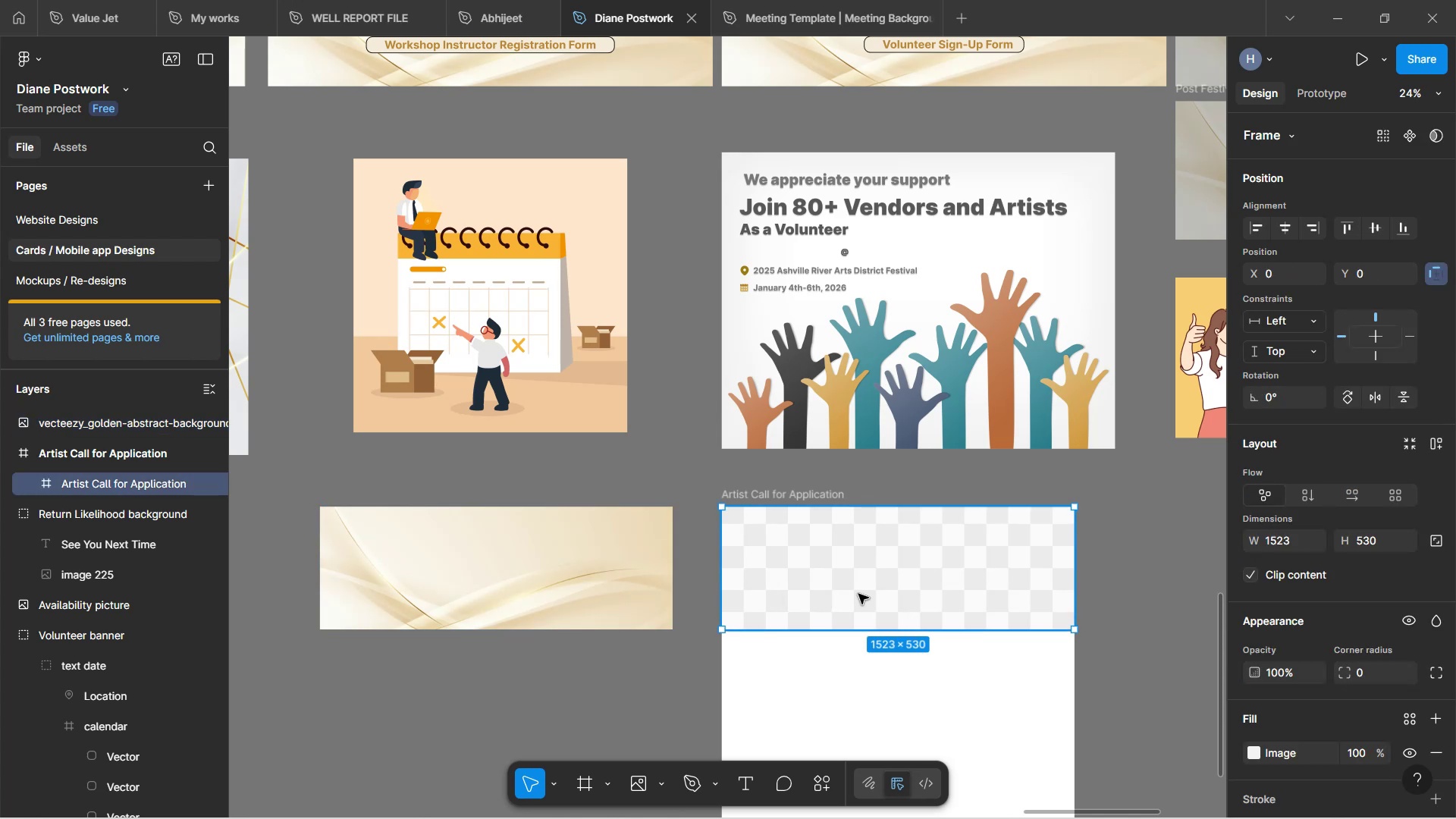 
left_click_drag(start_coordinate=[573, 582], to_coordinate=[972, 576])
 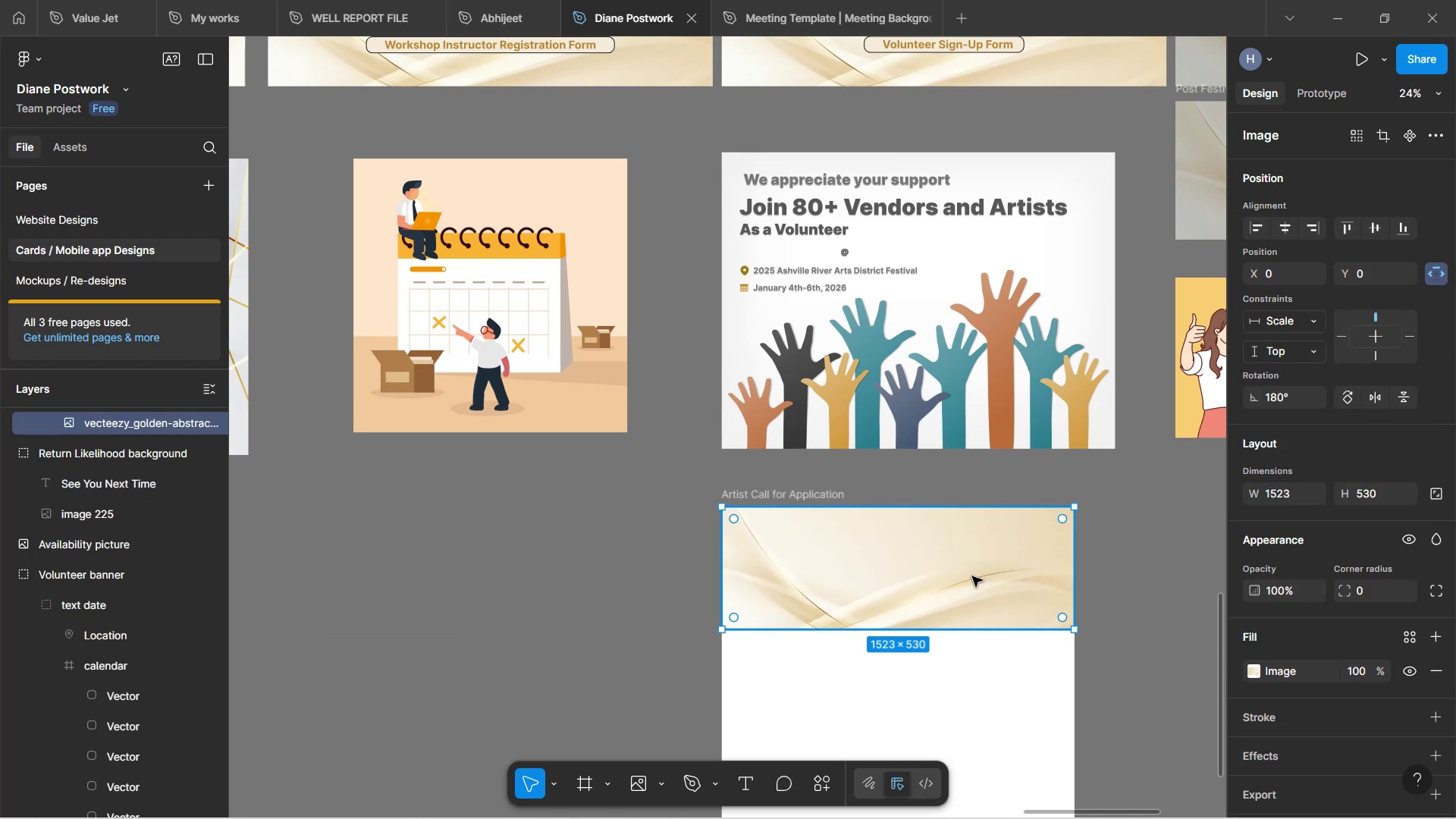 
hold_key(key=ControlLeft, duration=0.66)
scroll: coordinate [967, 562], scroll_direction: up, amount: 3.0
 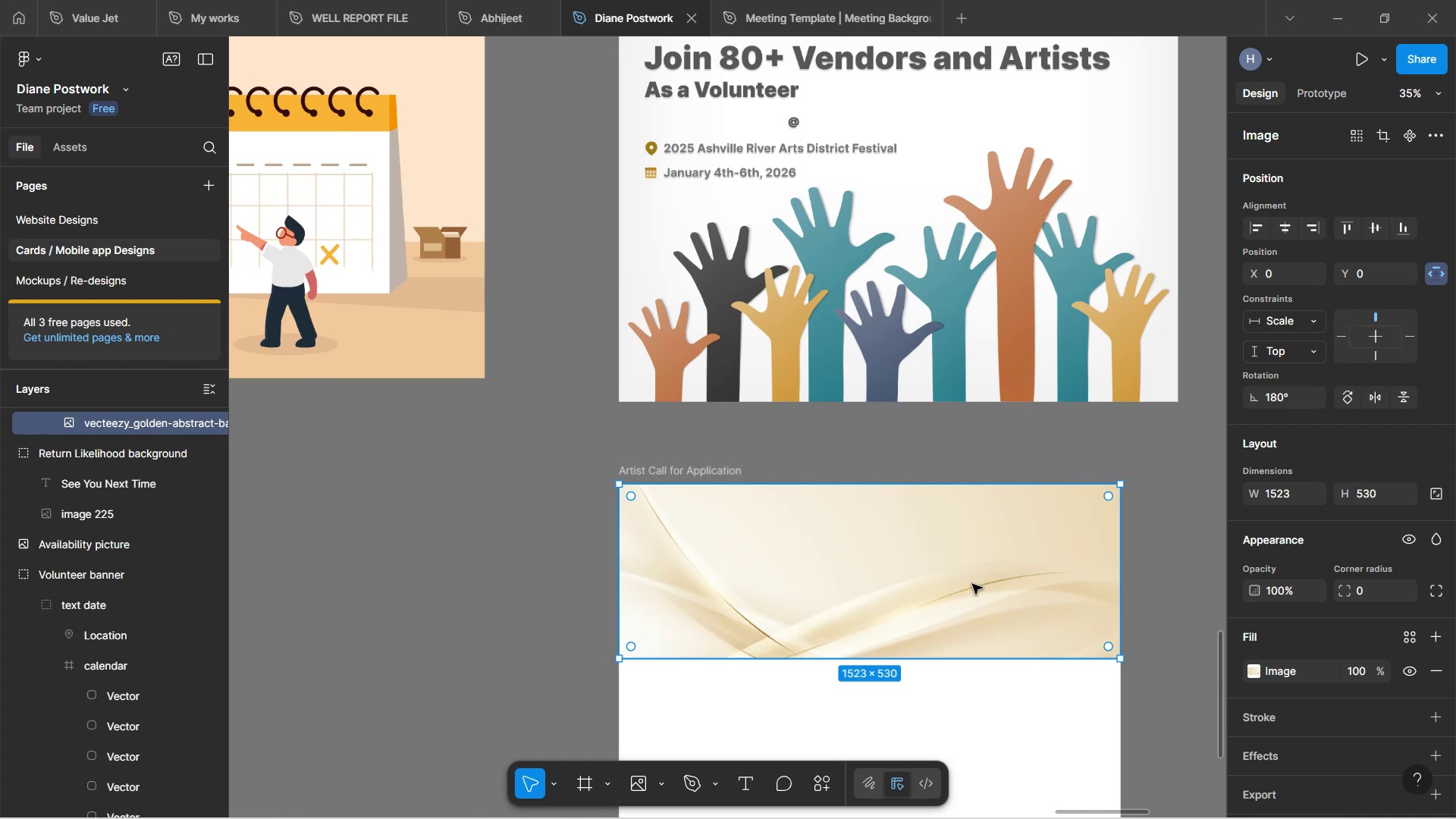 
hold_key(key=Space, duration=1.03)
 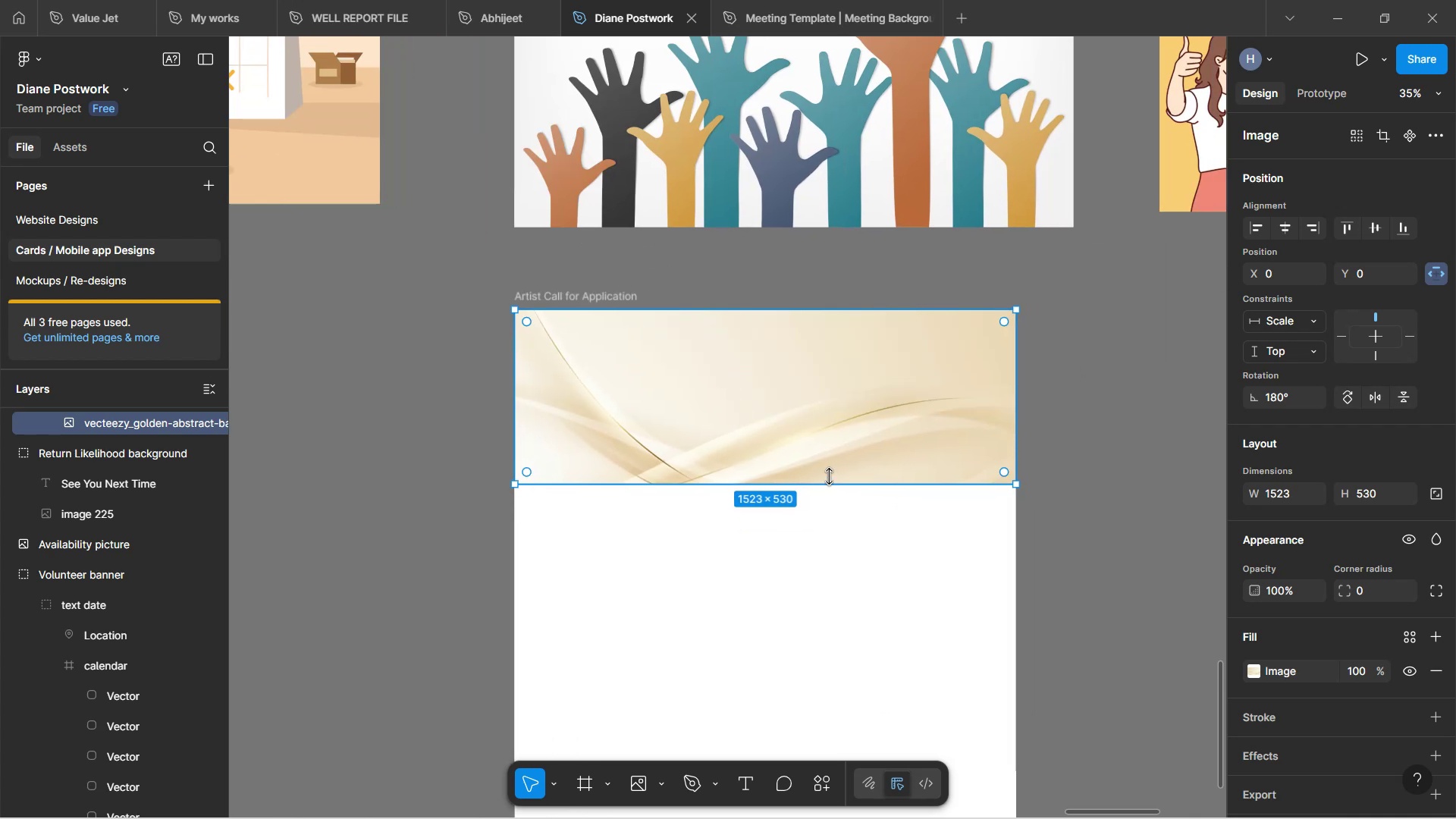 
left_click_drag(start_coordinate=[1015, 689], to_coordinate=[910, 515])
 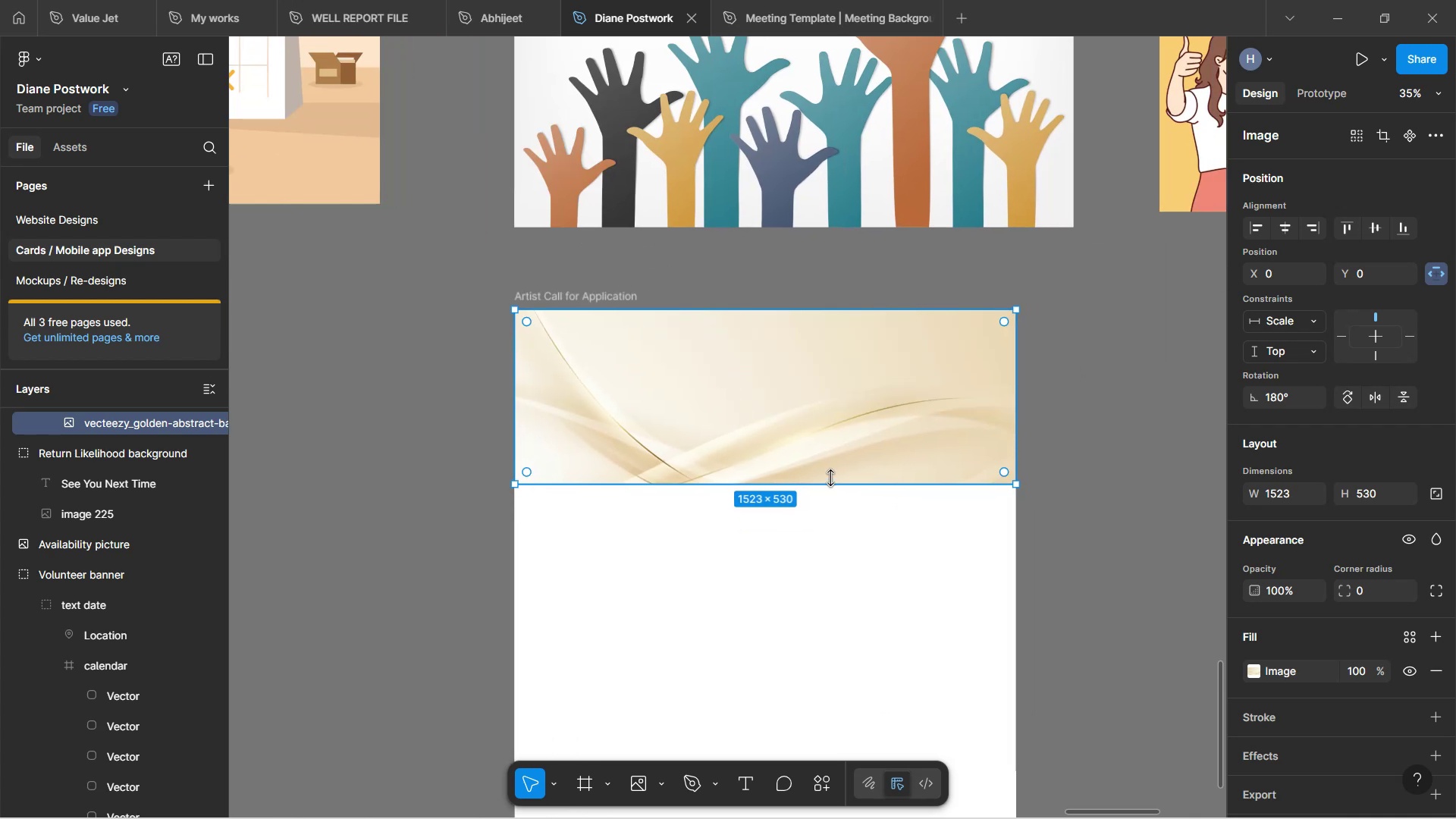 
hold_key(key=ControlLeft, duration=0.31)
scroll: coordinate [830, 476], scroll_direction: up, amount: 4.0
 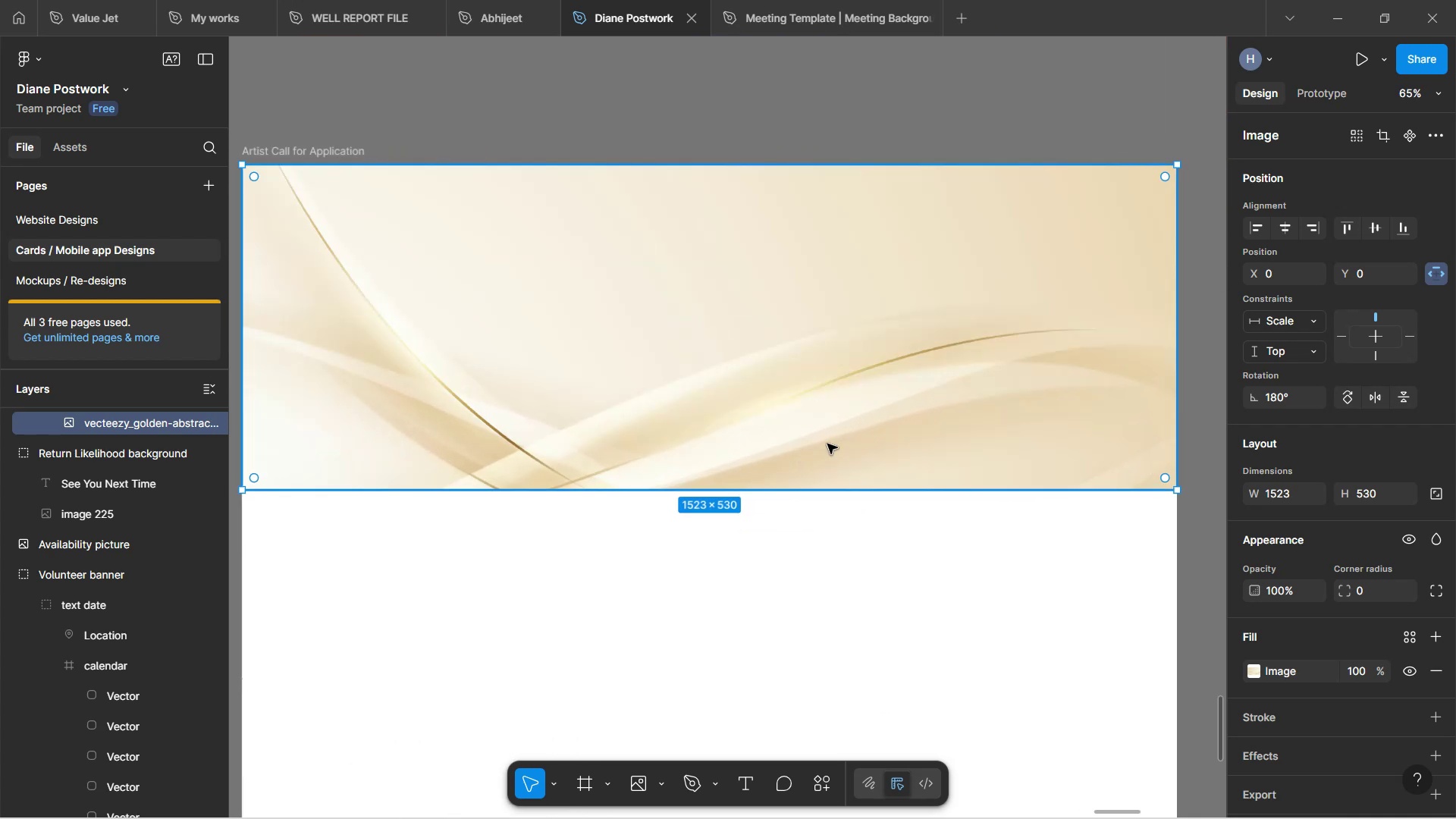 
key(Control+ControlLeft)
 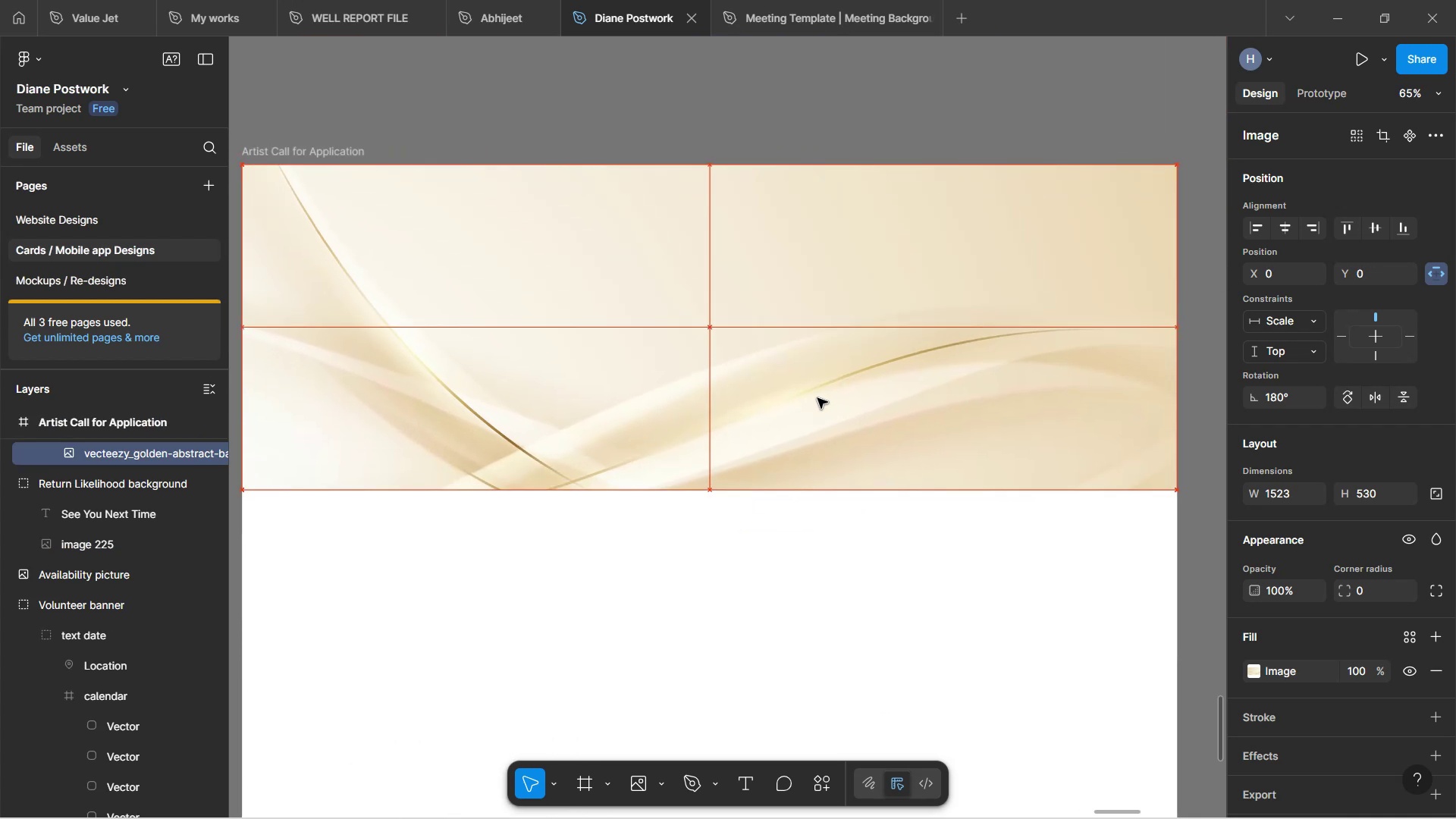 
wait(5.63)
 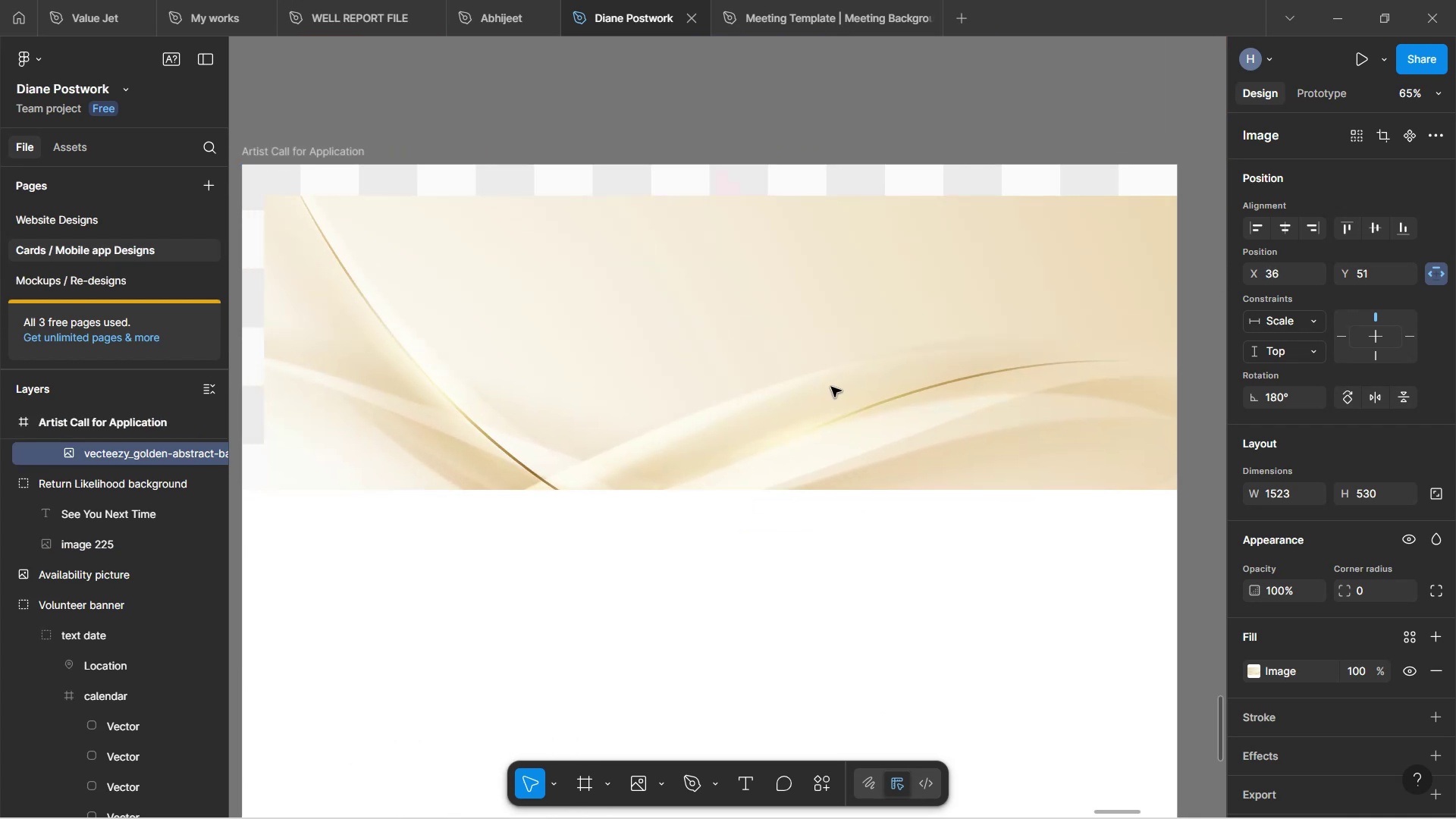 
left_click([821, 122])
 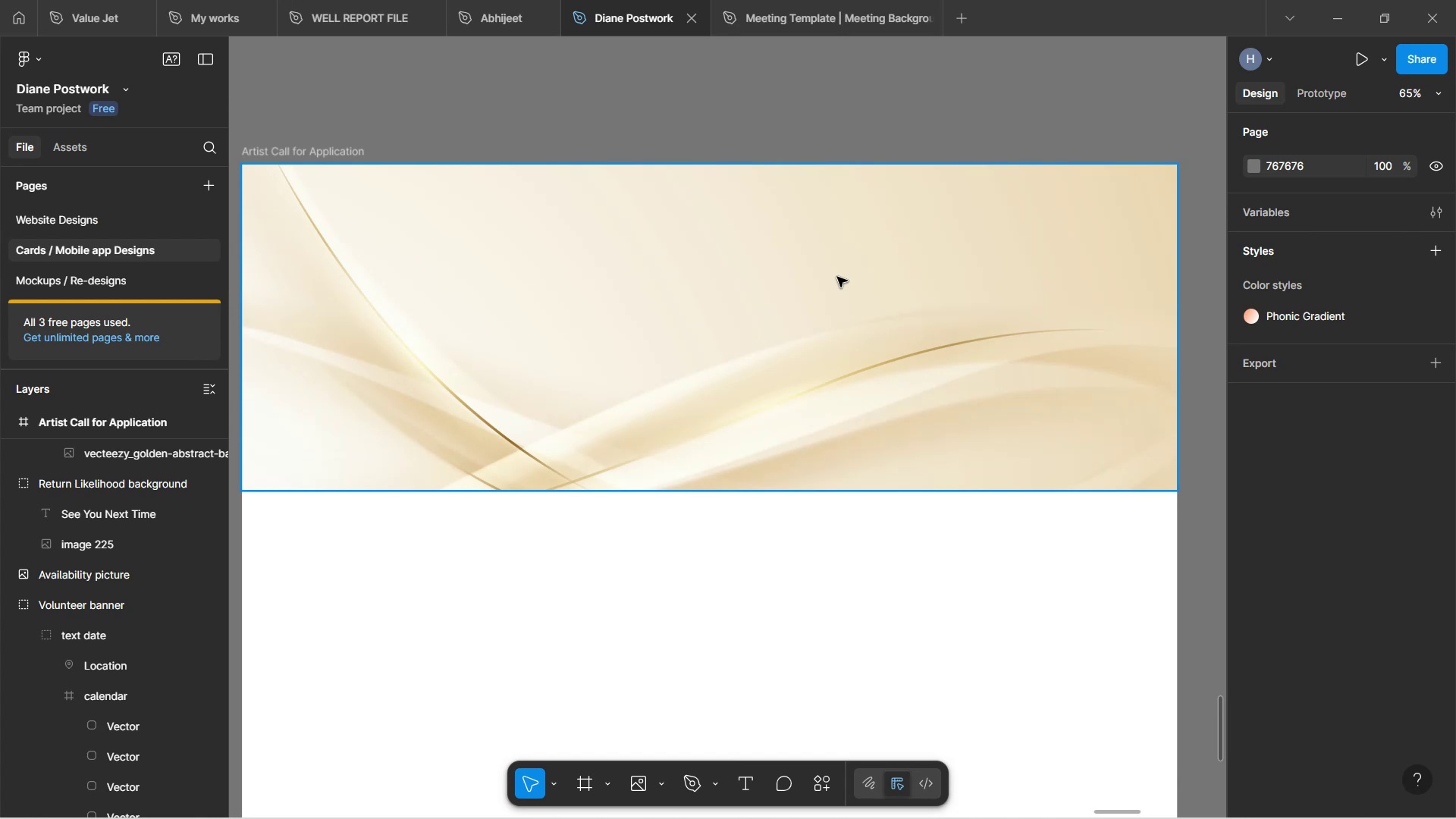 
wait(33.12)
 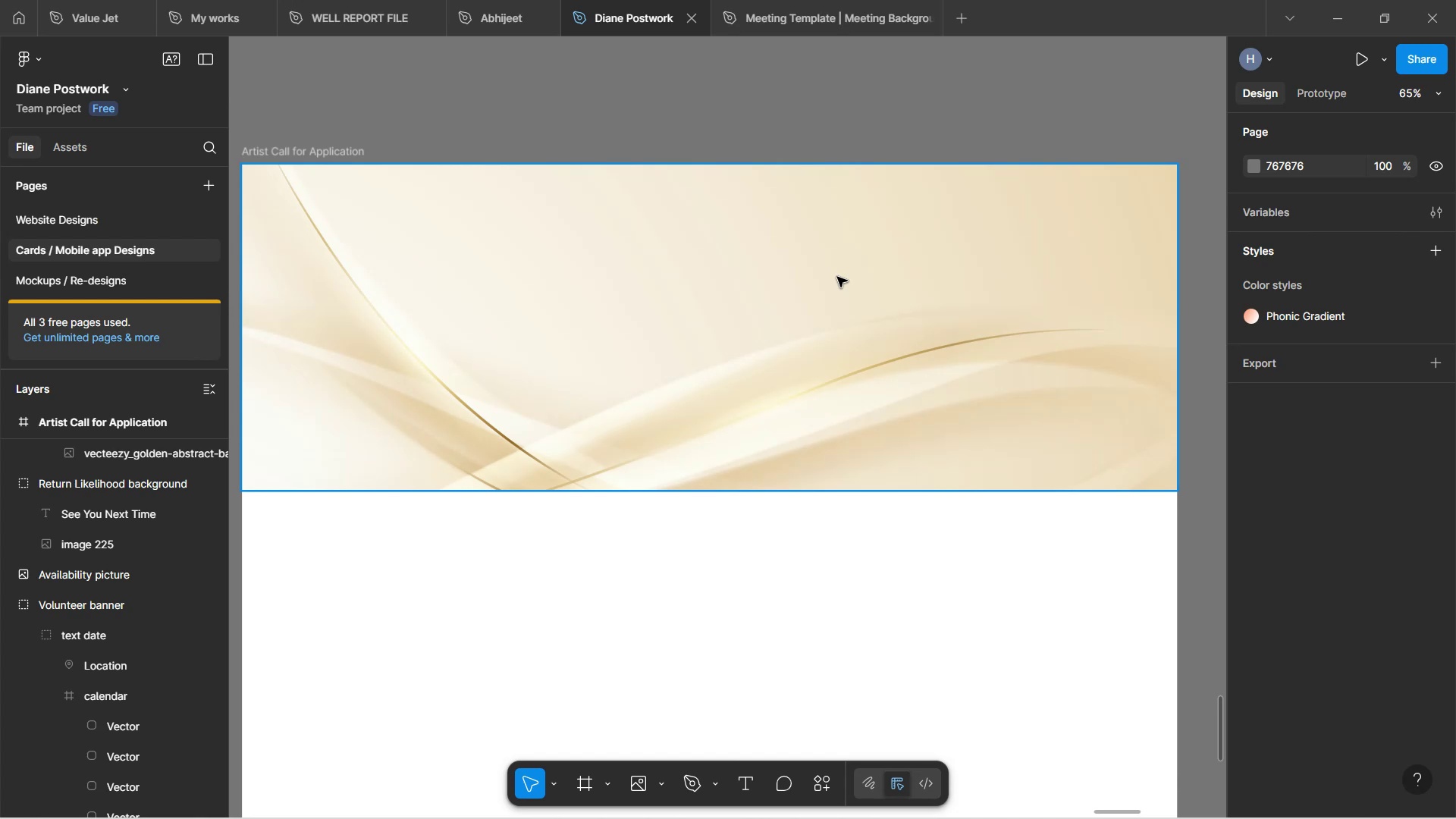 
left_click([882, 145])
 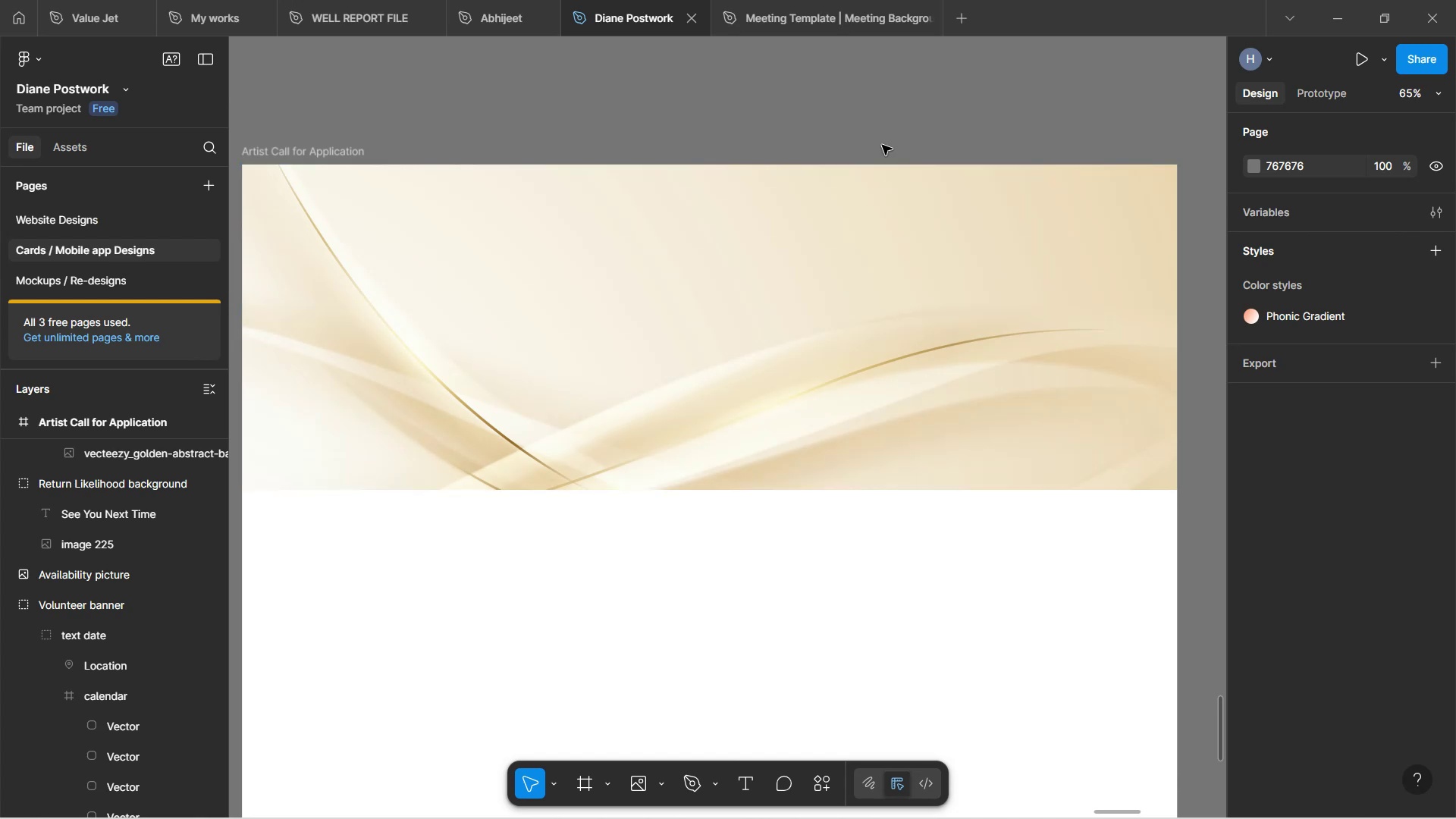 
wait(10.21)
 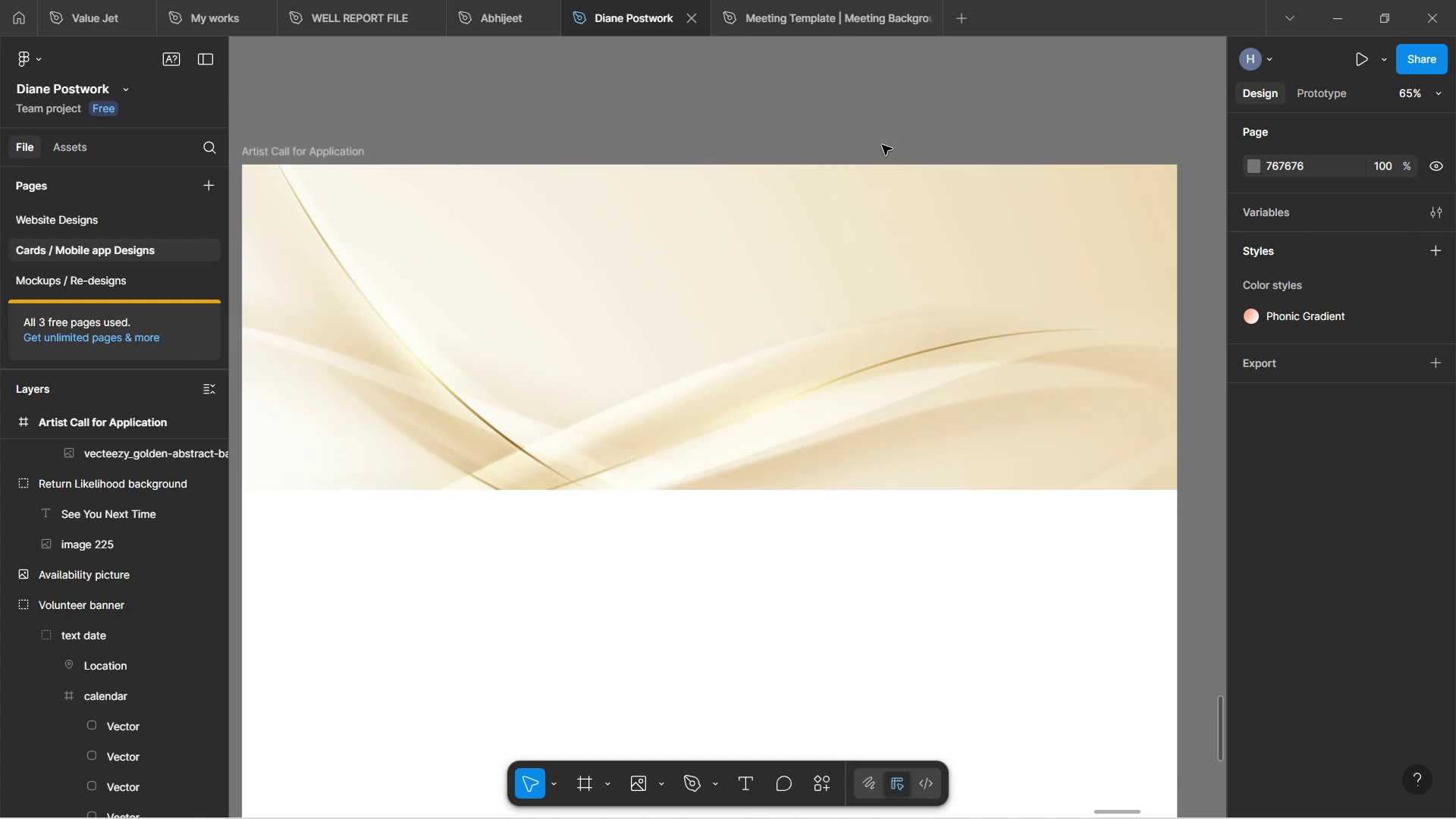 
hold_key(key=ControlLeft, duration=0.94)
scroll: coordinate [879, 145], scroll_direction: down, amount: 4.0
 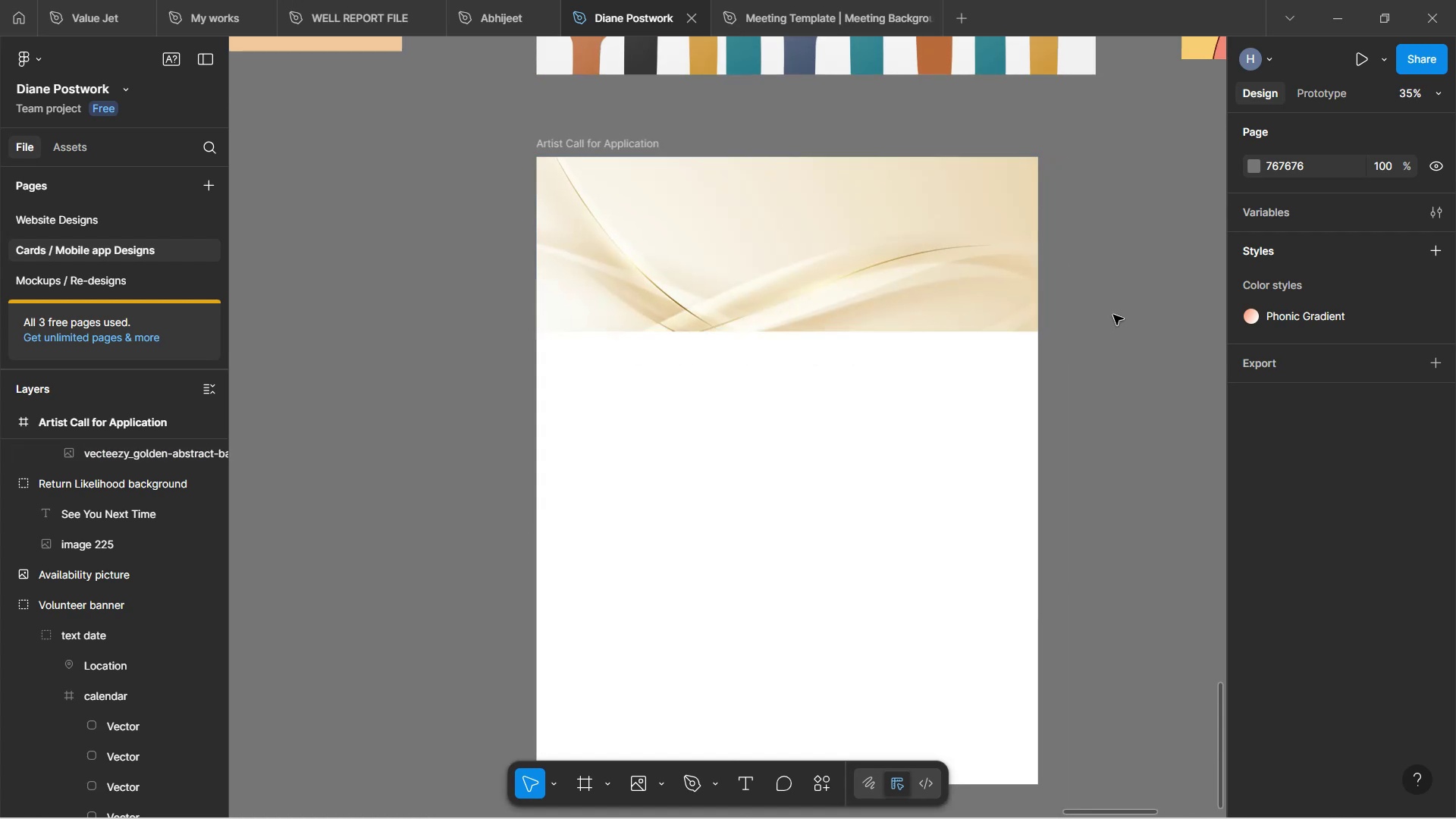 
left_click([1115, 310])
 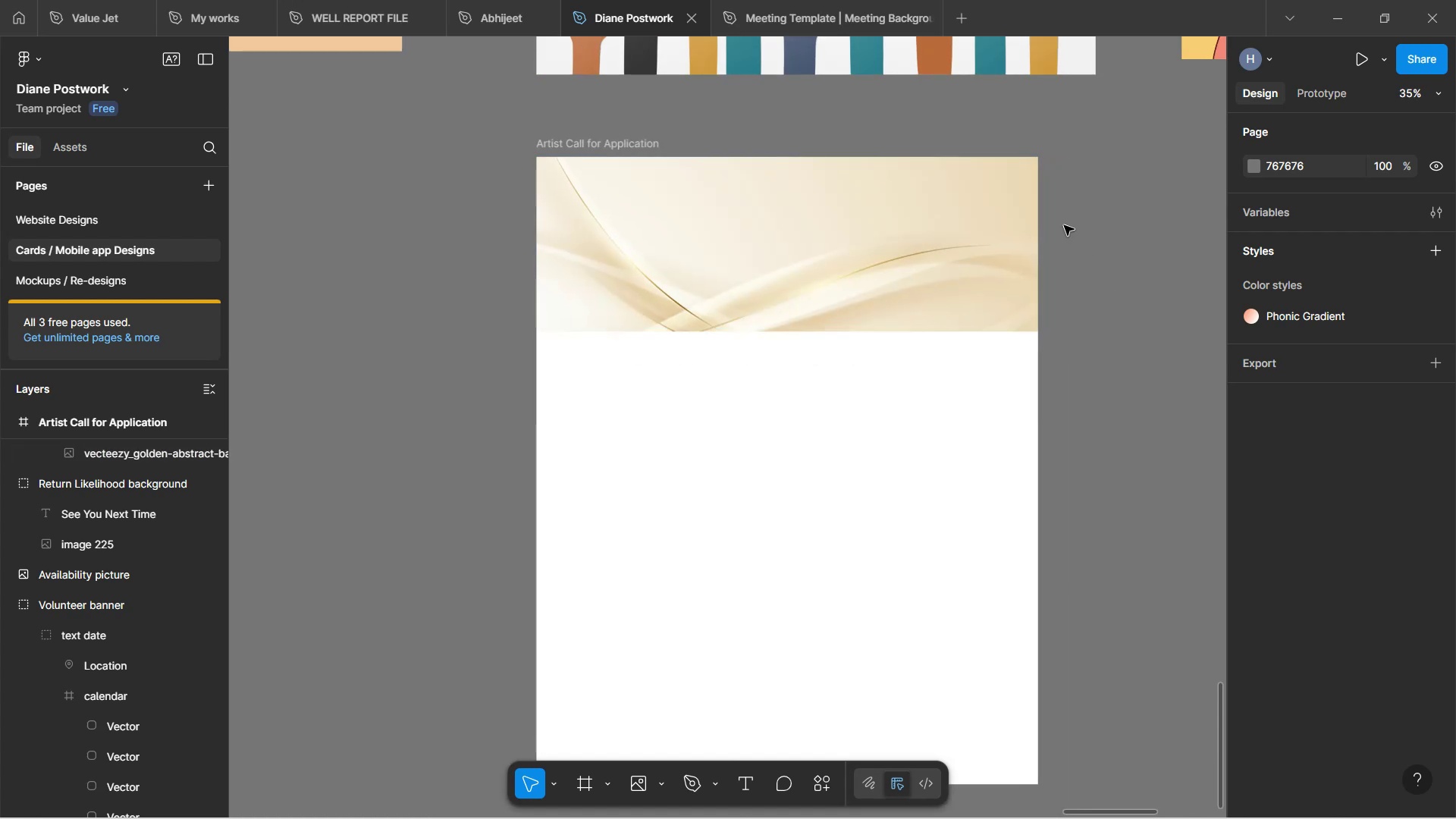 
wait(10.96)
 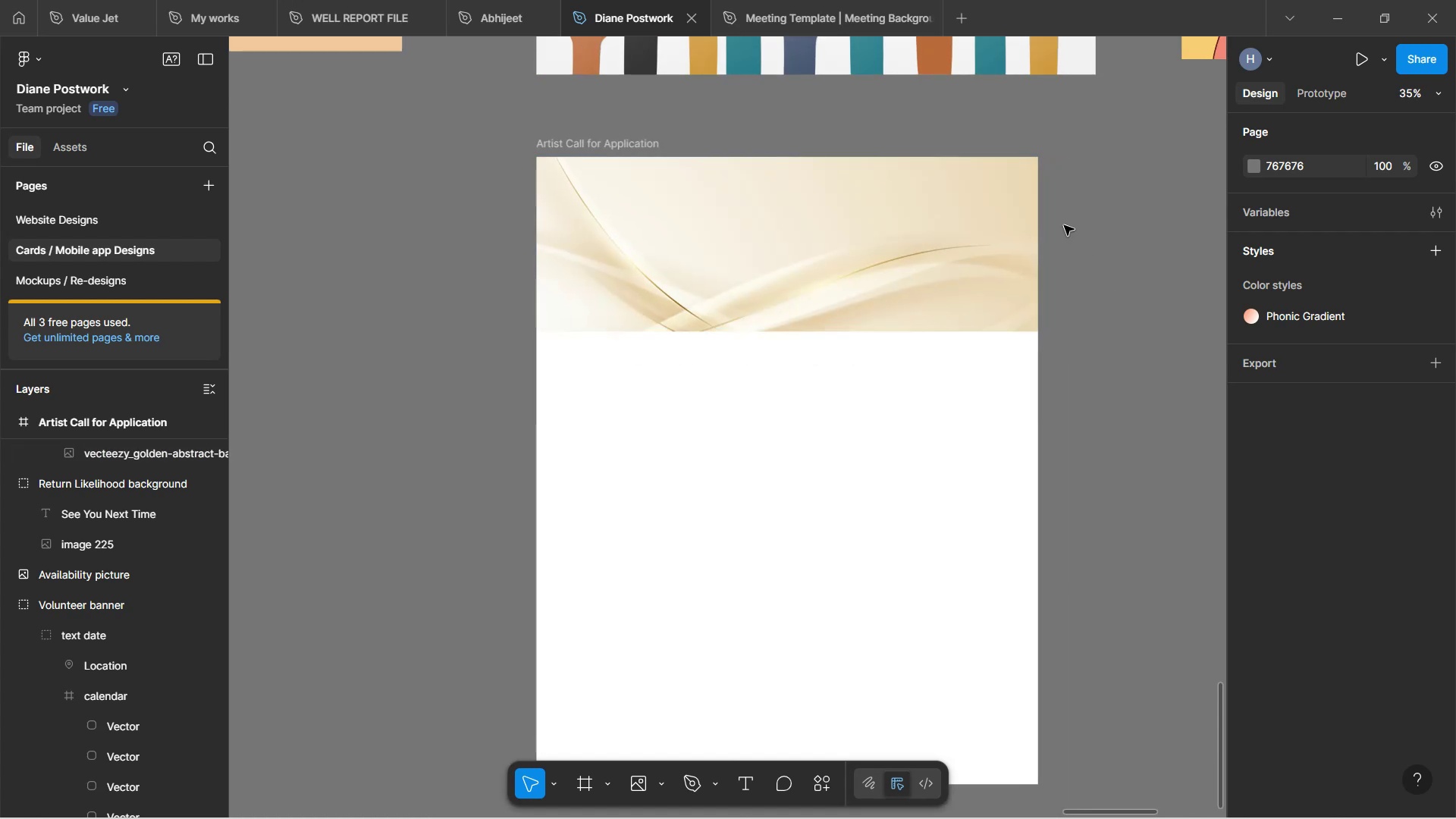 
hold_key(key=ControlLeft, duration=1.07)
scroll: coordinate [869, 276], scroll_direction: up, amount: 5.0
 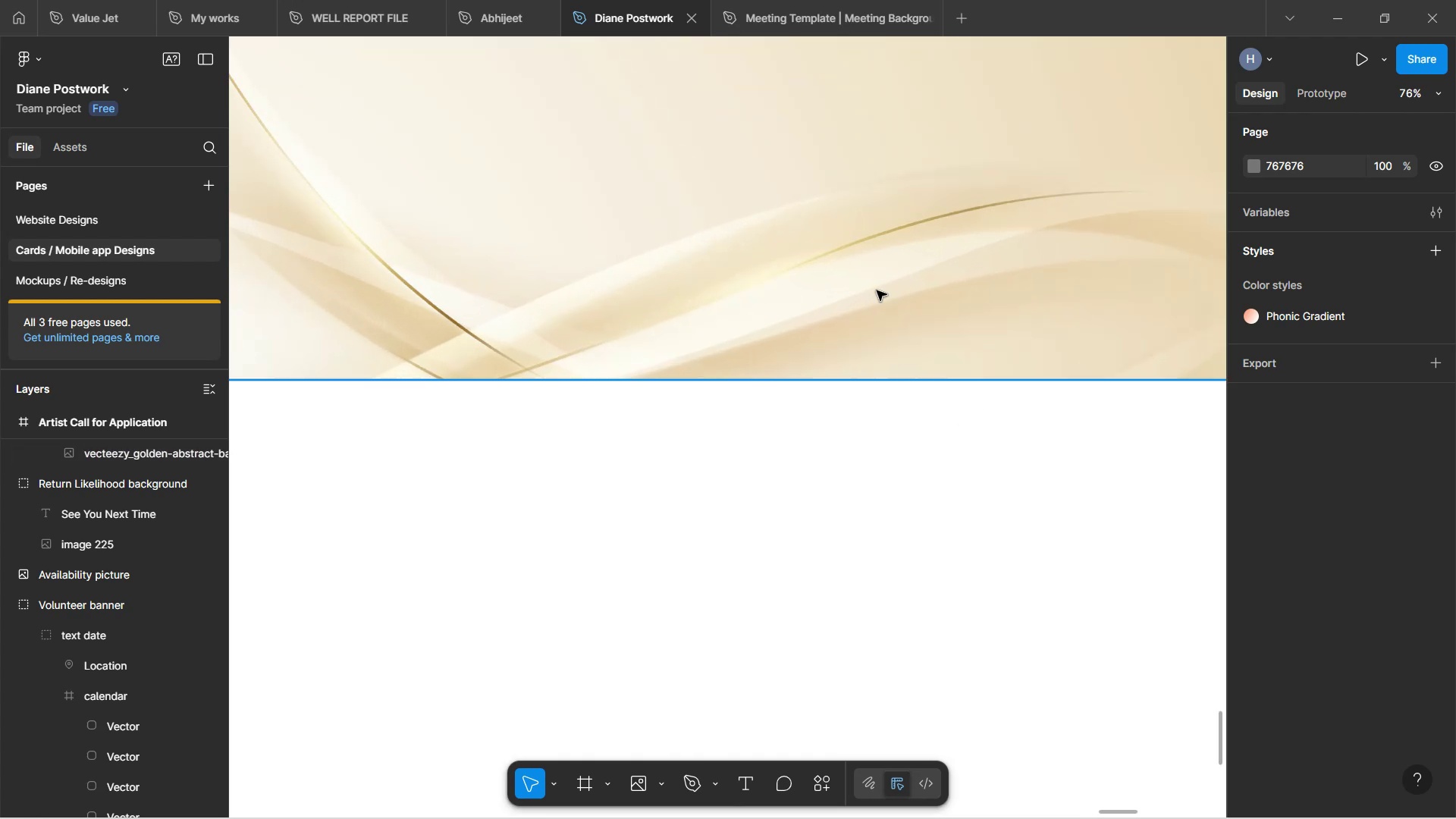 
hold_key(key=ControlLeft, duration=1.0)
scroll: coordinate [877, 293], scroll_direction: down, amount: 3.0
 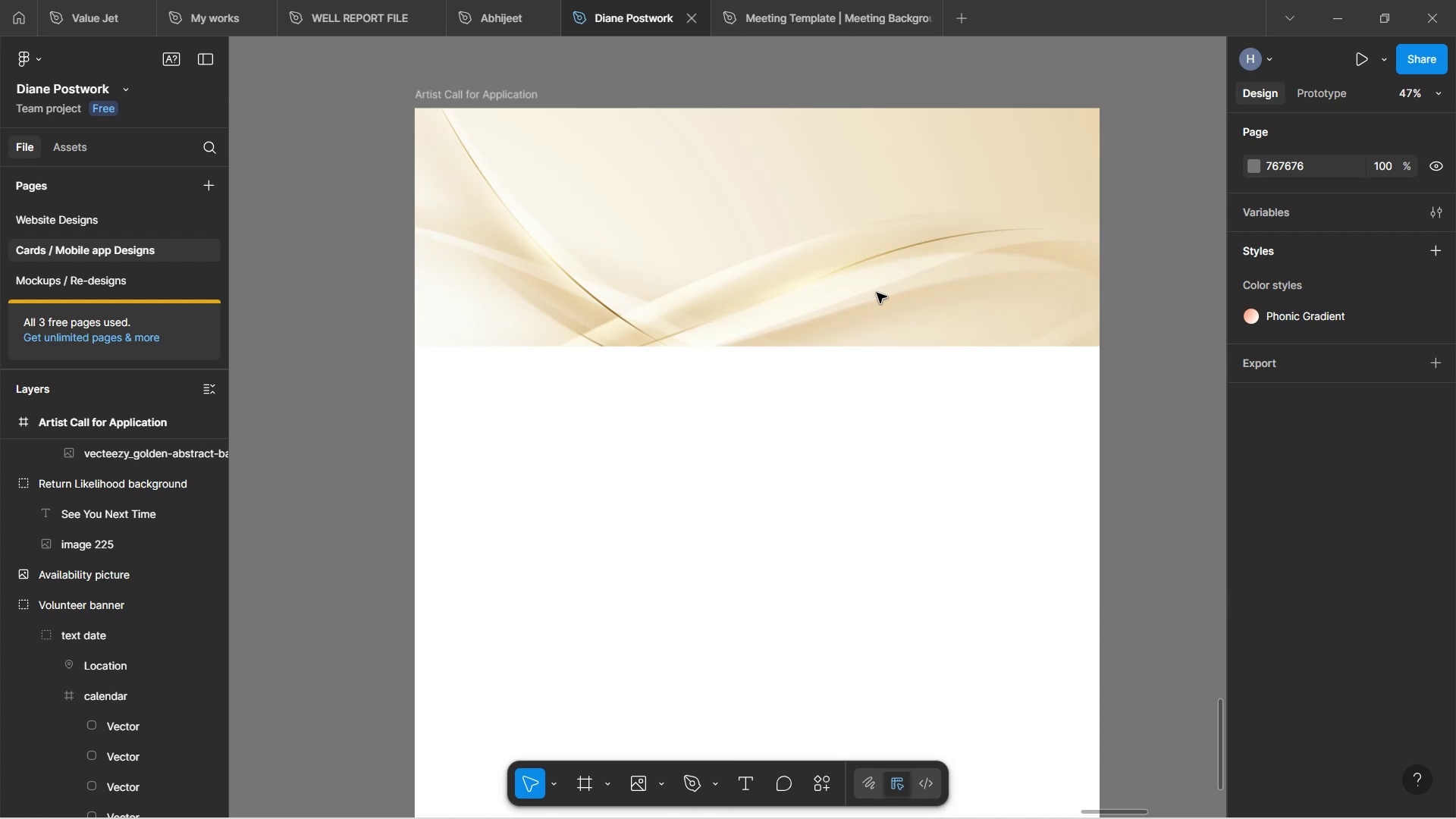 
wait(47.71)
 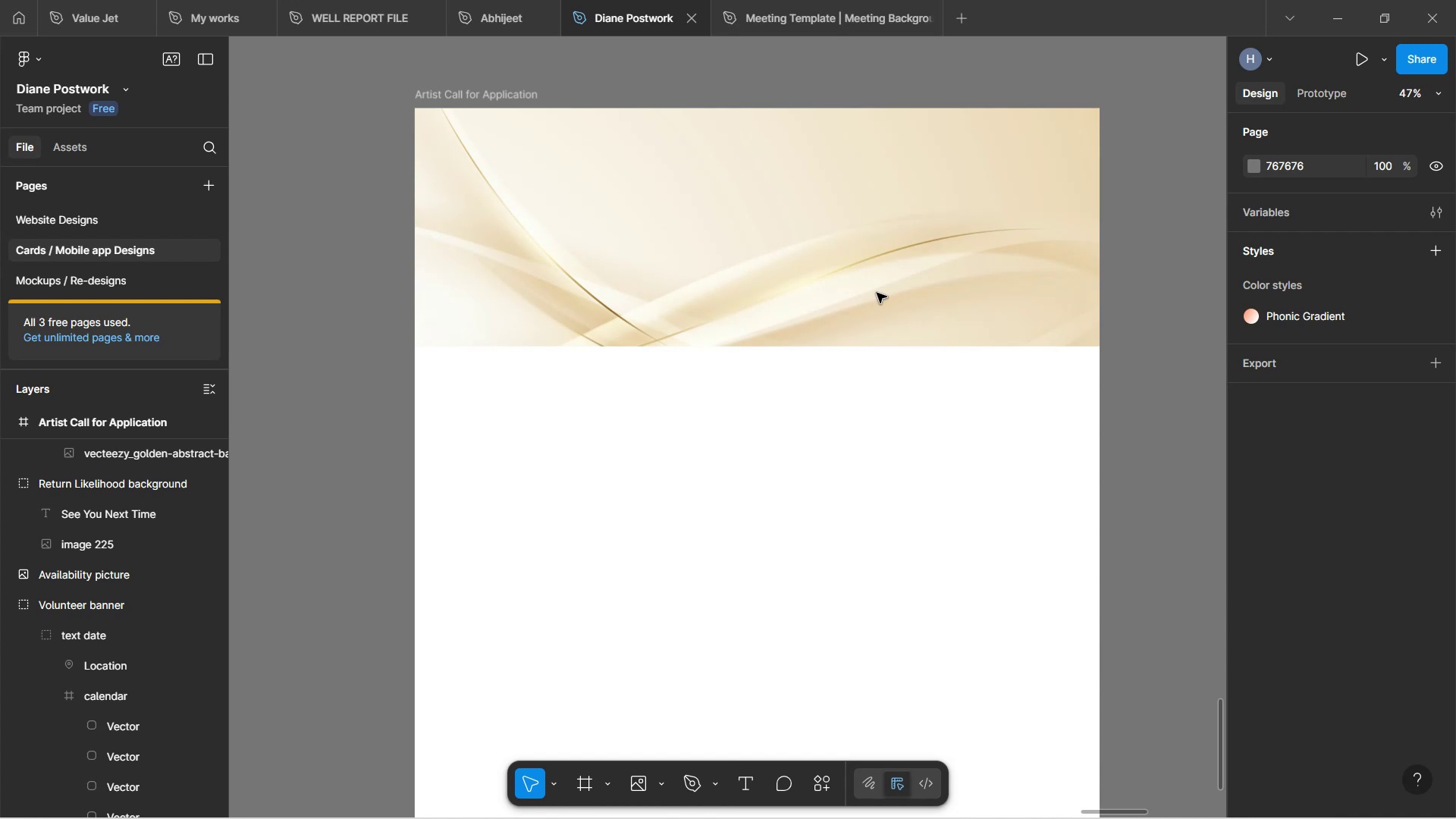 
left_click([785, 263])
 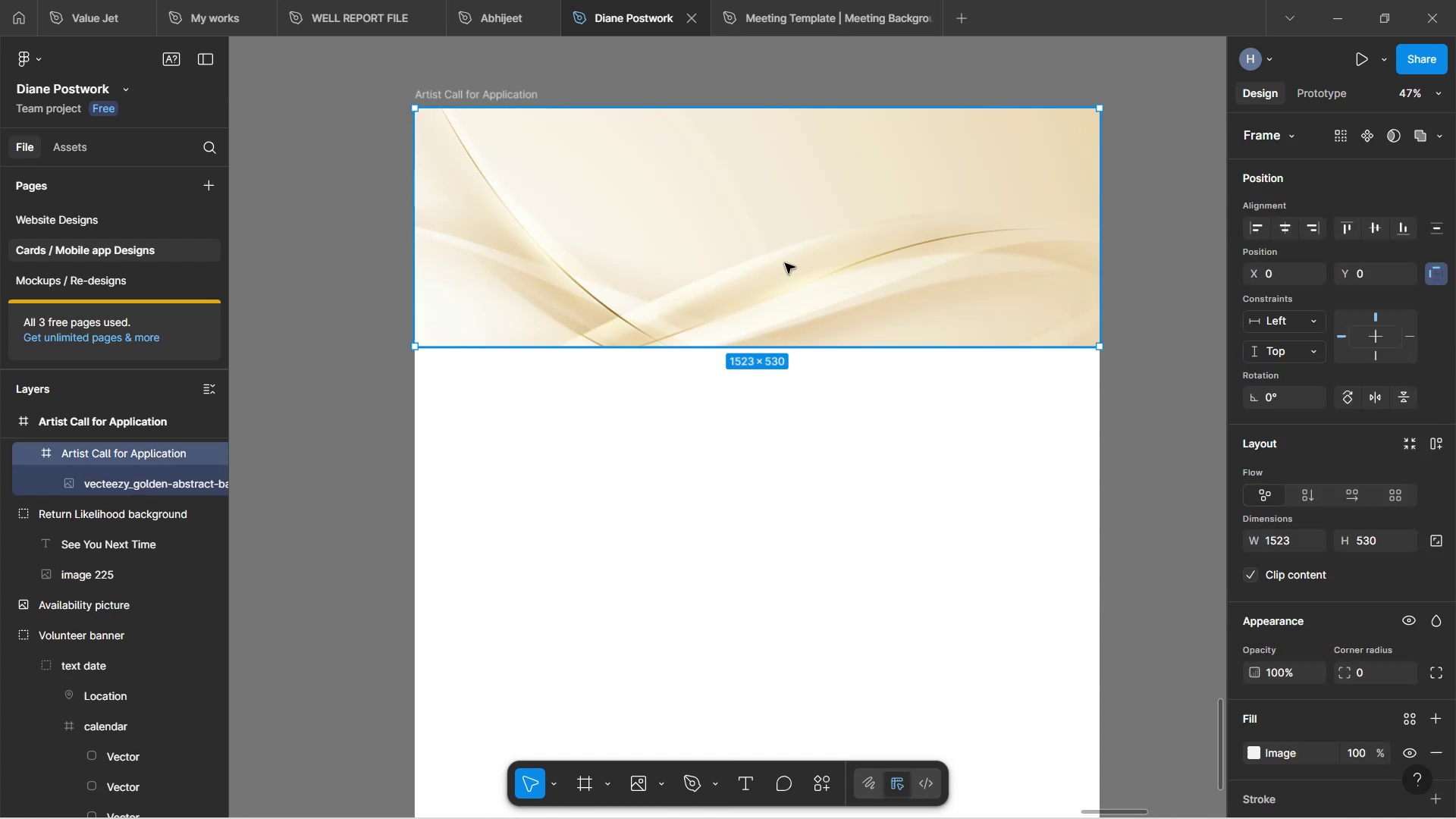 
left_click_drag(start_coordinate=[785, 263], to_coordinate=[785, 512])
 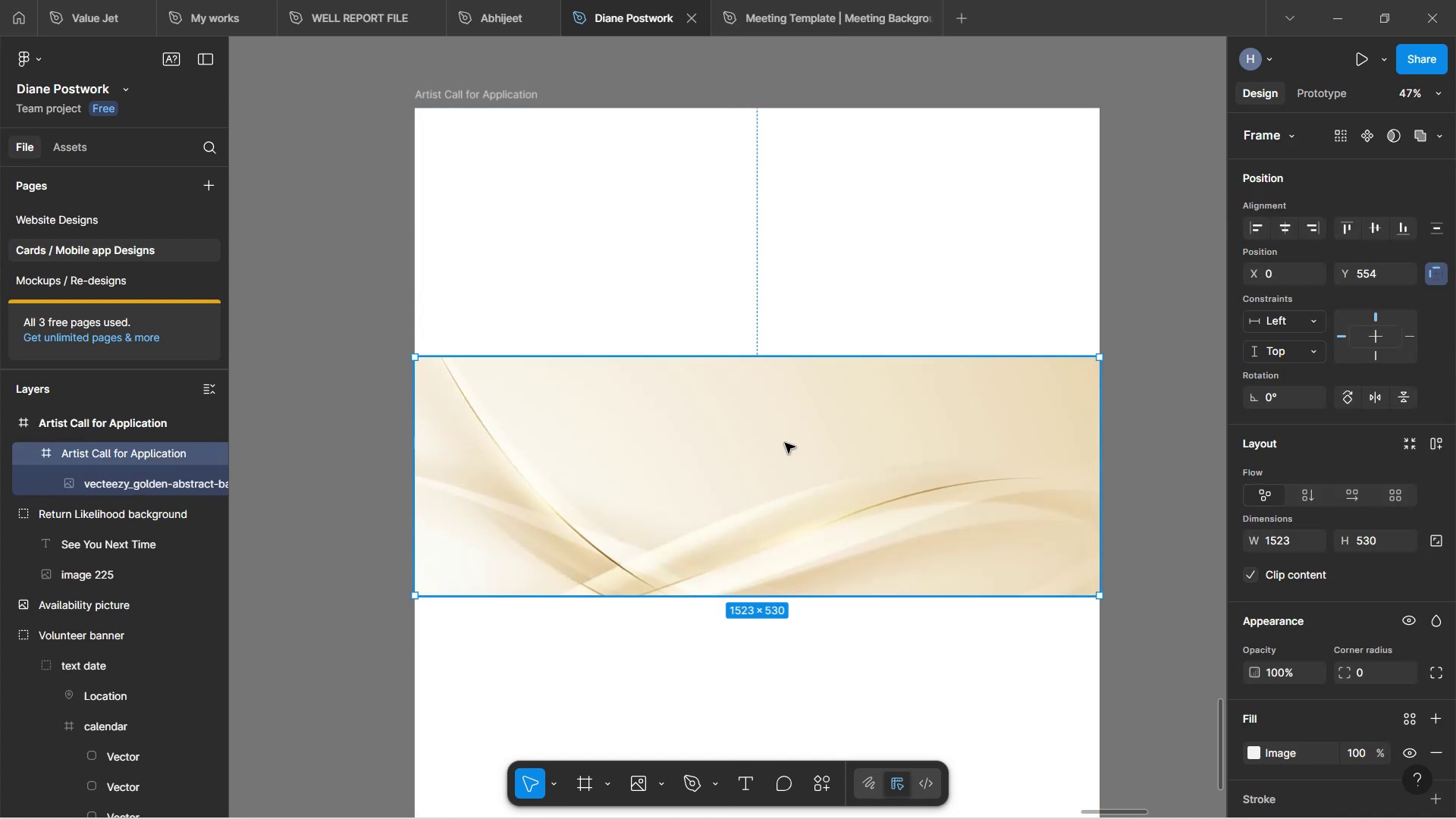 
key(Control+ControlLeft)
 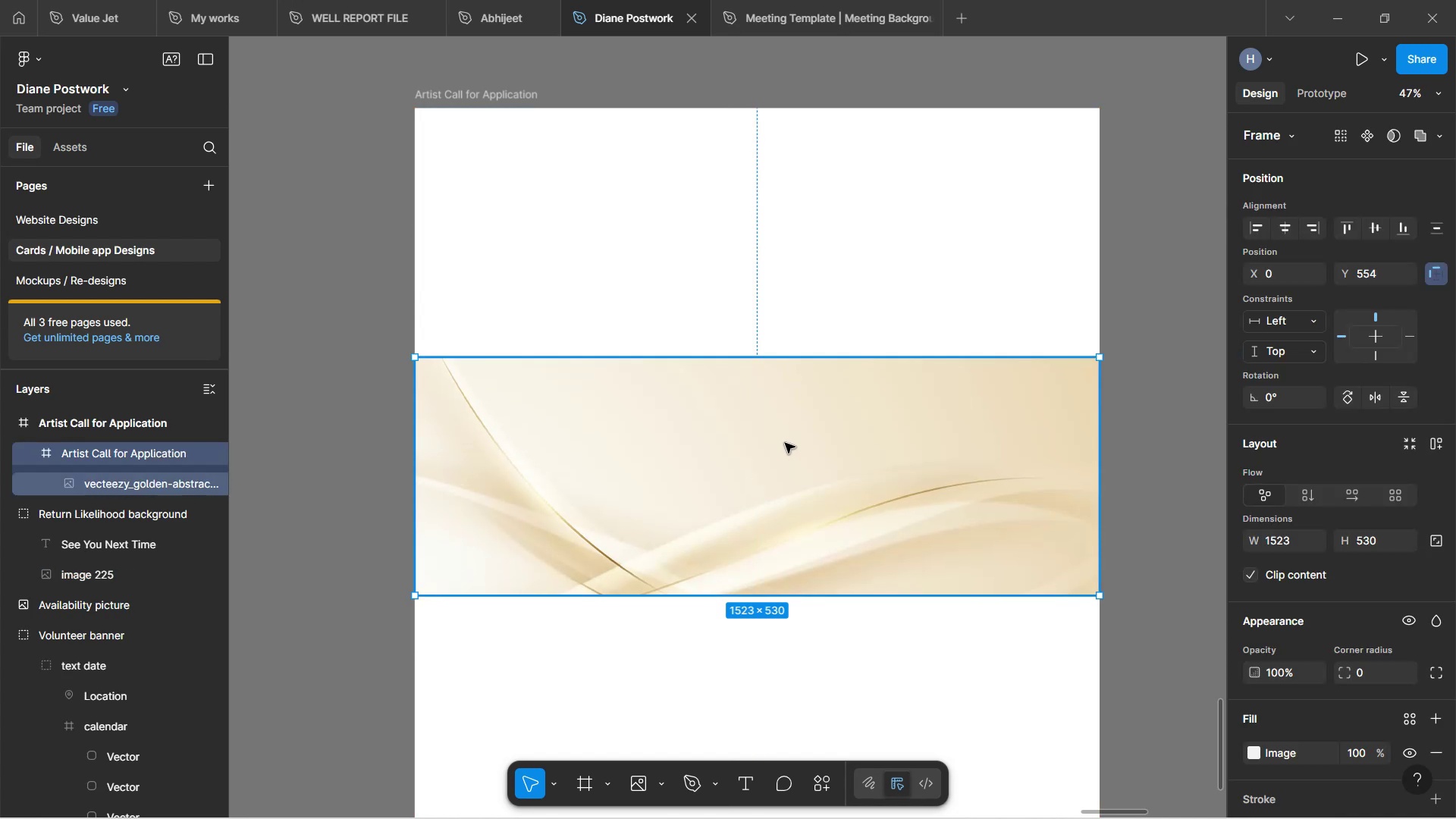 
key(Control+Z)
 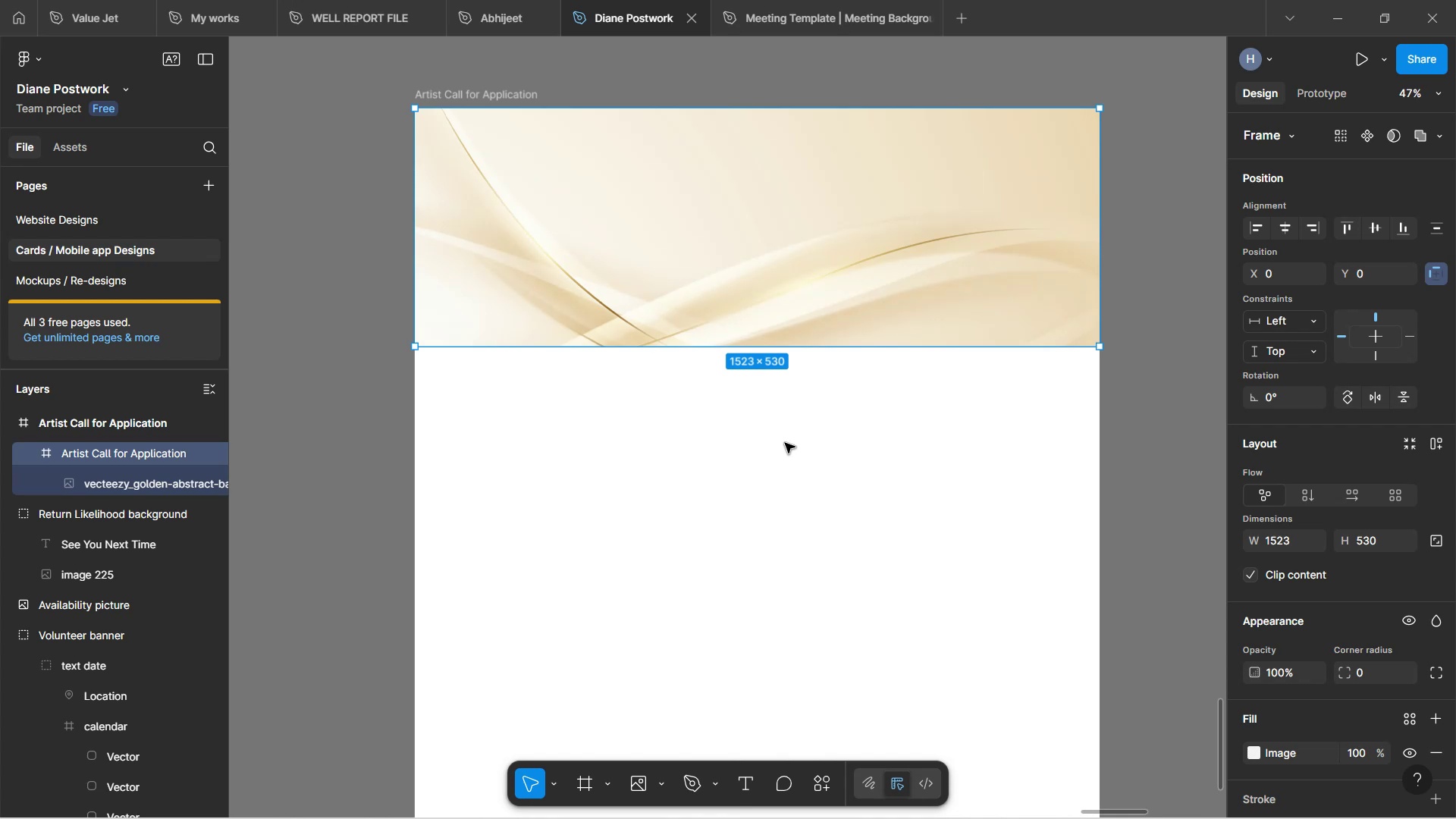 
scroll: coordinate [782, 440], scroll_direction: up, amount: 9.0
 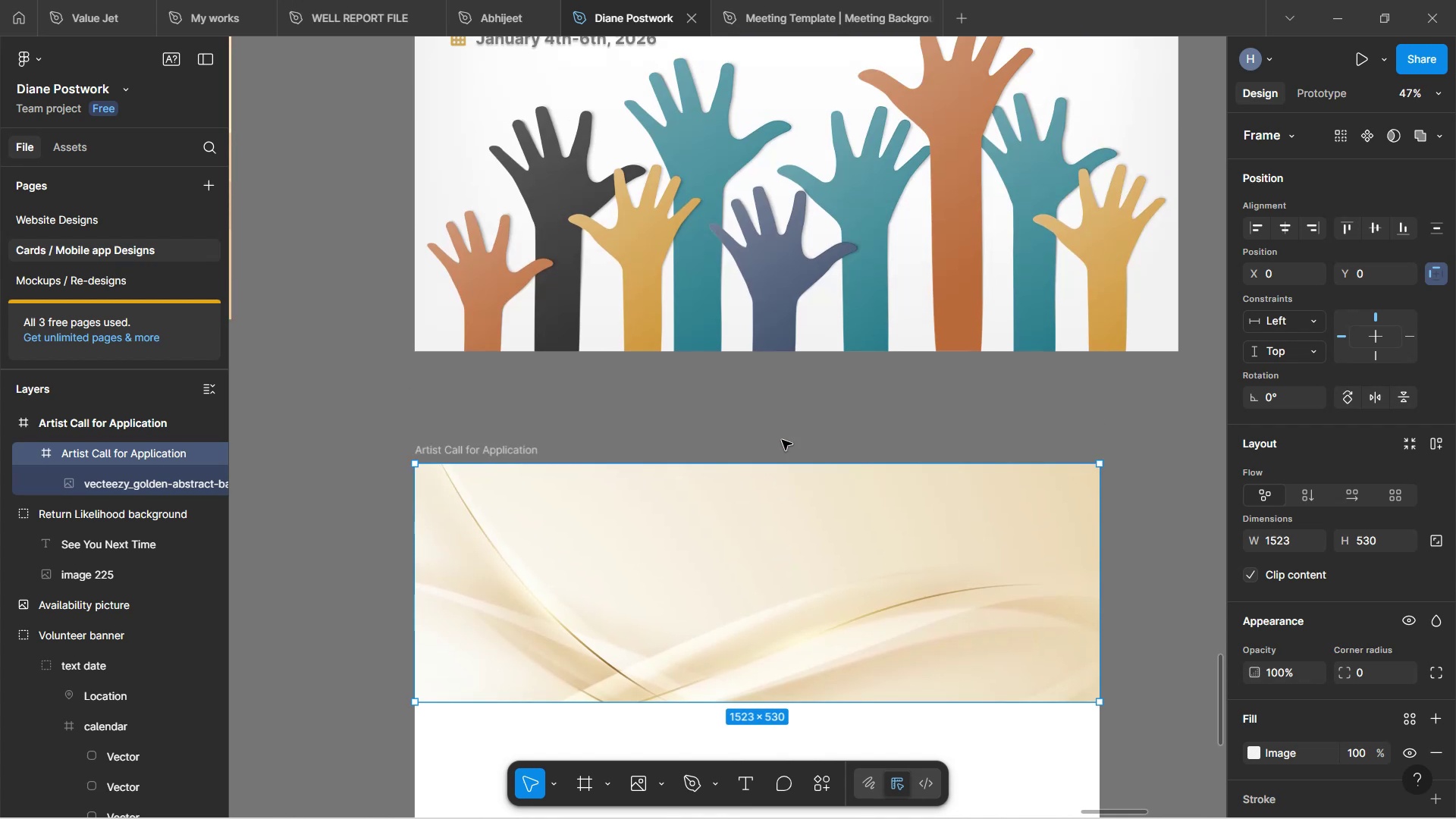 
left_click([782, 440])
 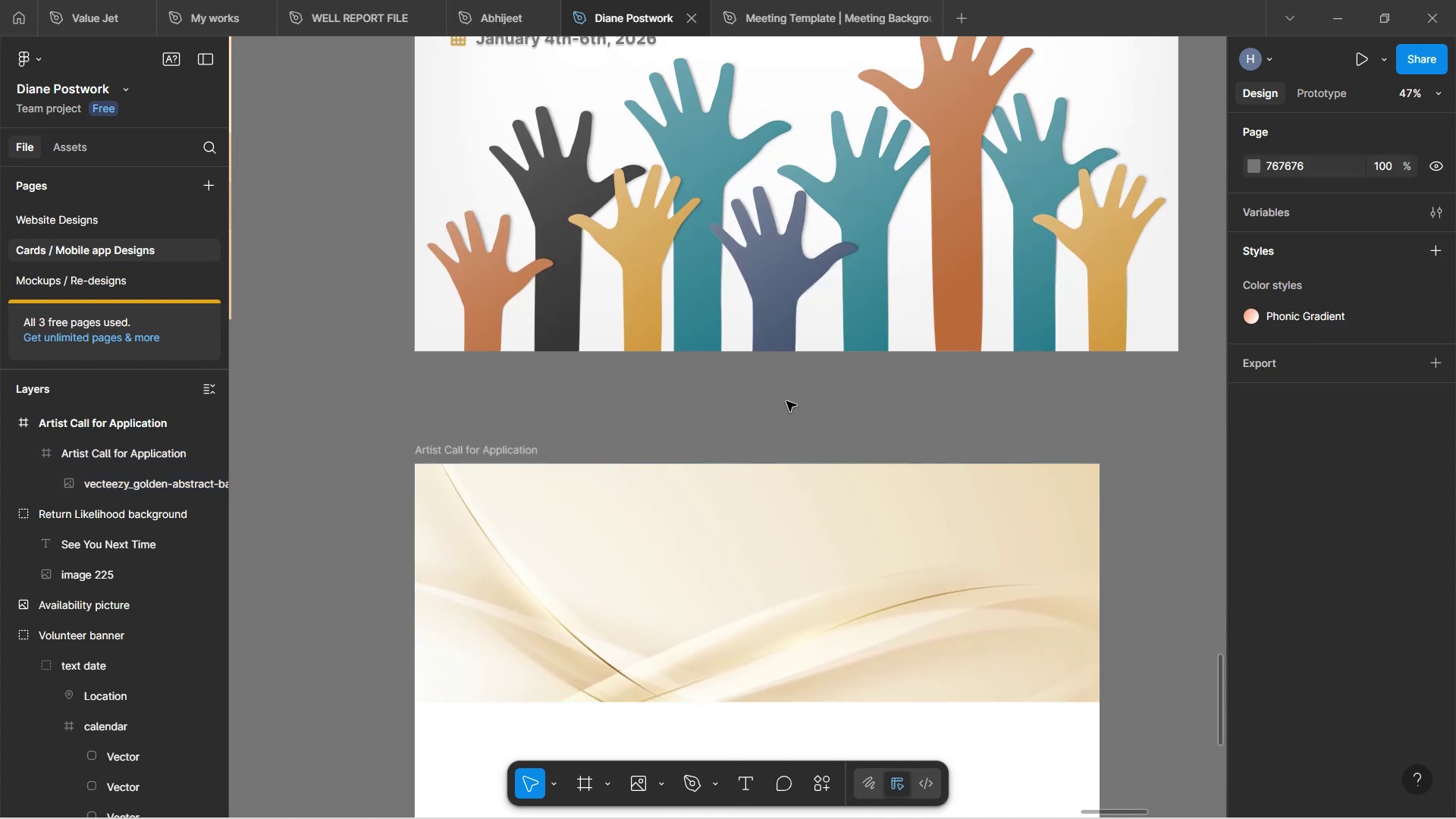 
hold_key(key=ControlLeft, duration=0.5)
scroll: coordinate [789, 397], scroll_direction: down, amount: 3.0
 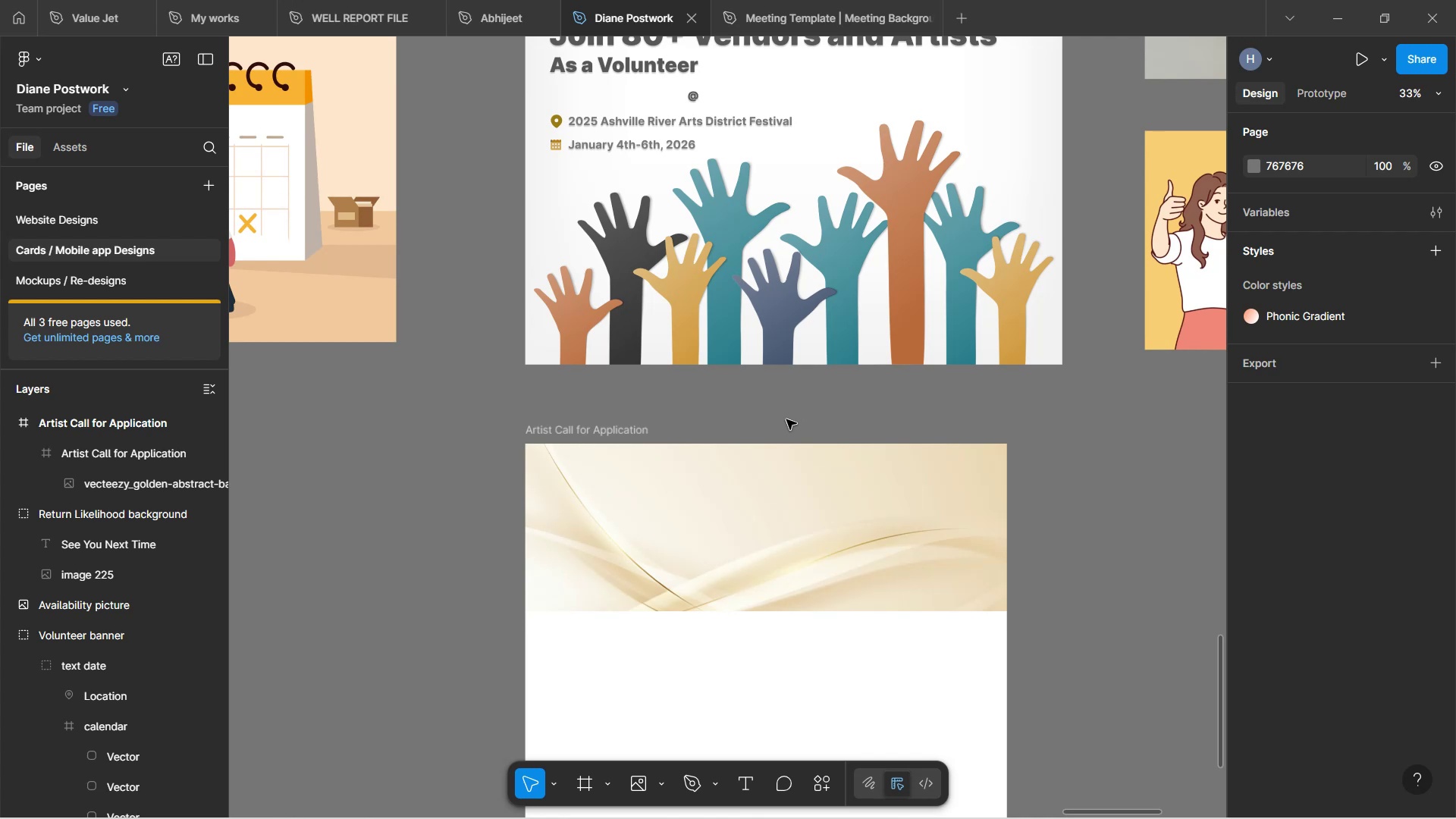 
wait(7.45)
 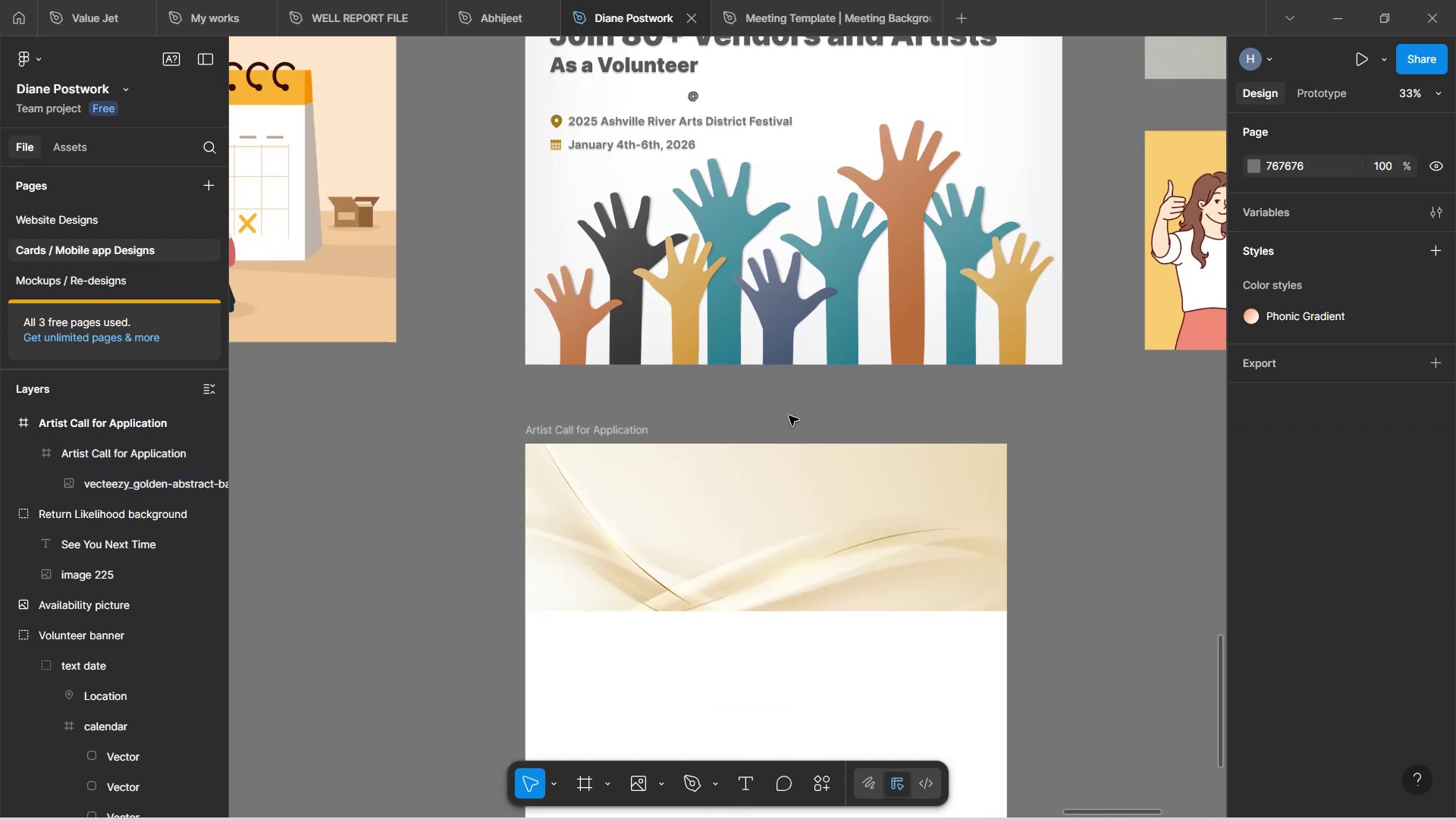 
hold_key(key=ControlLeft, duration=0.74)
scroll: coordinate [836, 502], scroll_direction: down, amount: 1.0
 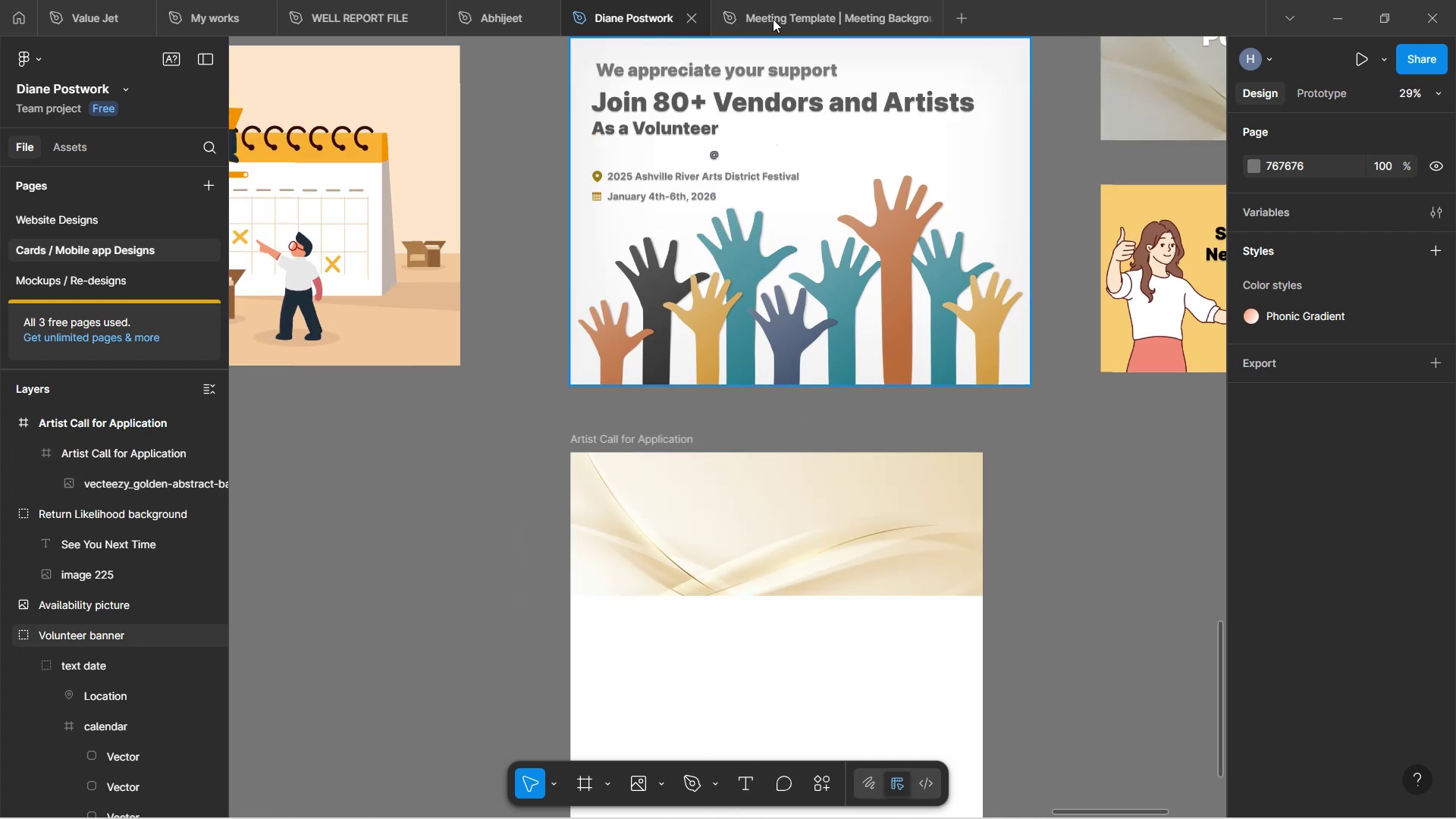 
hold_key(key=ControlLeft, duration=0.97)
scroll: coordinate [817, 154], scroll_direction: down, amount: 7.0
 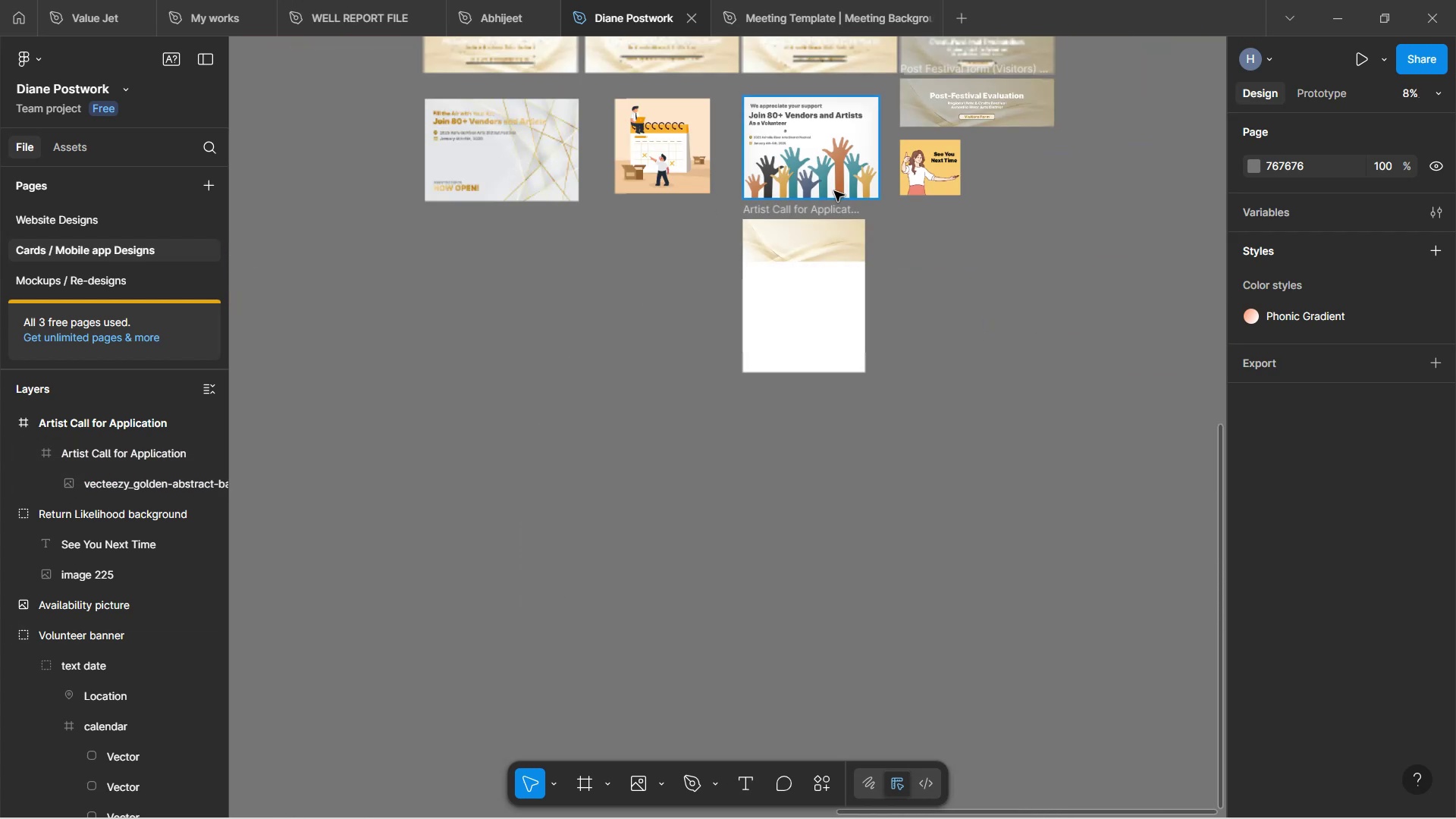 
scroll: coordinate [946, 198], scroll_direction: up, amount: 4.0
 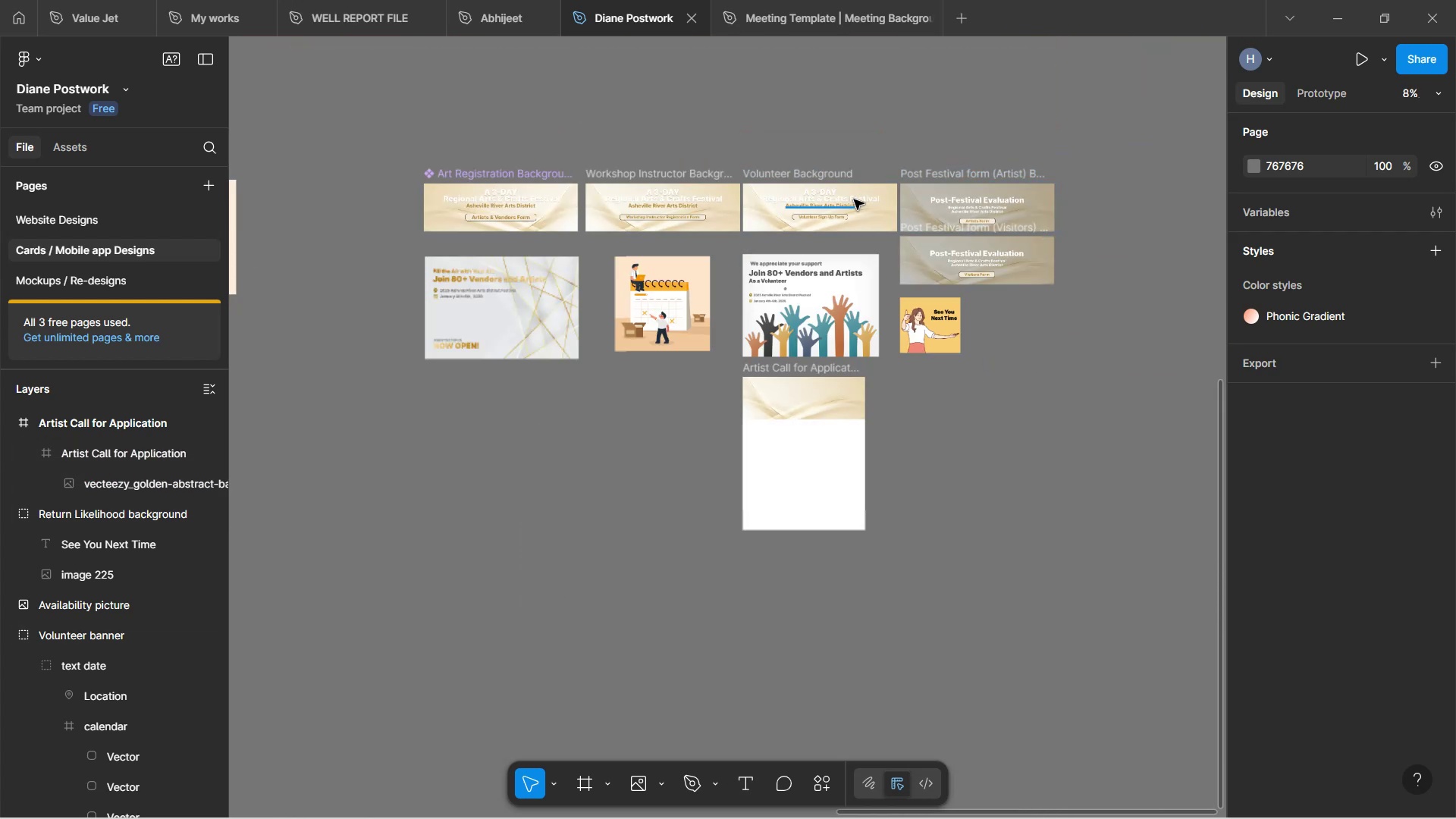 
left_click([854, 199])
 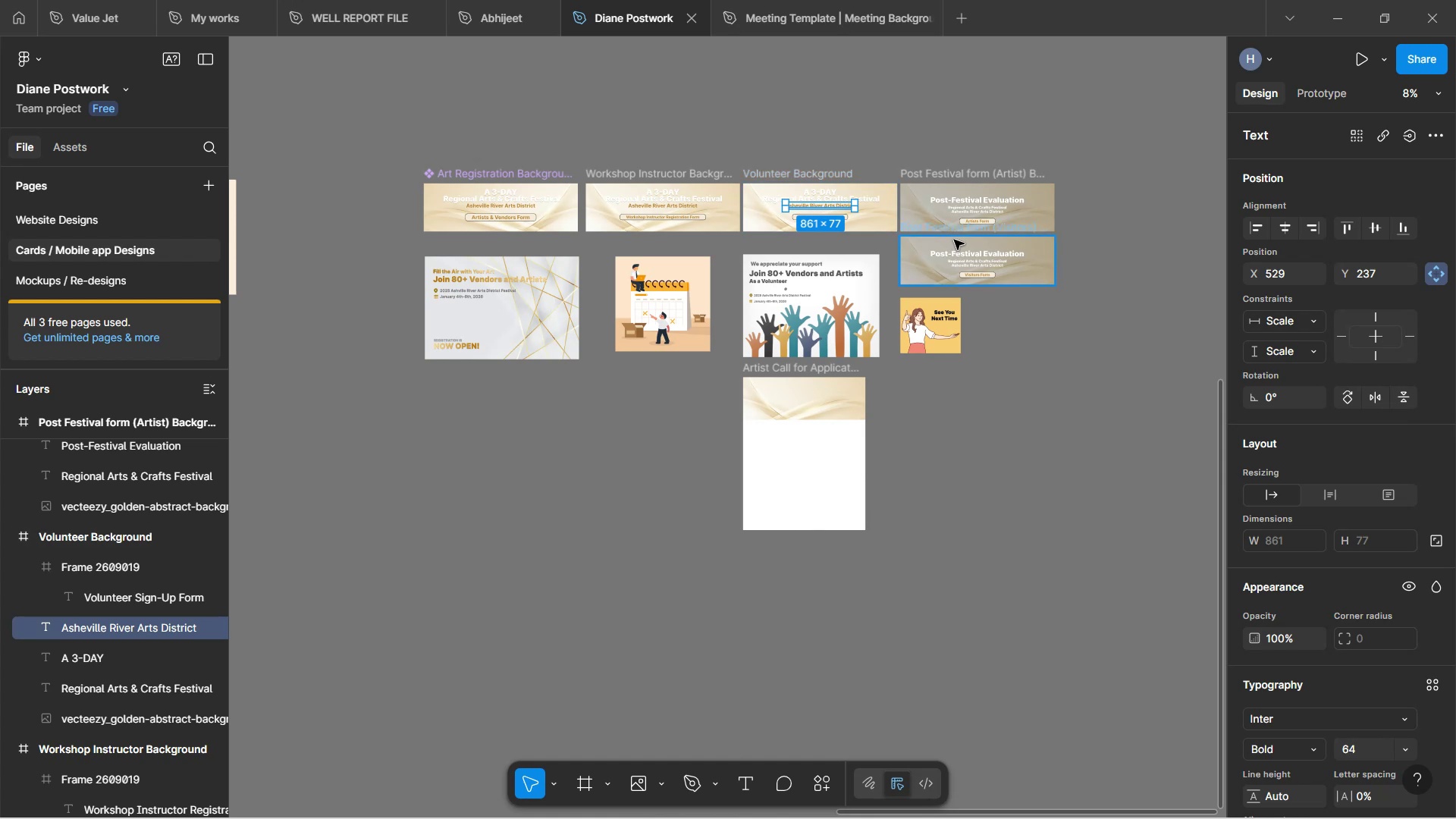 
left_click([955, 255])
 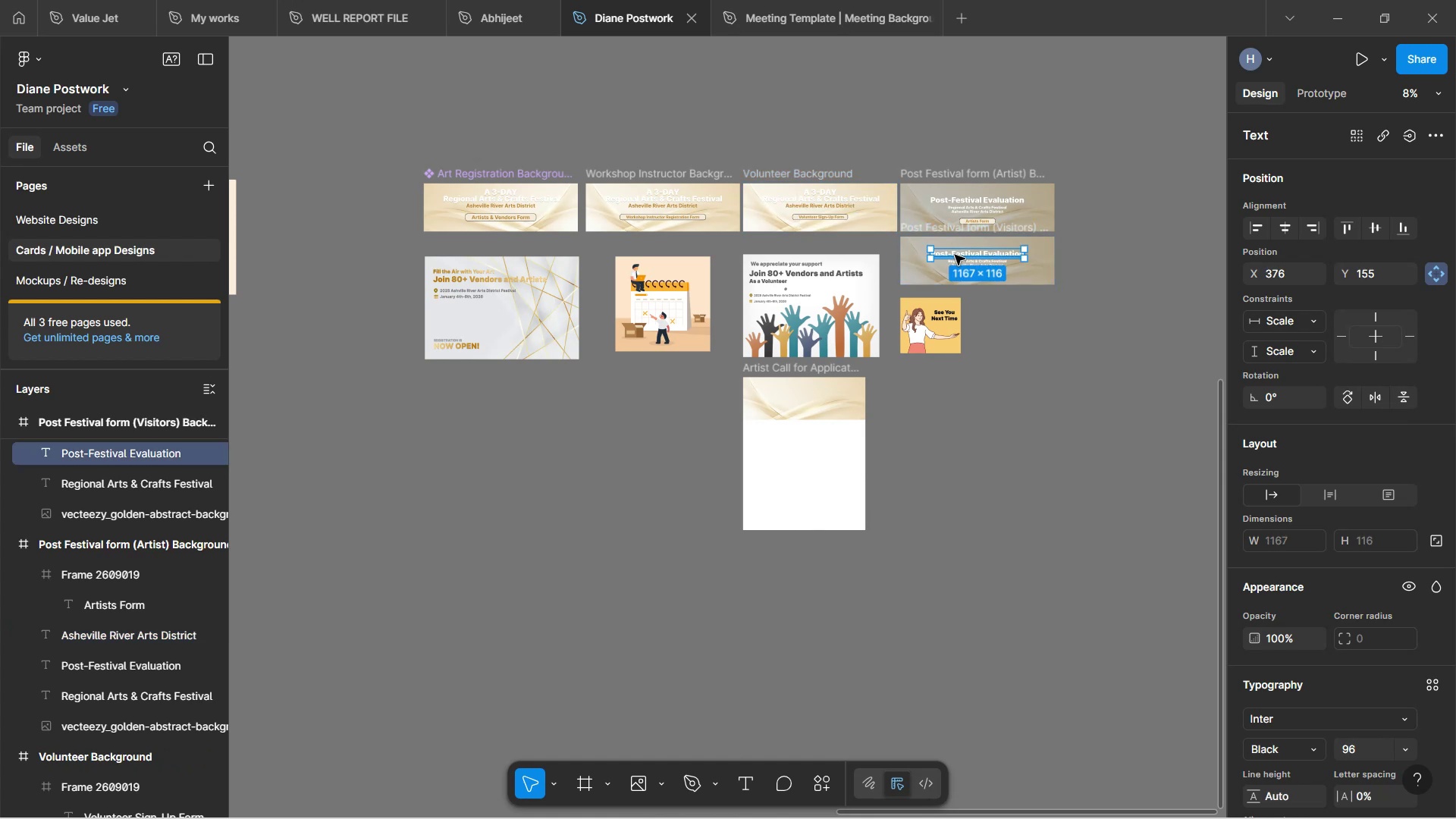 
hold_key(key=AltLeft, duration=0.98)
left_click_drag(start_coordinate=[955, 255], to_coordinate=[971, 460])
 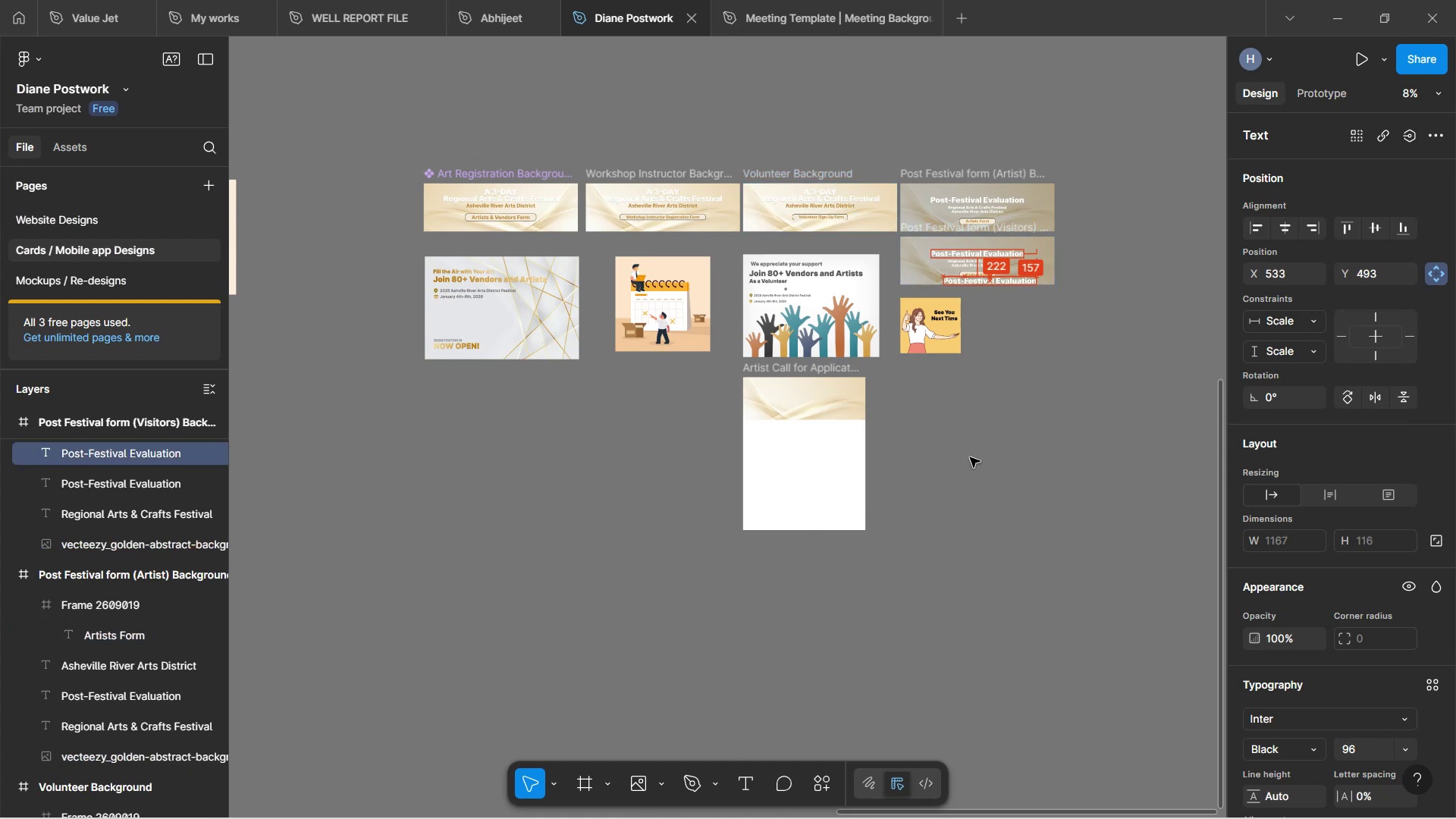 
hold_key(key=ControlLeft, duration=0.77)
scroll: coordinate [970, 457], scroll_direction: up, amount: 7.0
 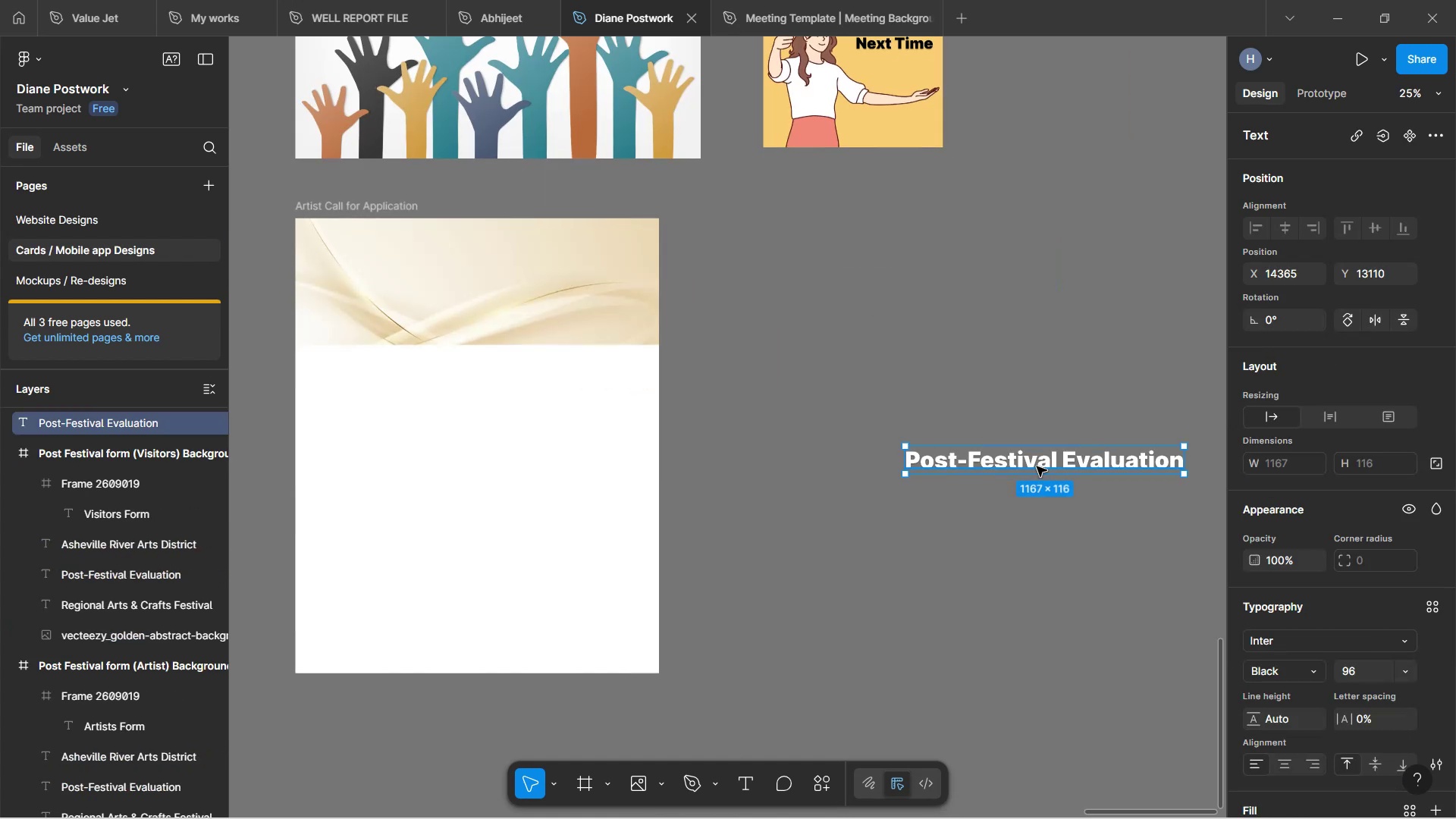 
left_click_drag(start_coordinate=[1037, 461], to_coordinate=[930, 315])
 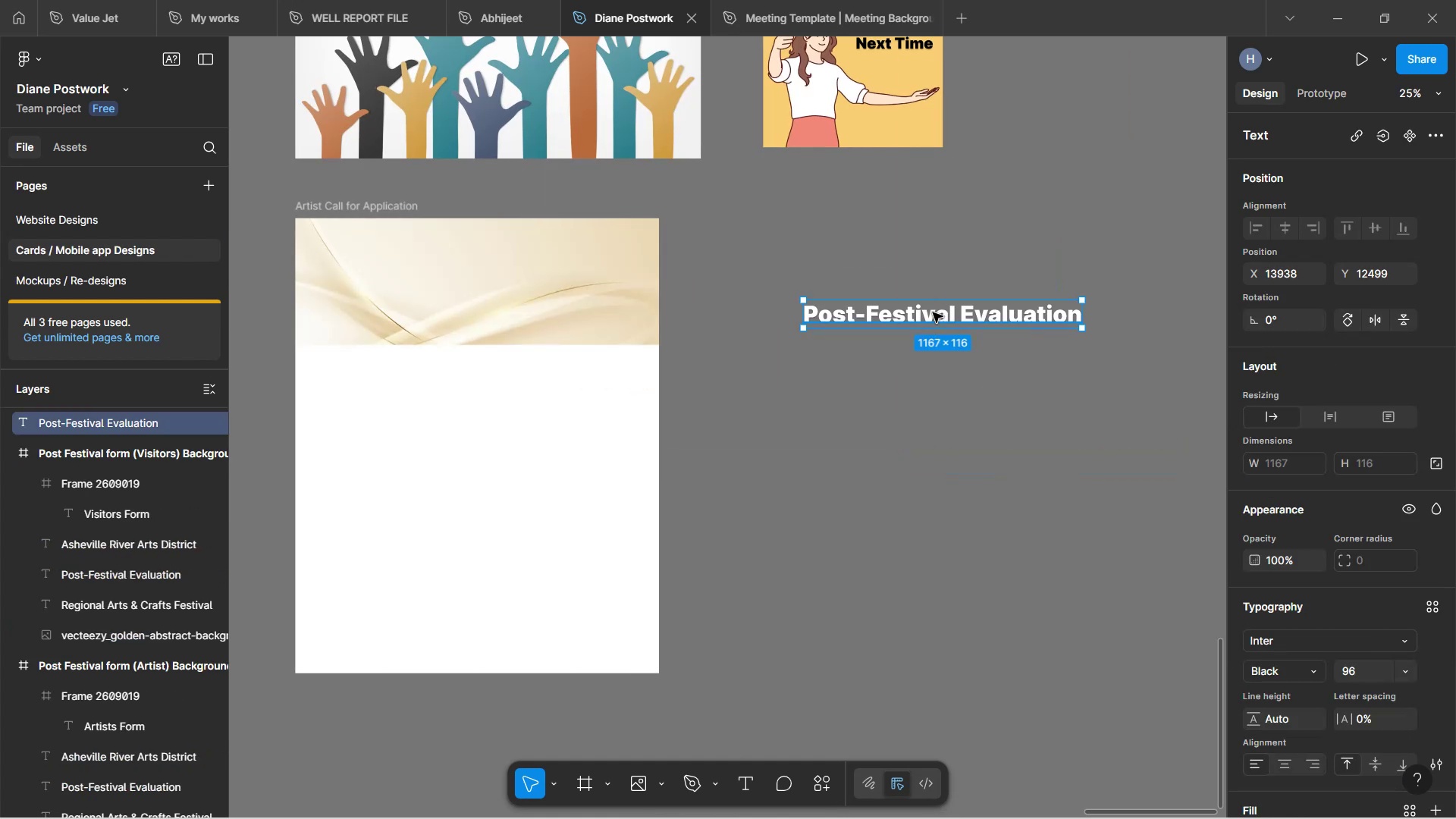 
double_click([933, 312])
 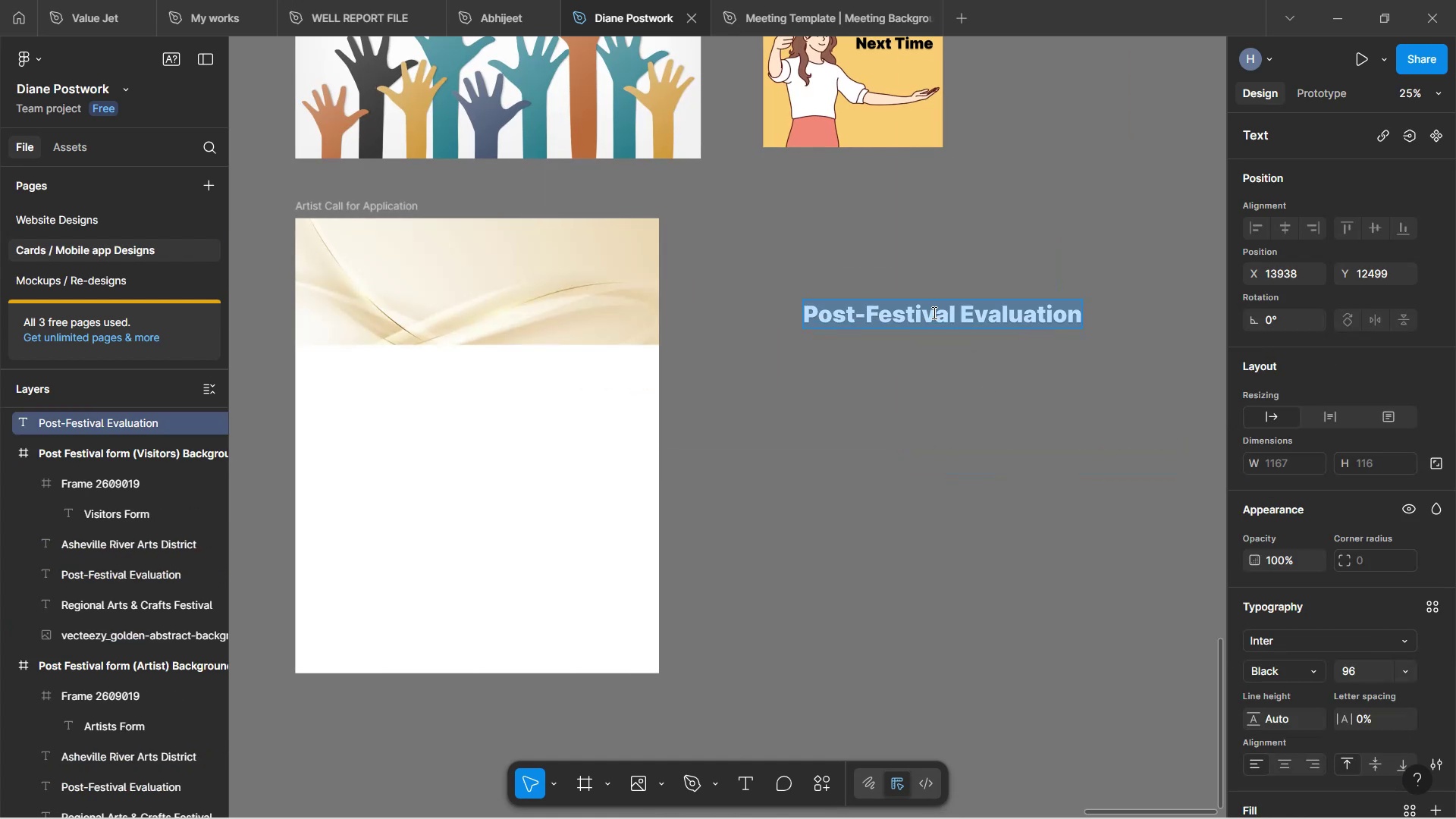 
type( C)
key(Backspace)
type(A CALL FOR ARTU)
key(Backspace)
type(ISTS)
 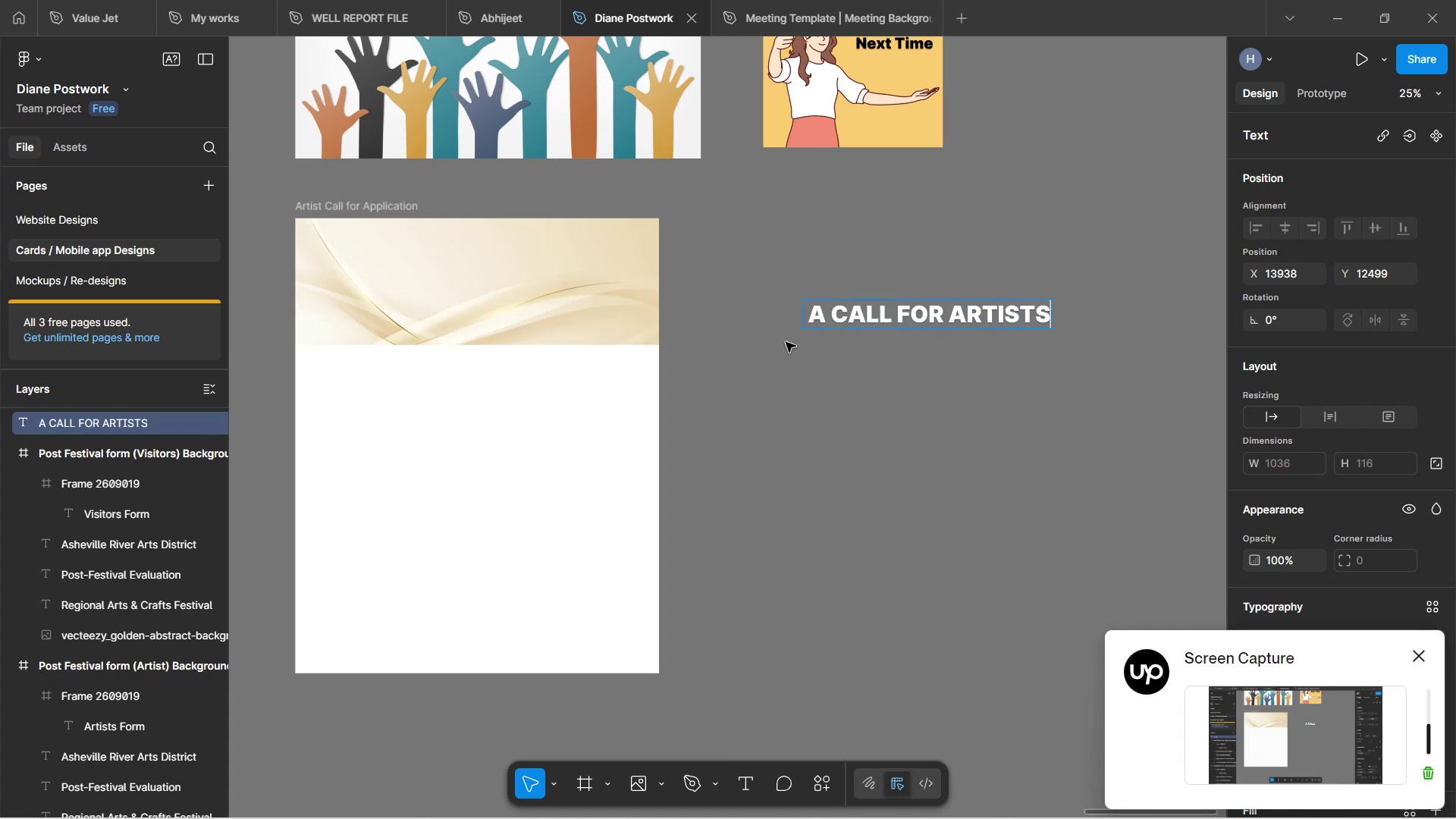 
left_click([808, 354])
 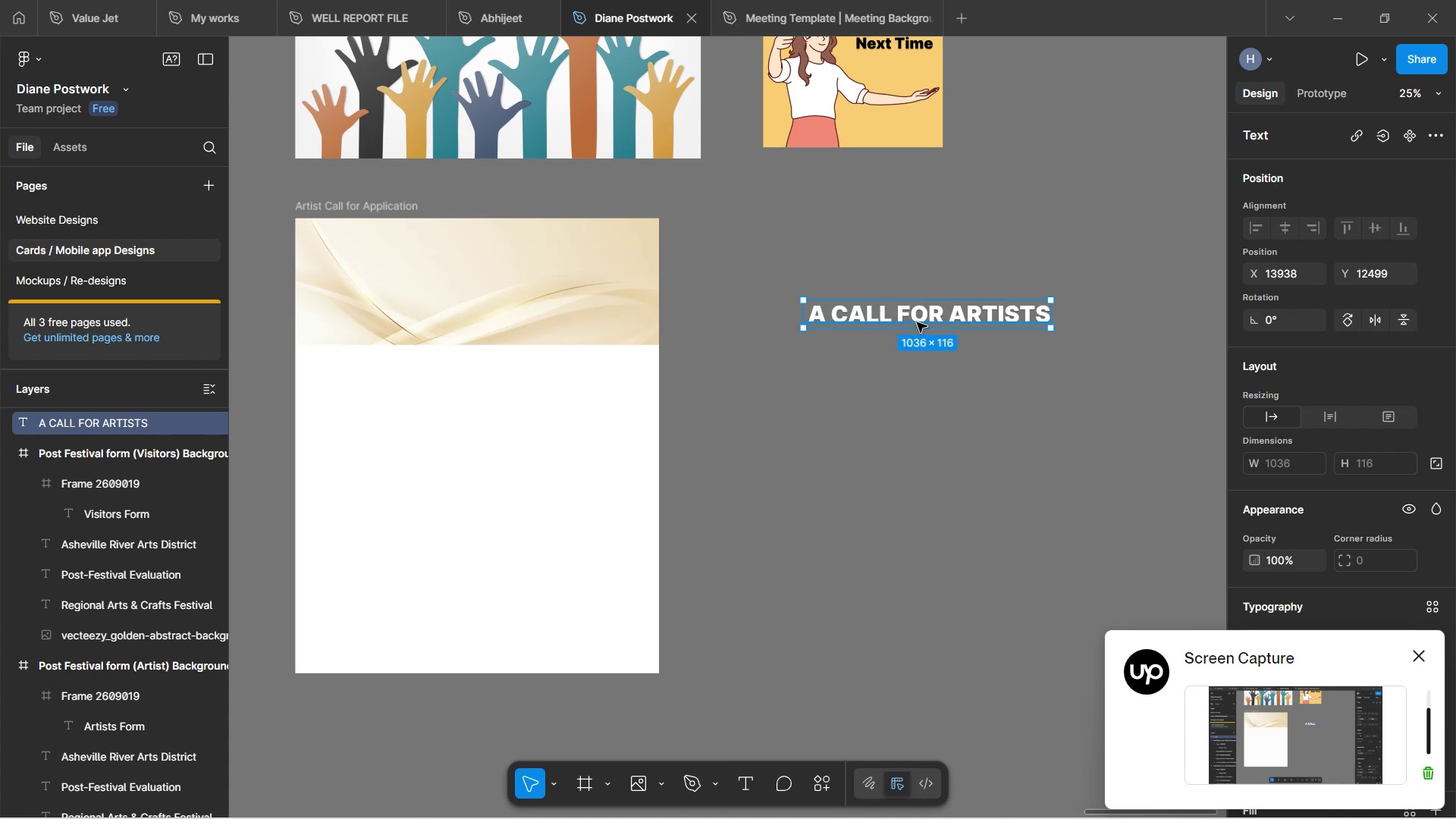 
left_click_drag(start_coordinate=[917, 316], to_coordinate=[476, 259])
 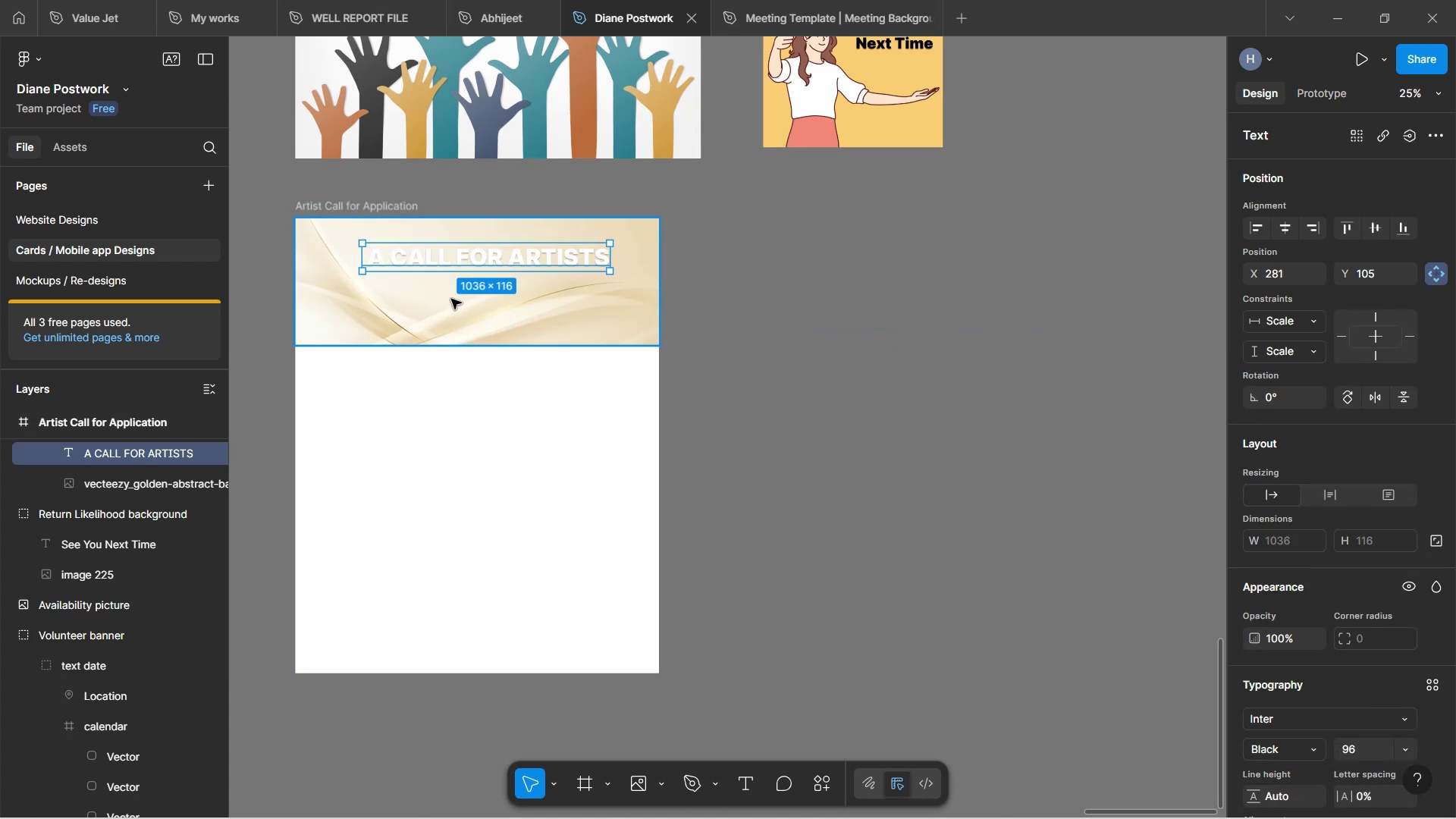 
hold_key(key=ControlLeft, duration=0.8)
scroll: coordinate [451, 299], scroll_direction: up, amount: 2.0
 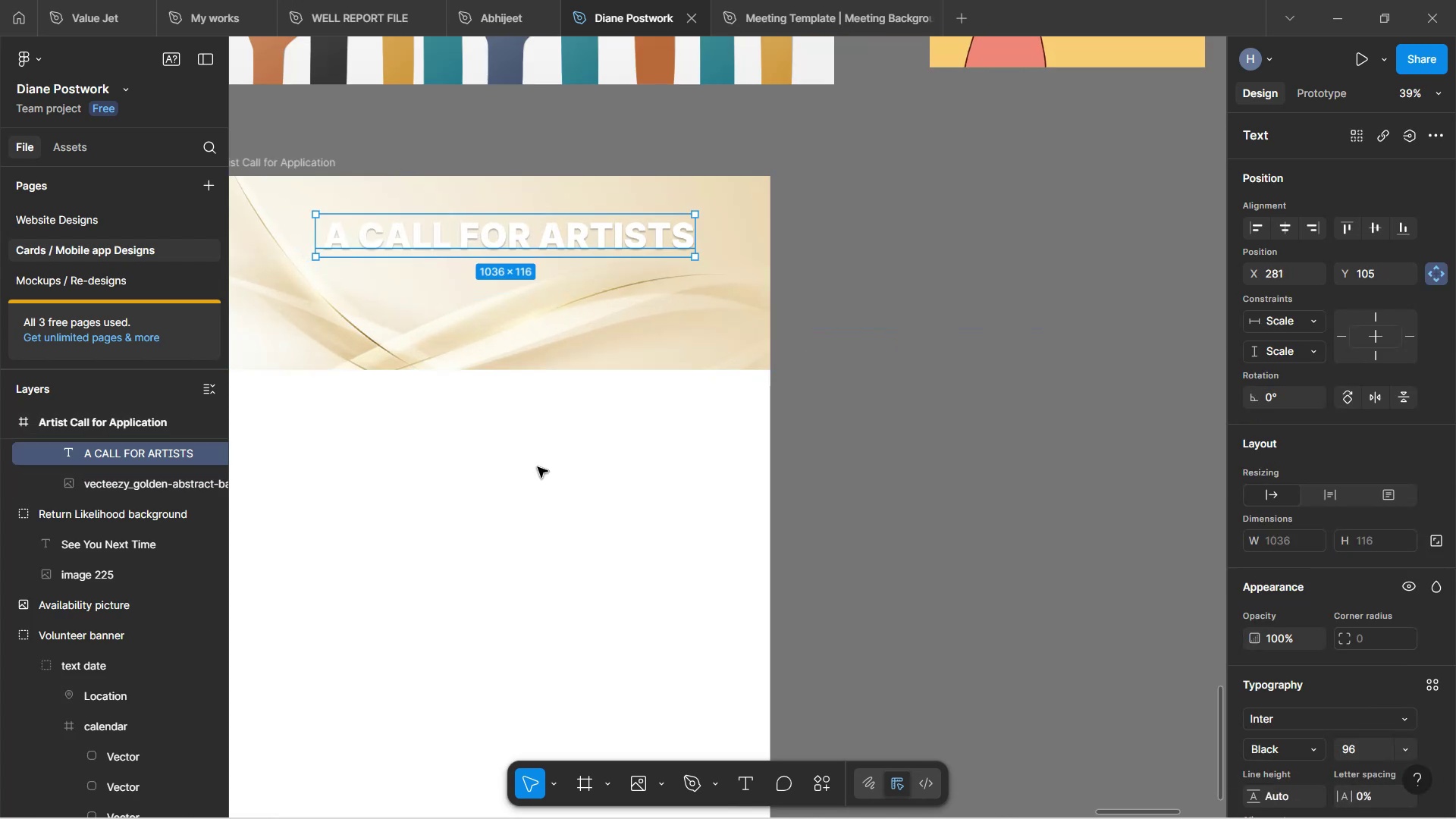 
hold_key(key=Space, duration=0.95)
 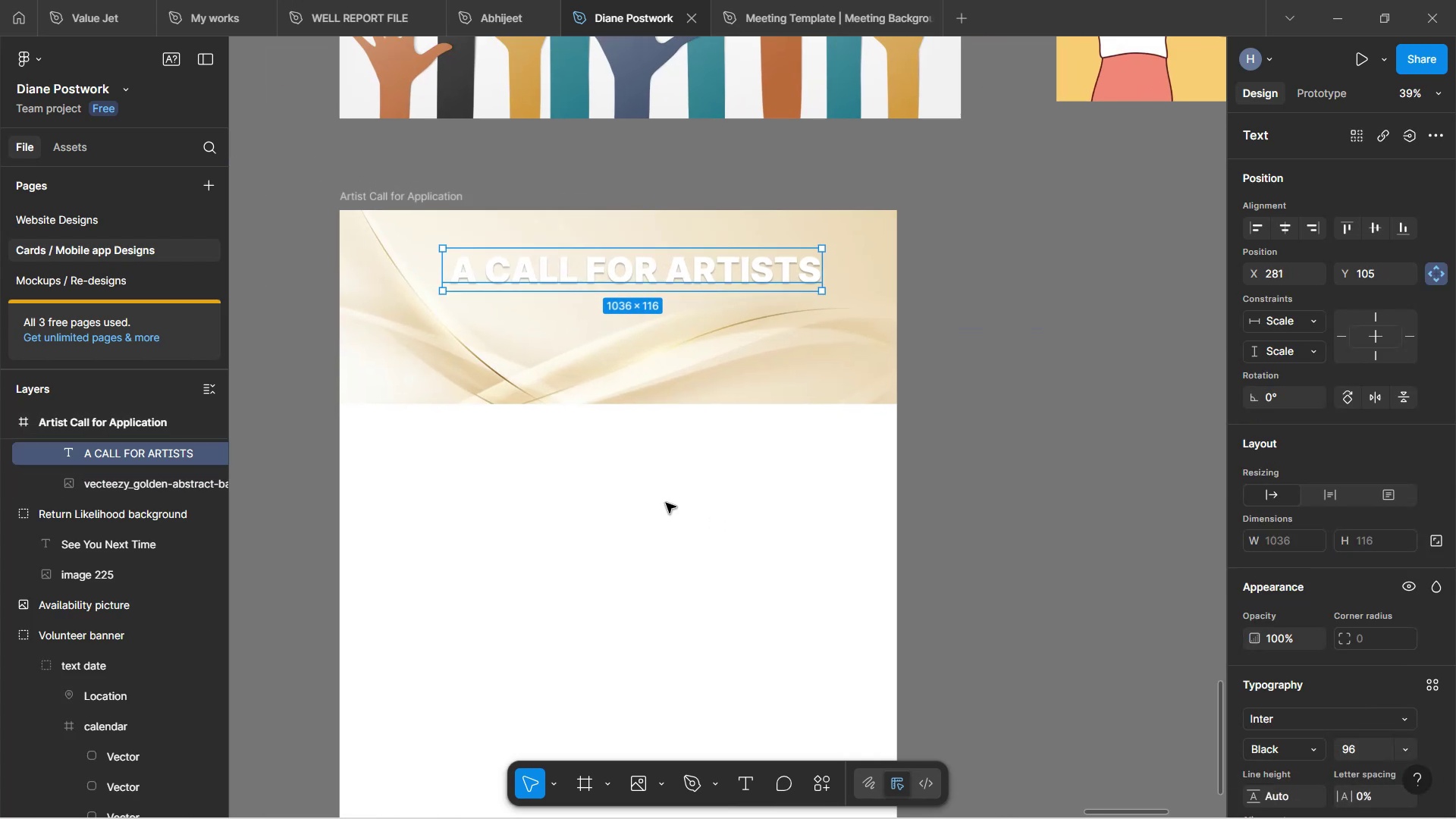 
left_click_drag(start_coordinate=[538, 468], to_coordinate=[666, 502])
 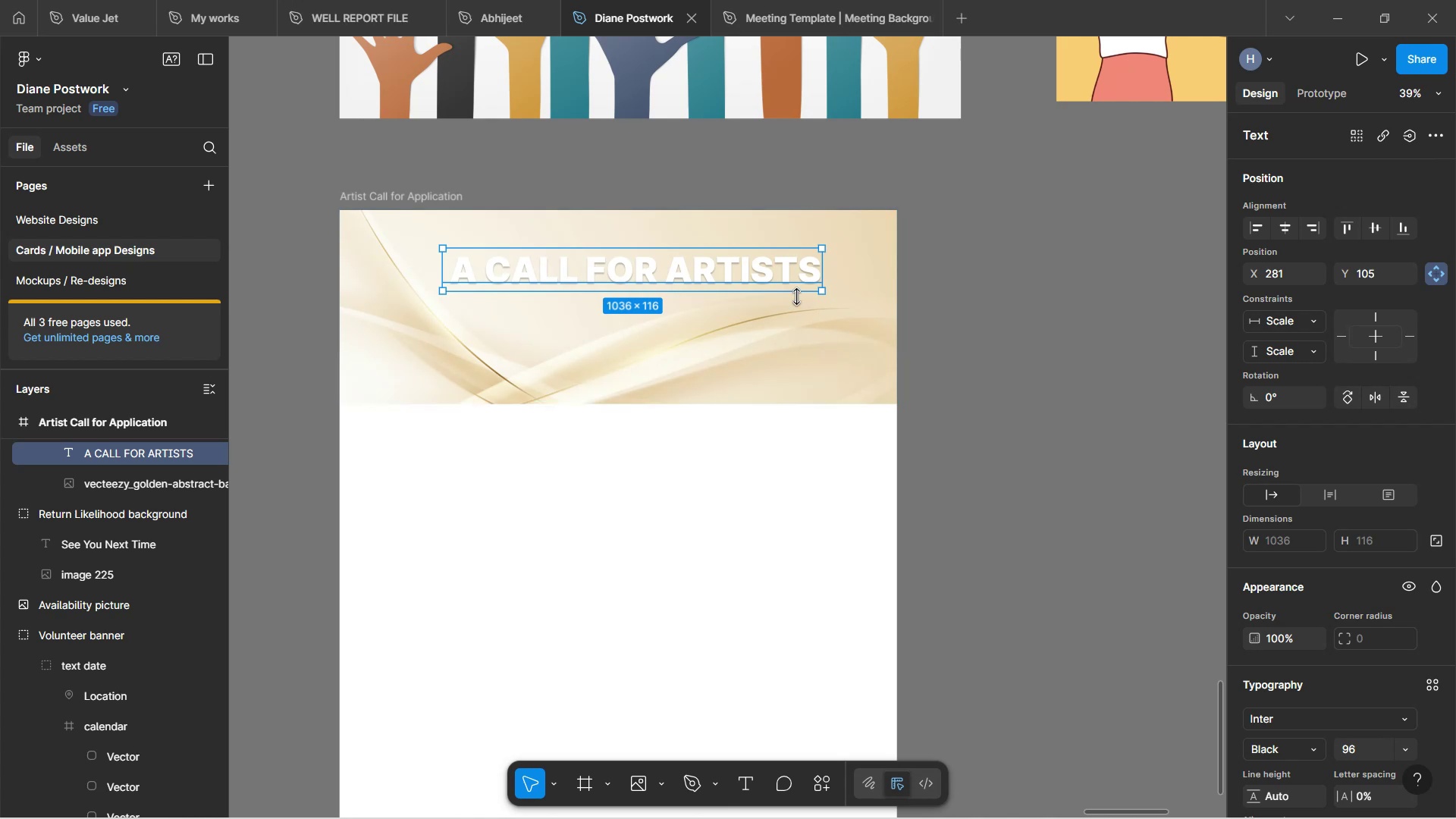 
wait(12.49)
 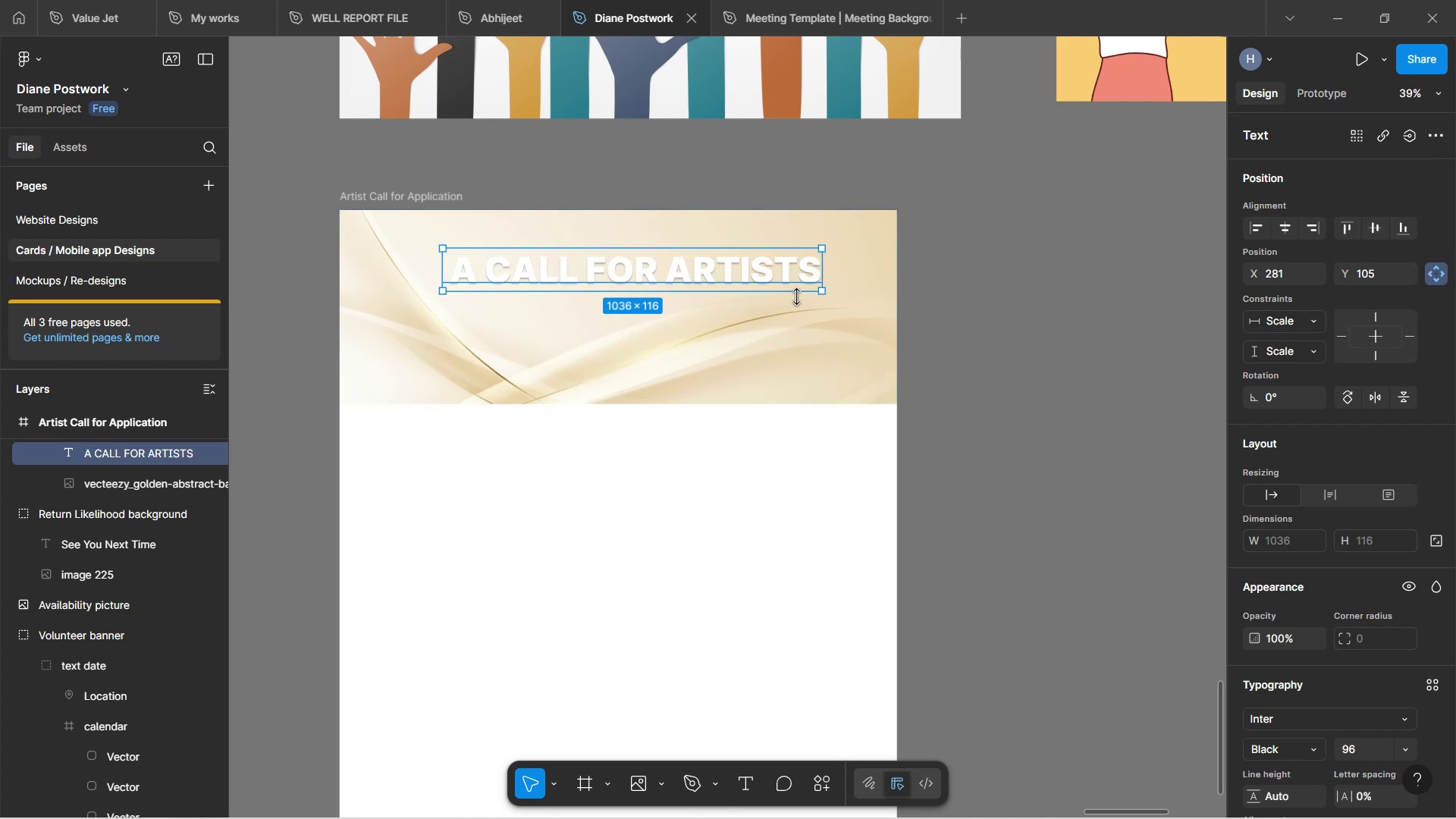 
left_click([956, 346])
 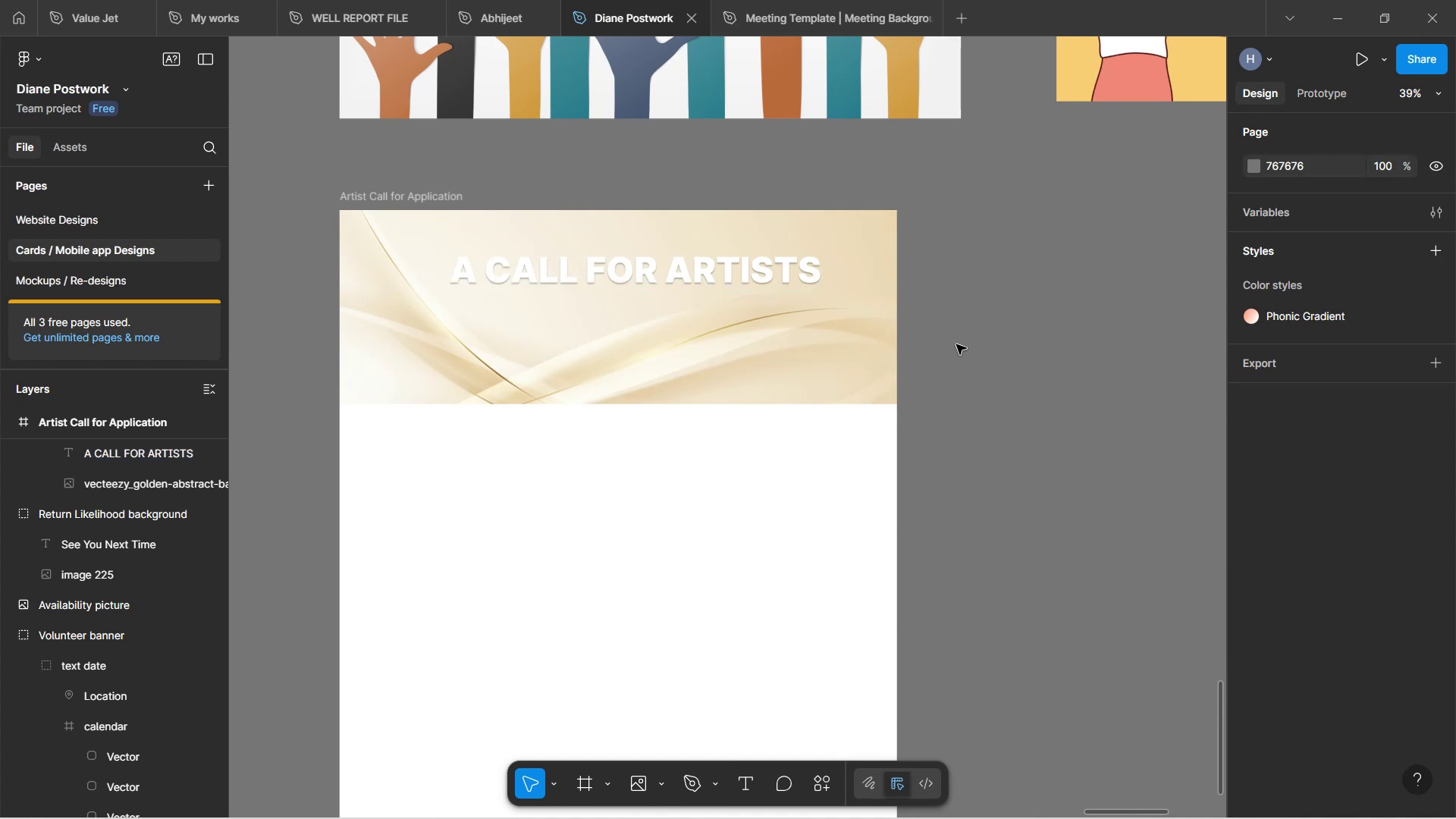 
wait(6.49)
 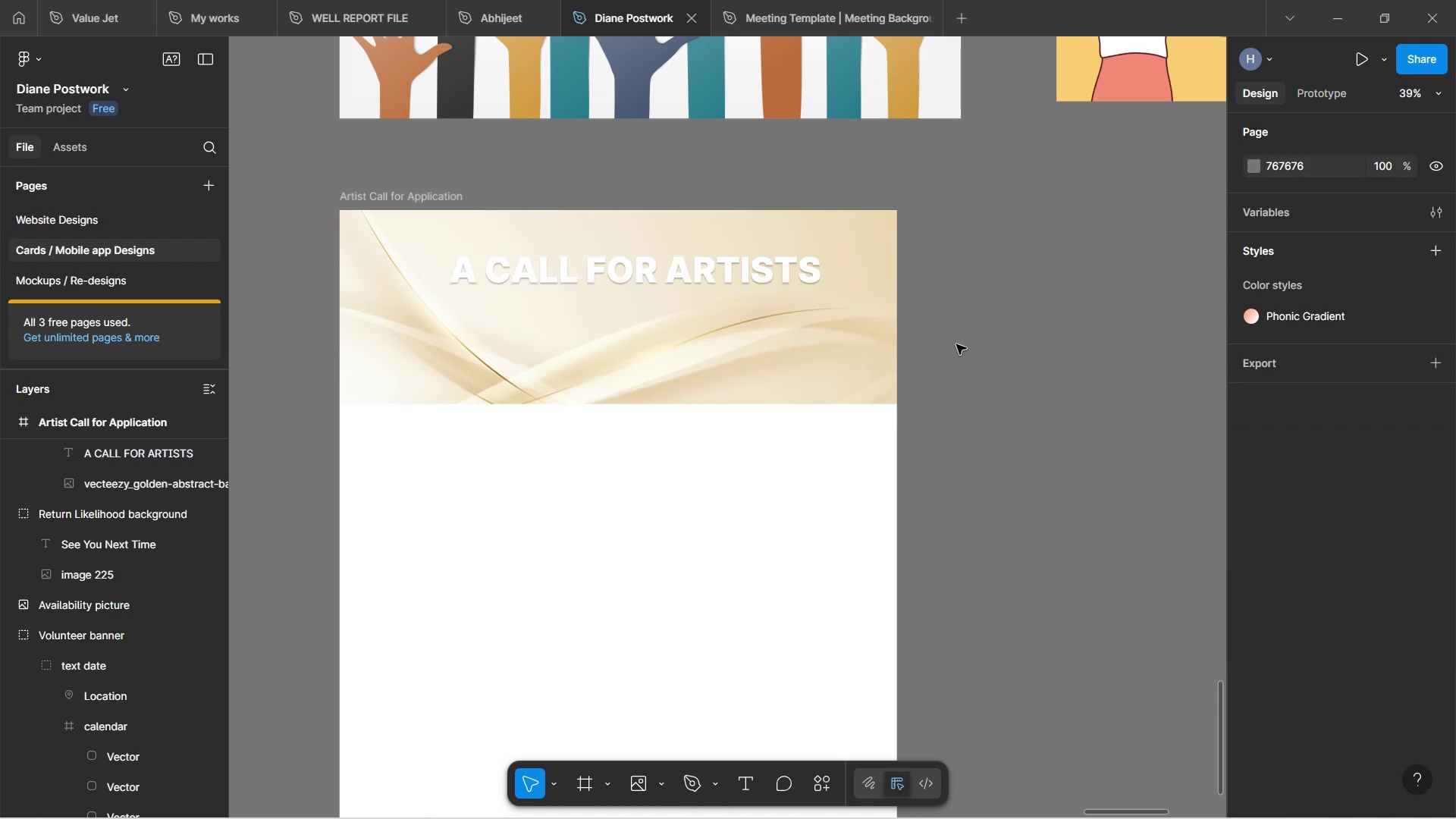 
left_click([750, 268])
 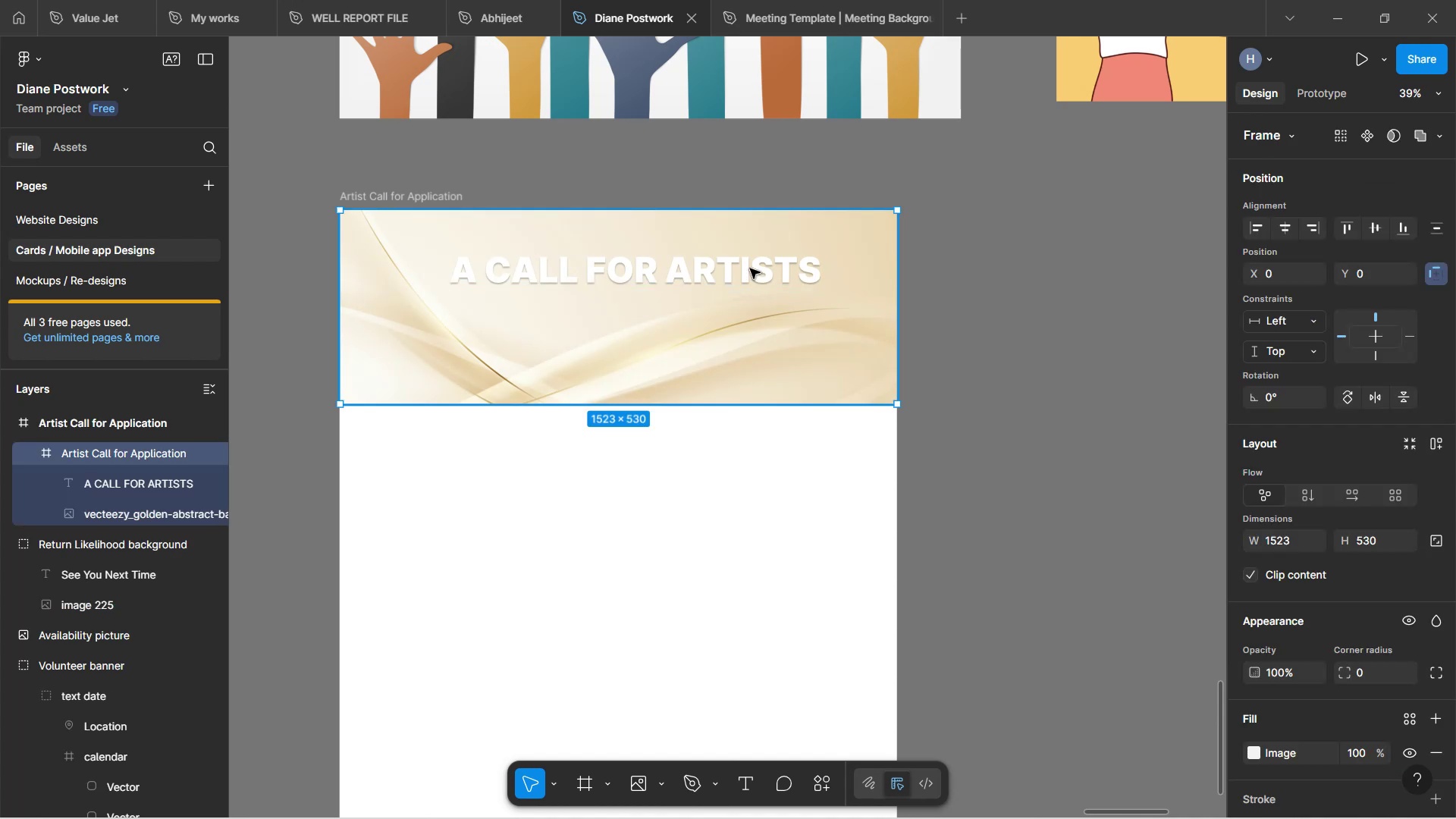 
double_click([750, 268])
 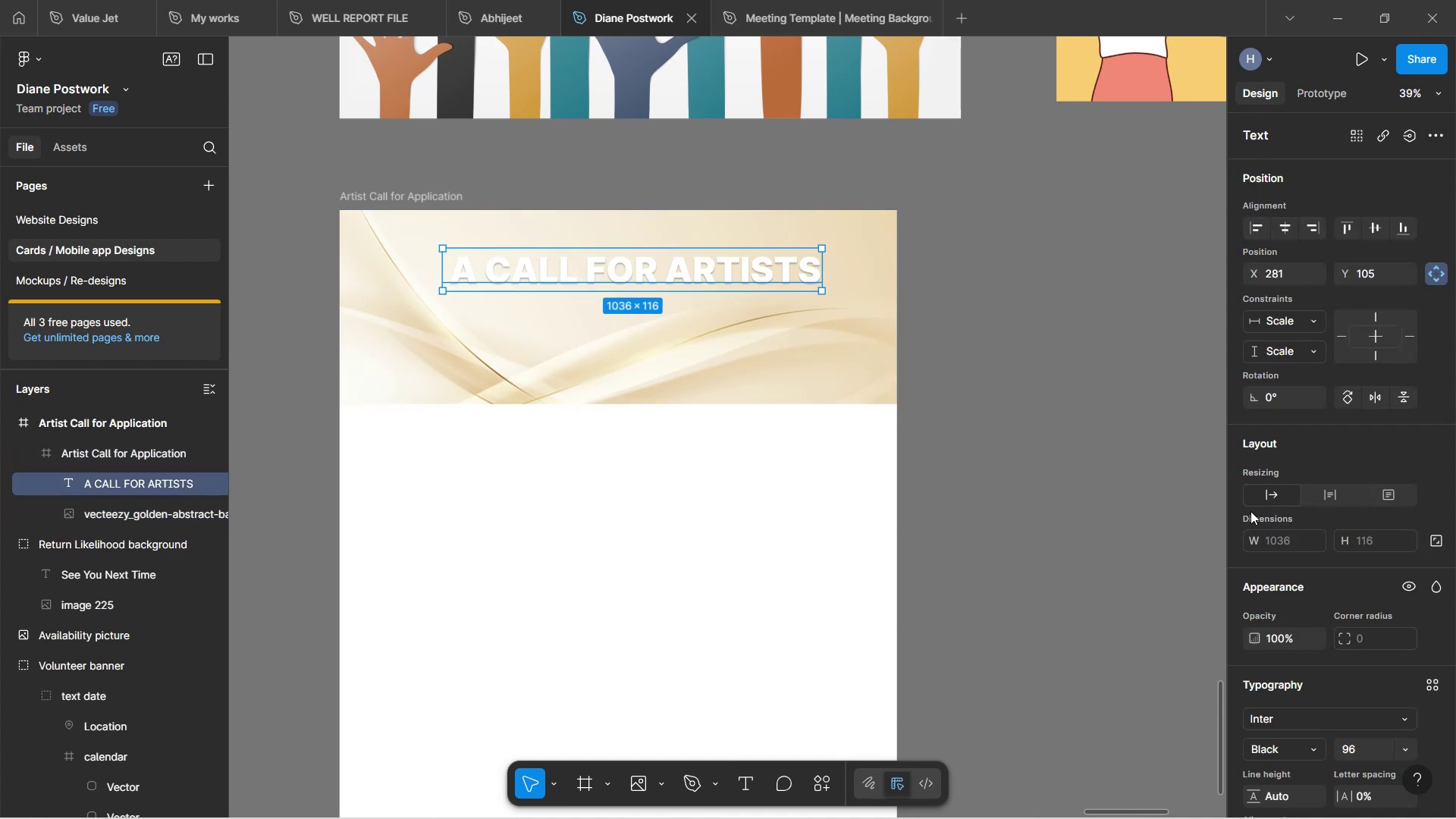 
scroll: coordinate [1303, 557], scroll_direction: down, amount: 4.0
 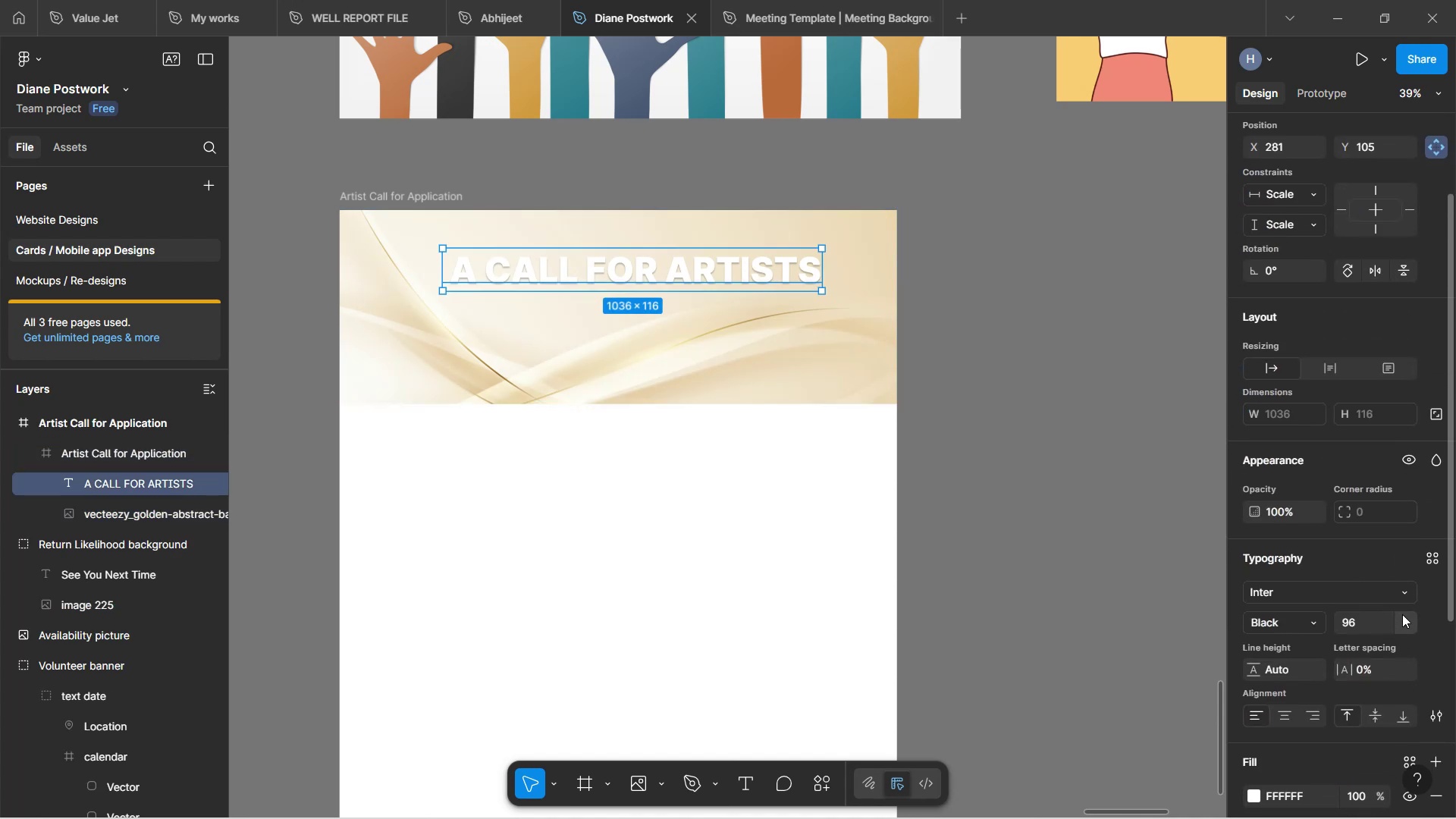 
left_click([1405, 617])
 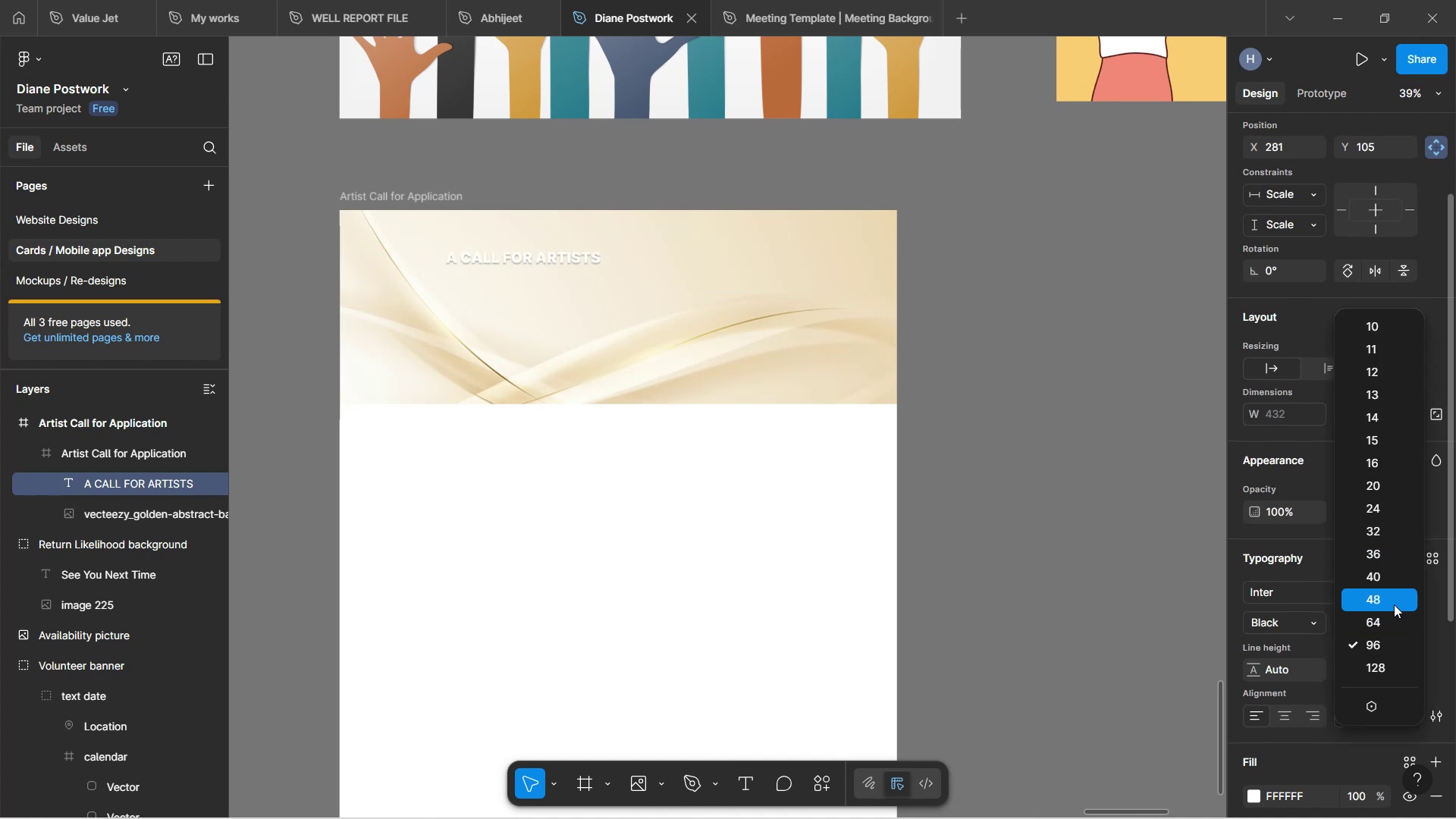 
left_click([1394, 604])
 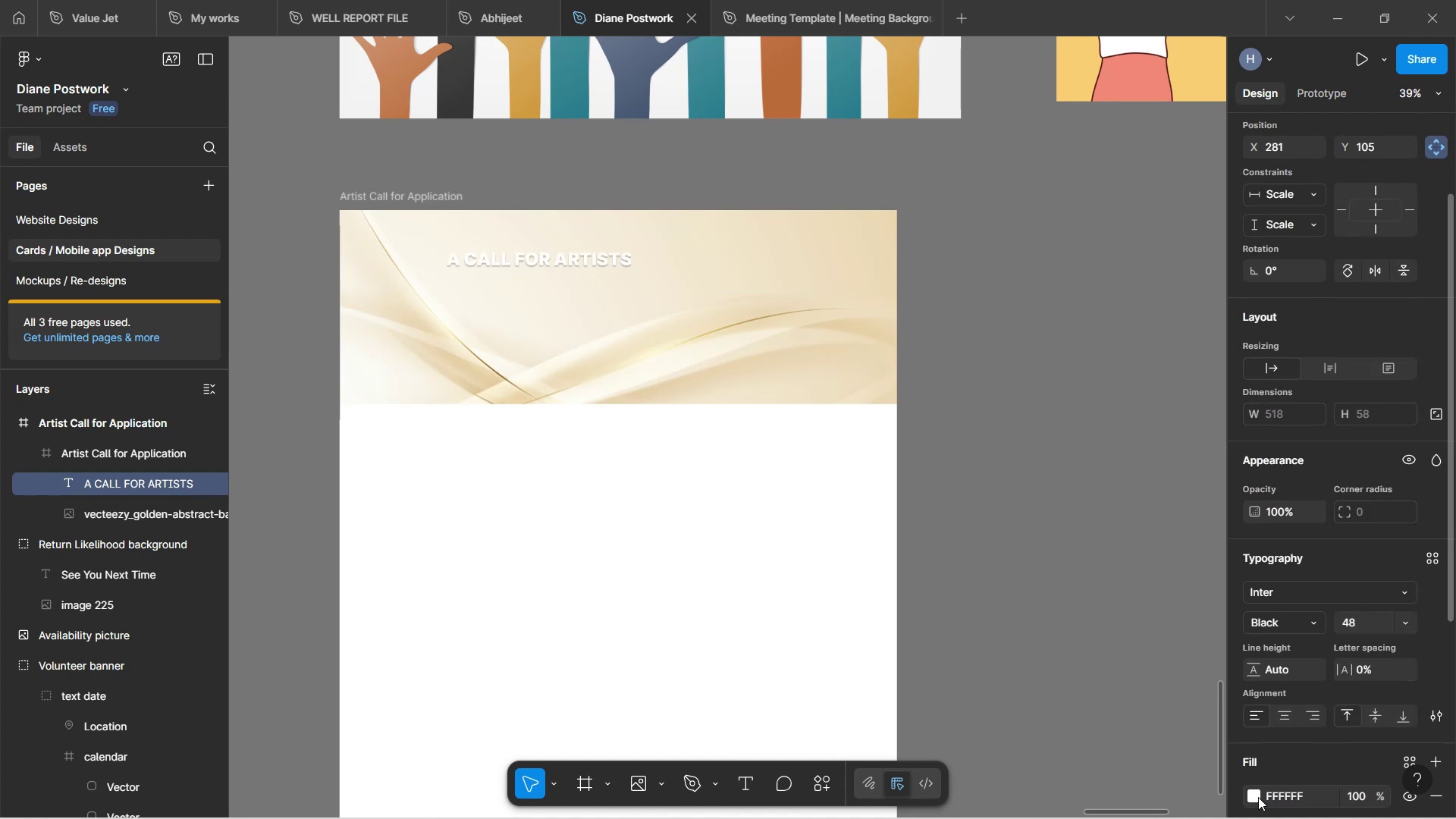 
left_click([1254, 797])
 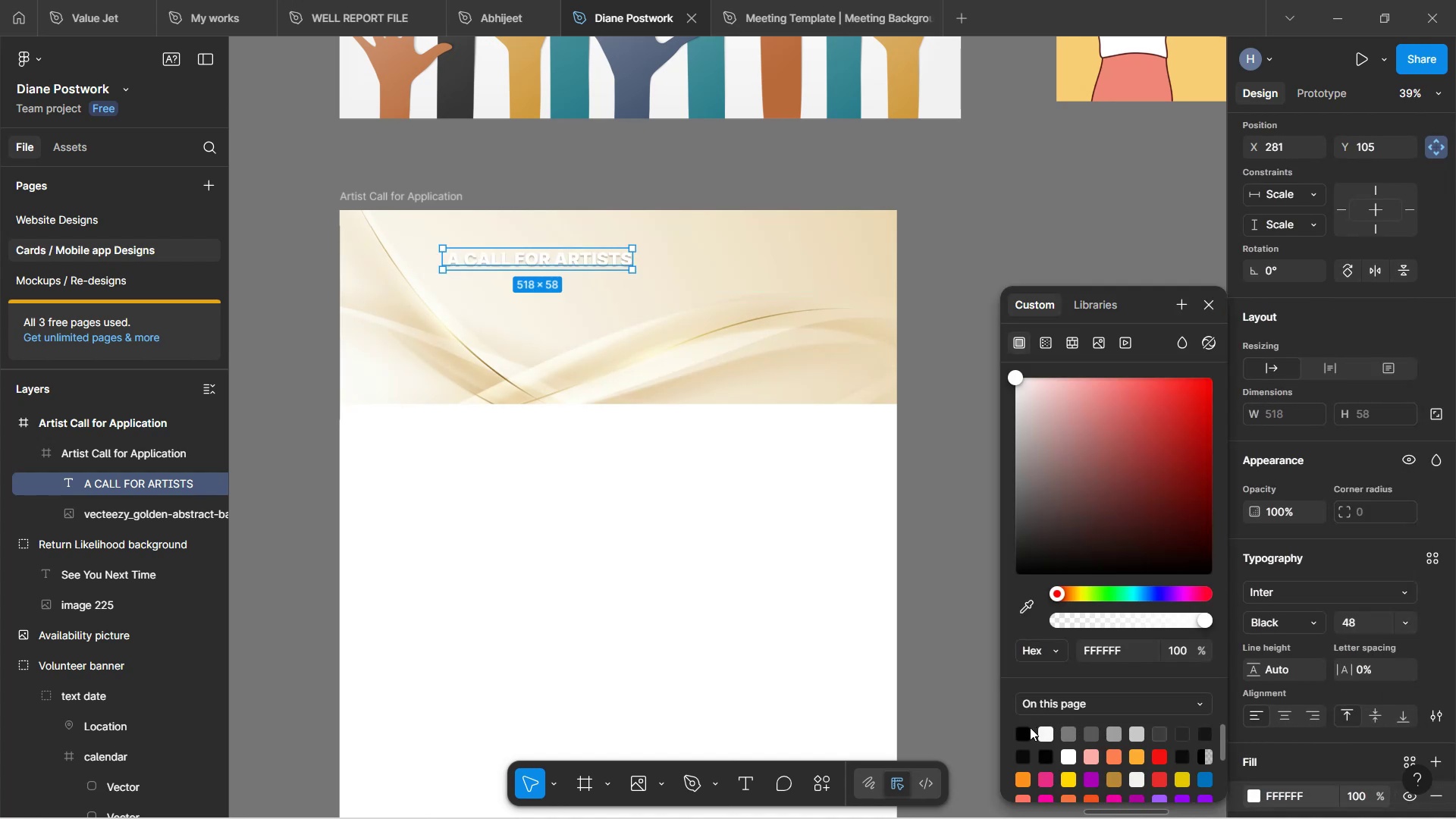 
left_click([1025, 727])
 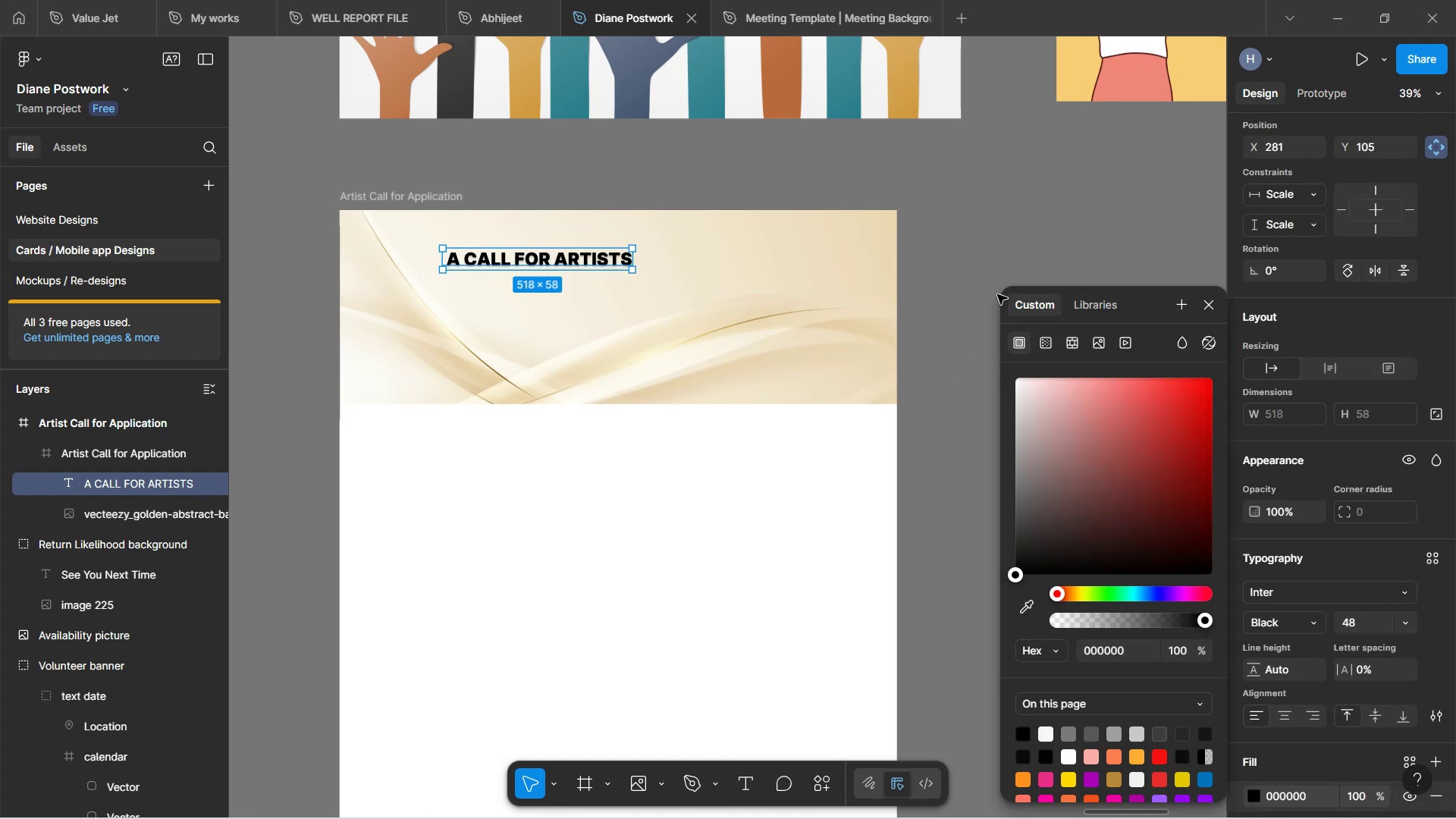 
left_click([970, 247])
 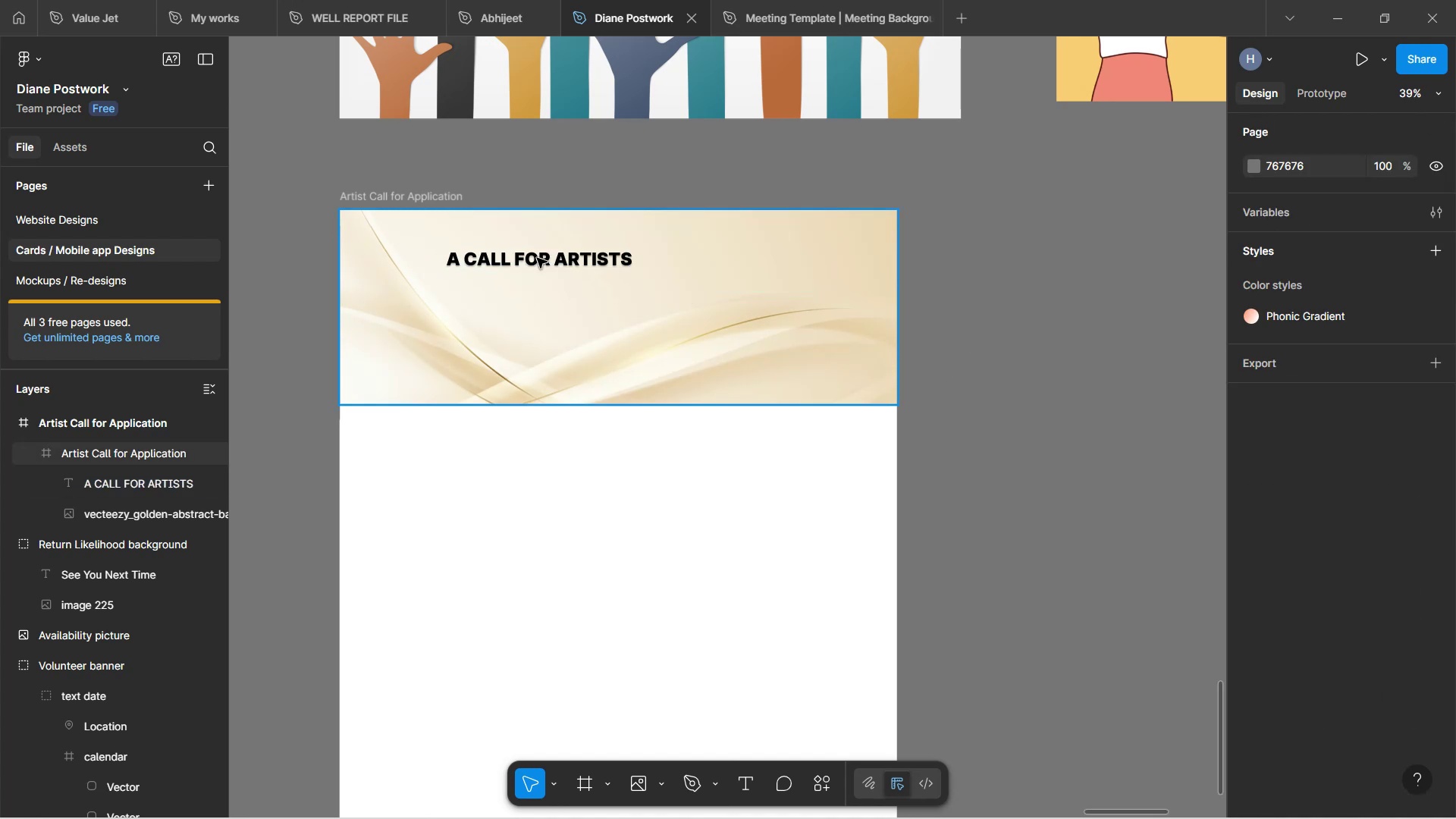 
left_click([537, 258])
 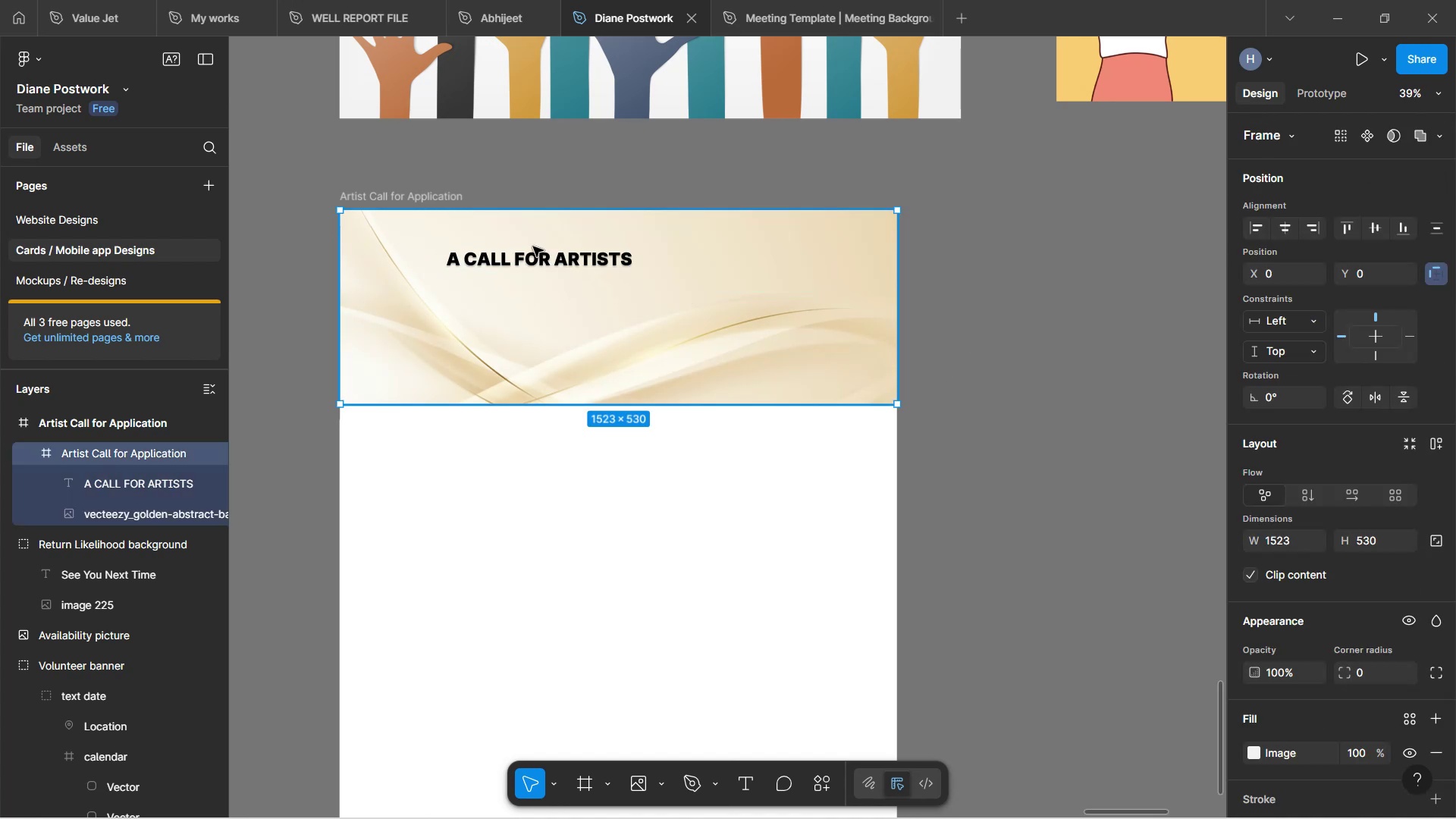 
scroll: coordinate [533, 246], scroll_direction: up, amount: 7.0
 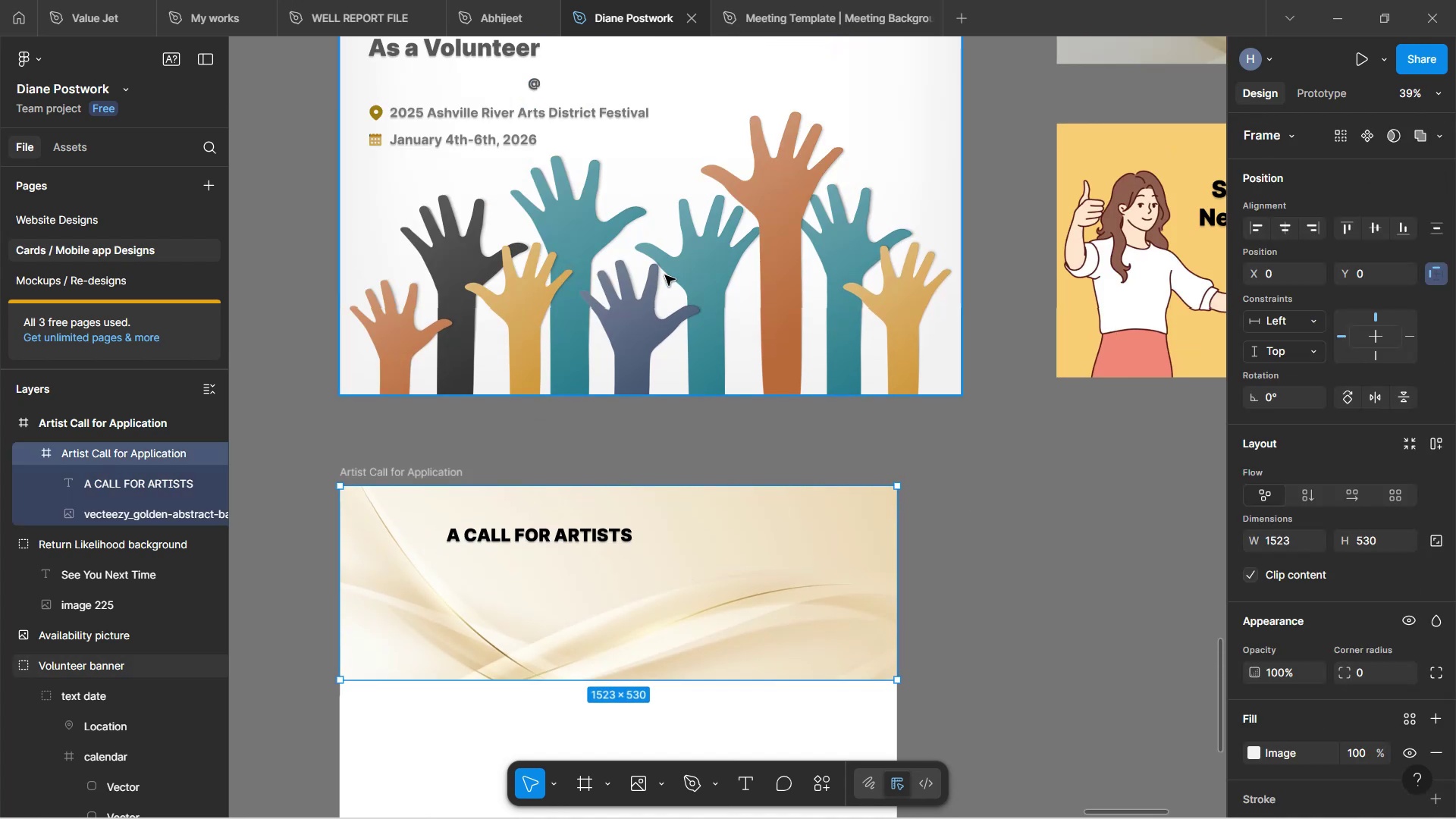 
hold_key(key=ControlLeft, duration=1.01)
scroll: coordinate [667, 297], scroll_direction: down, amount: 4.0
 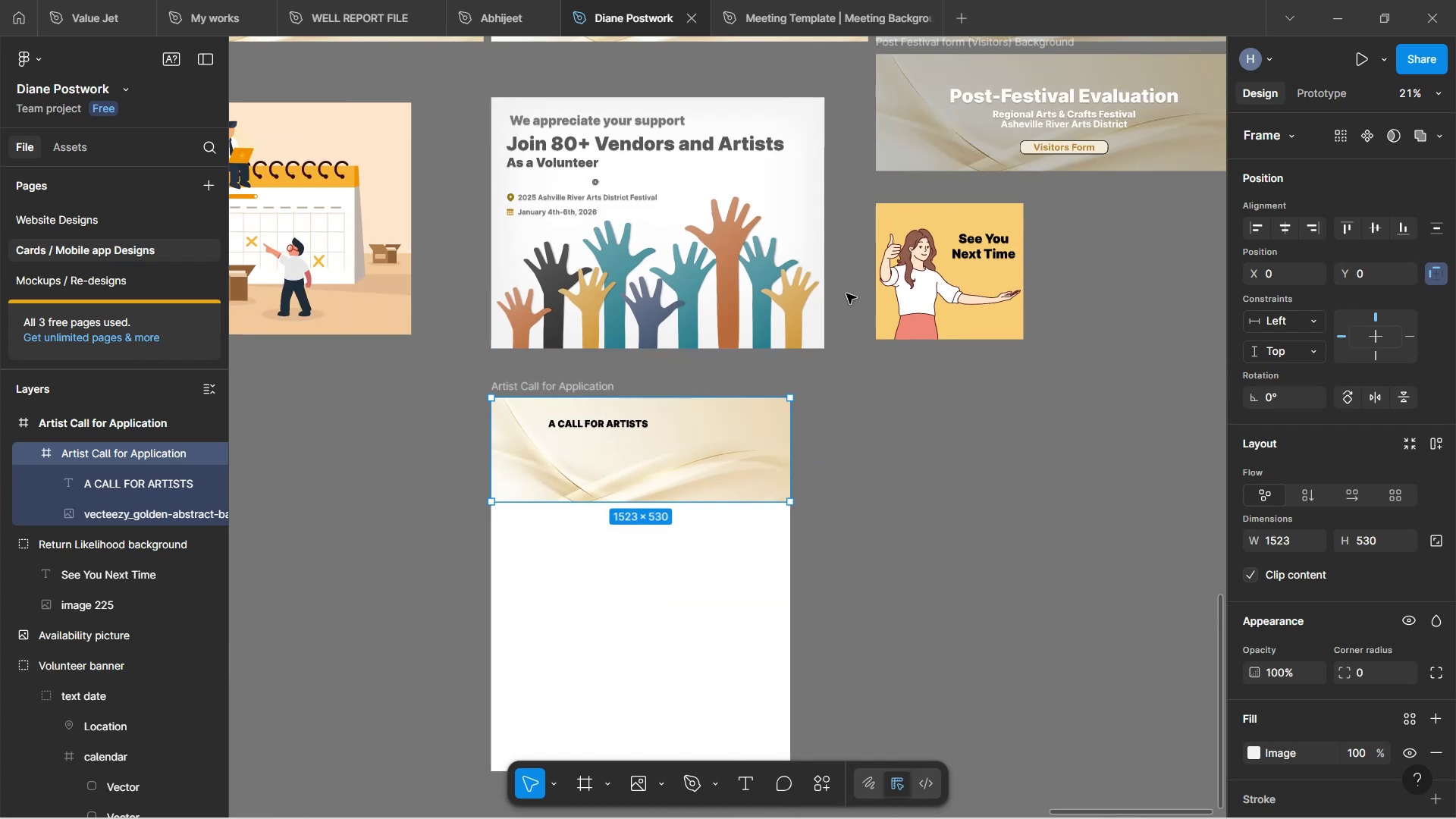 
hold_key(key=Space, duration=1.52)
 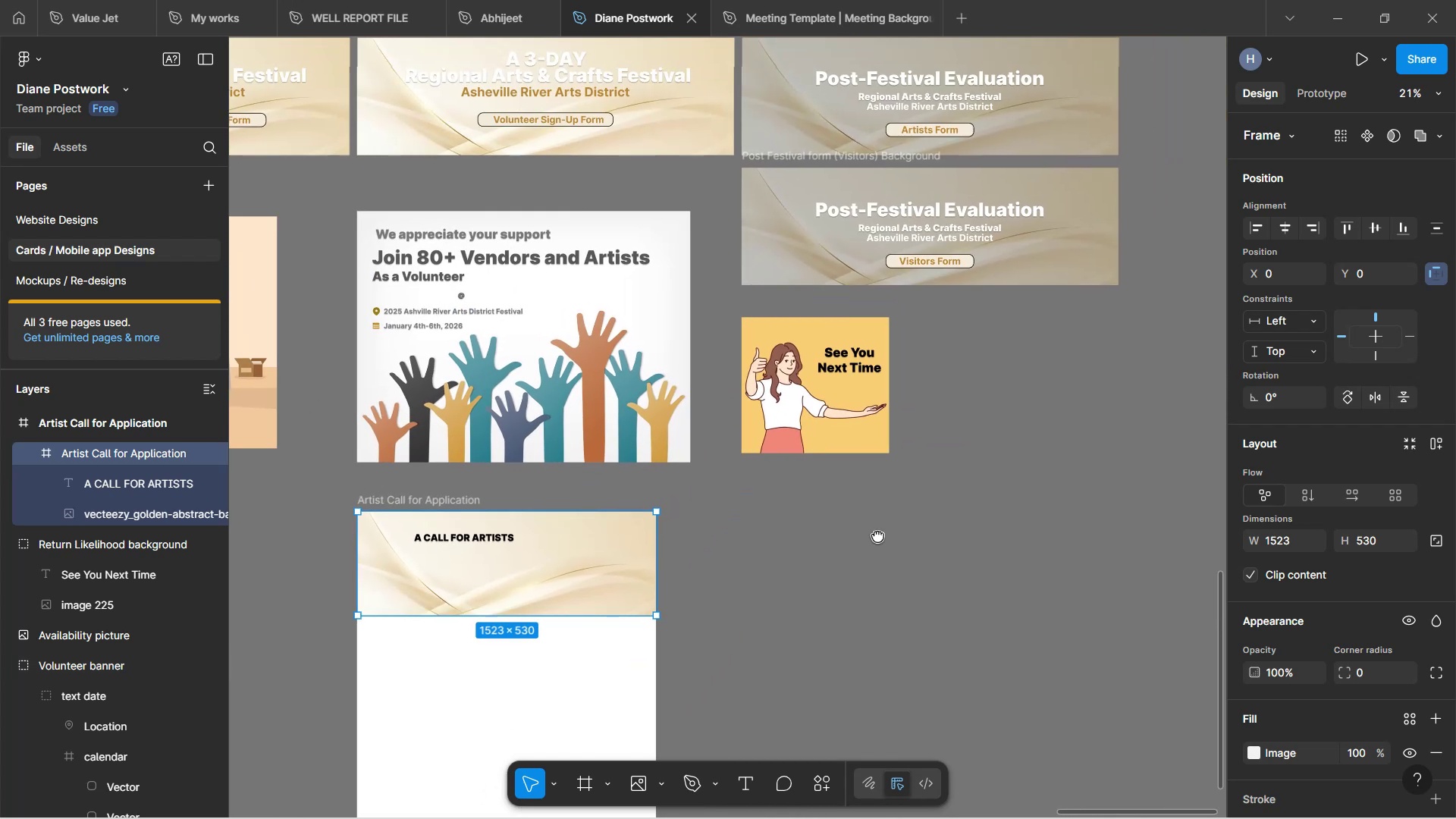 
left_click_drag(start_coordinate=[1011, 421], to_coordinate=[876, 535])
 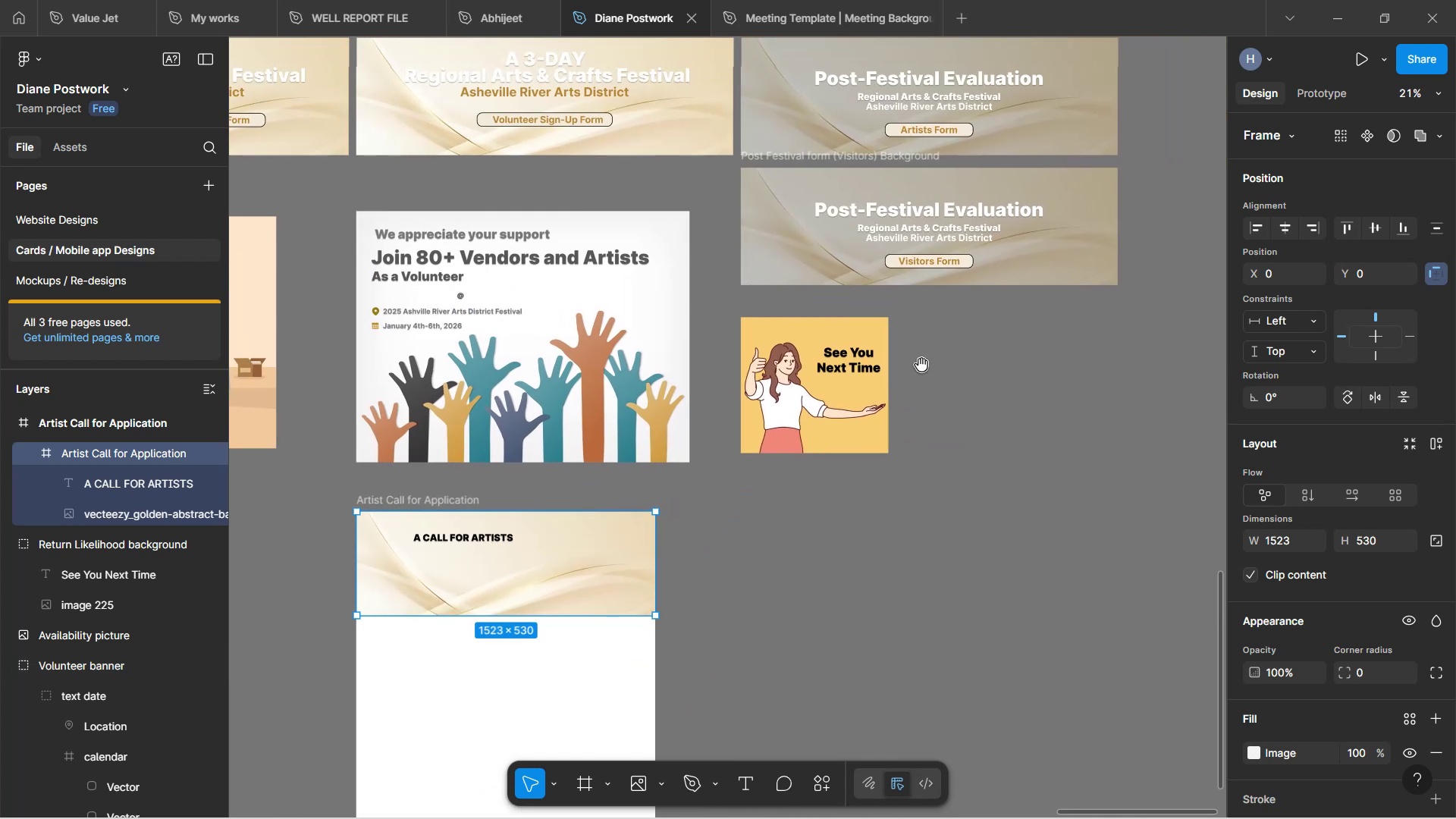 
hold_key(key=Space, duration=1.5)
 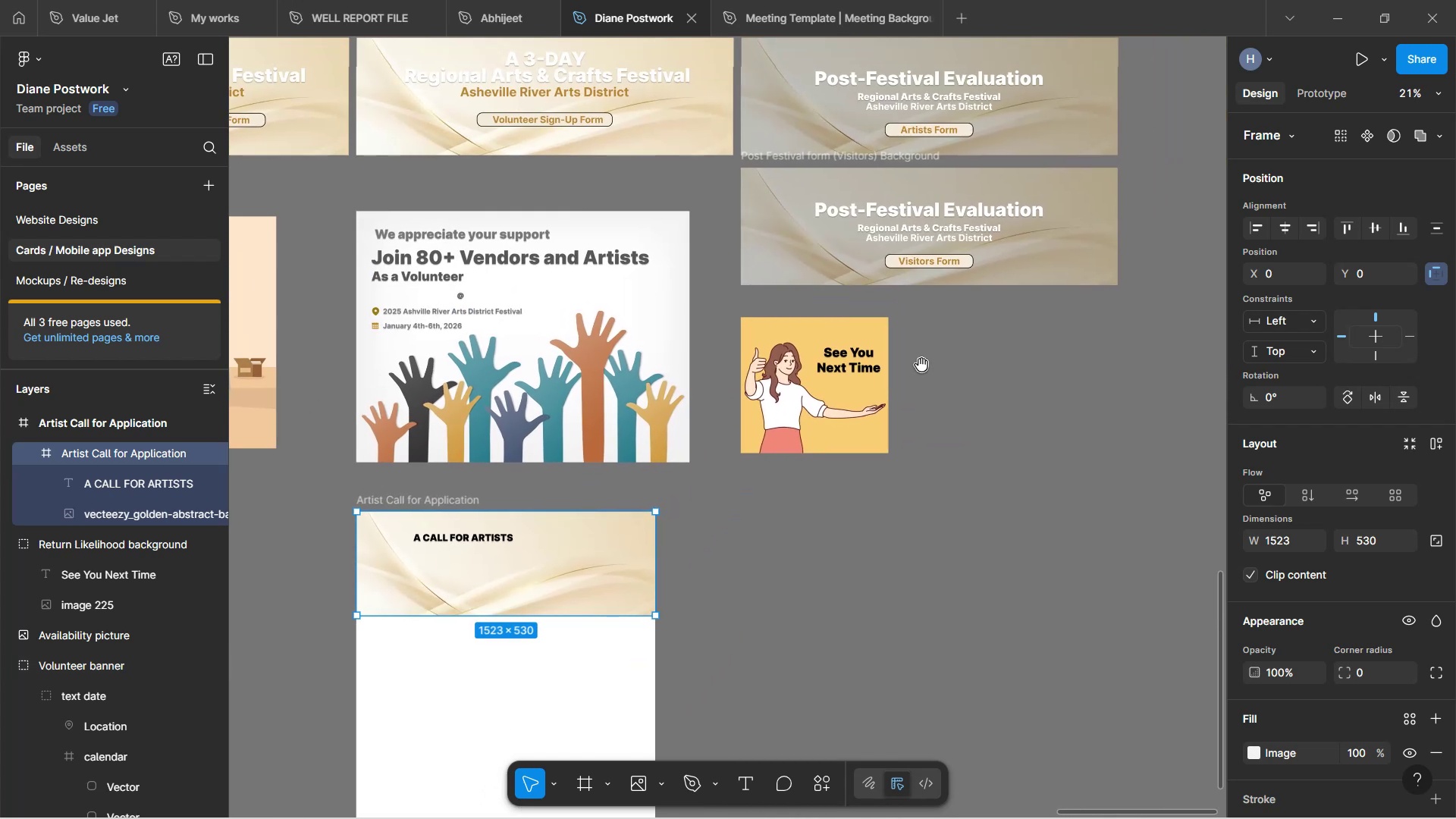 
key(Space)
 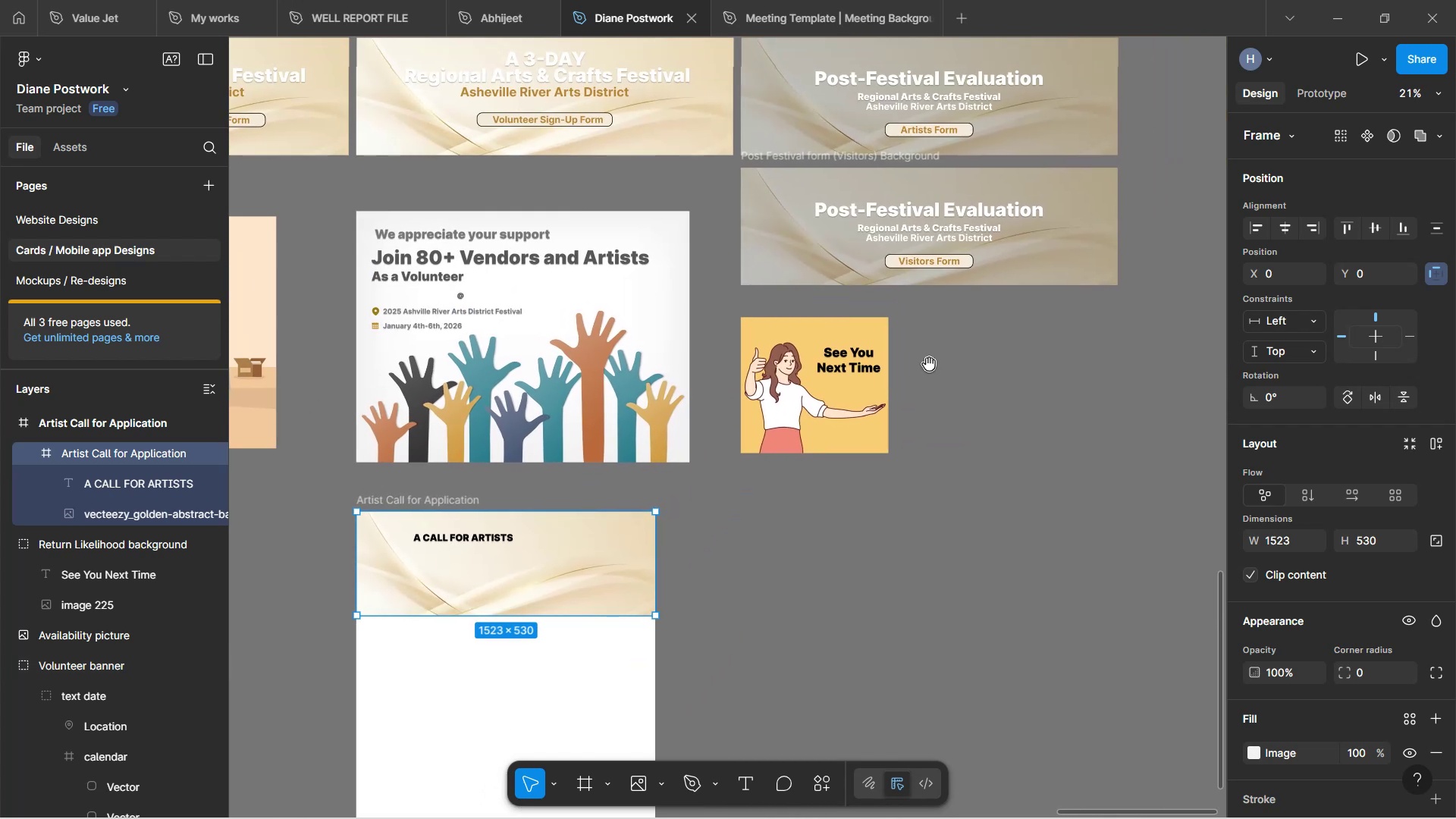 
key(Space)
 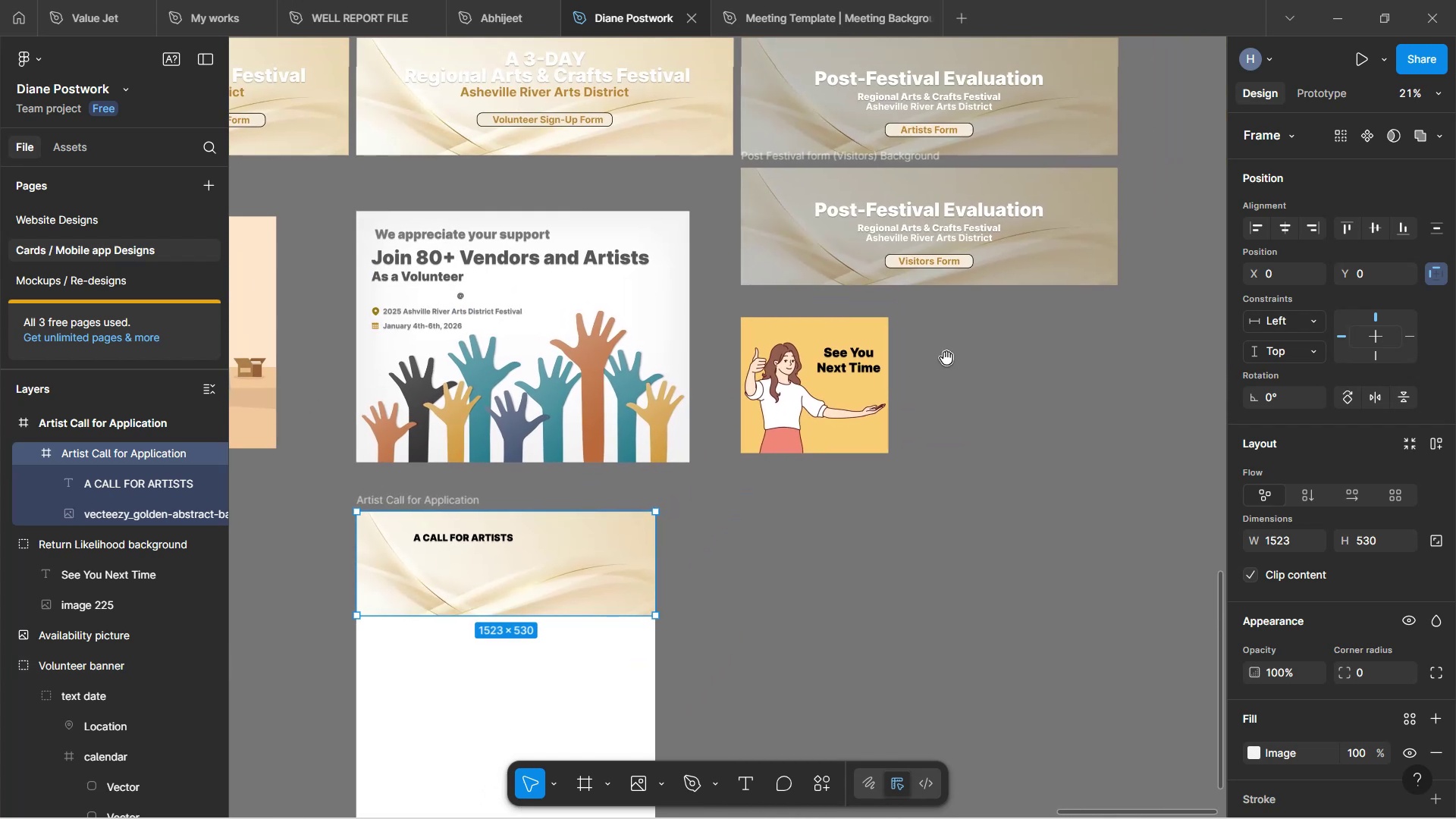 
key(Space)
 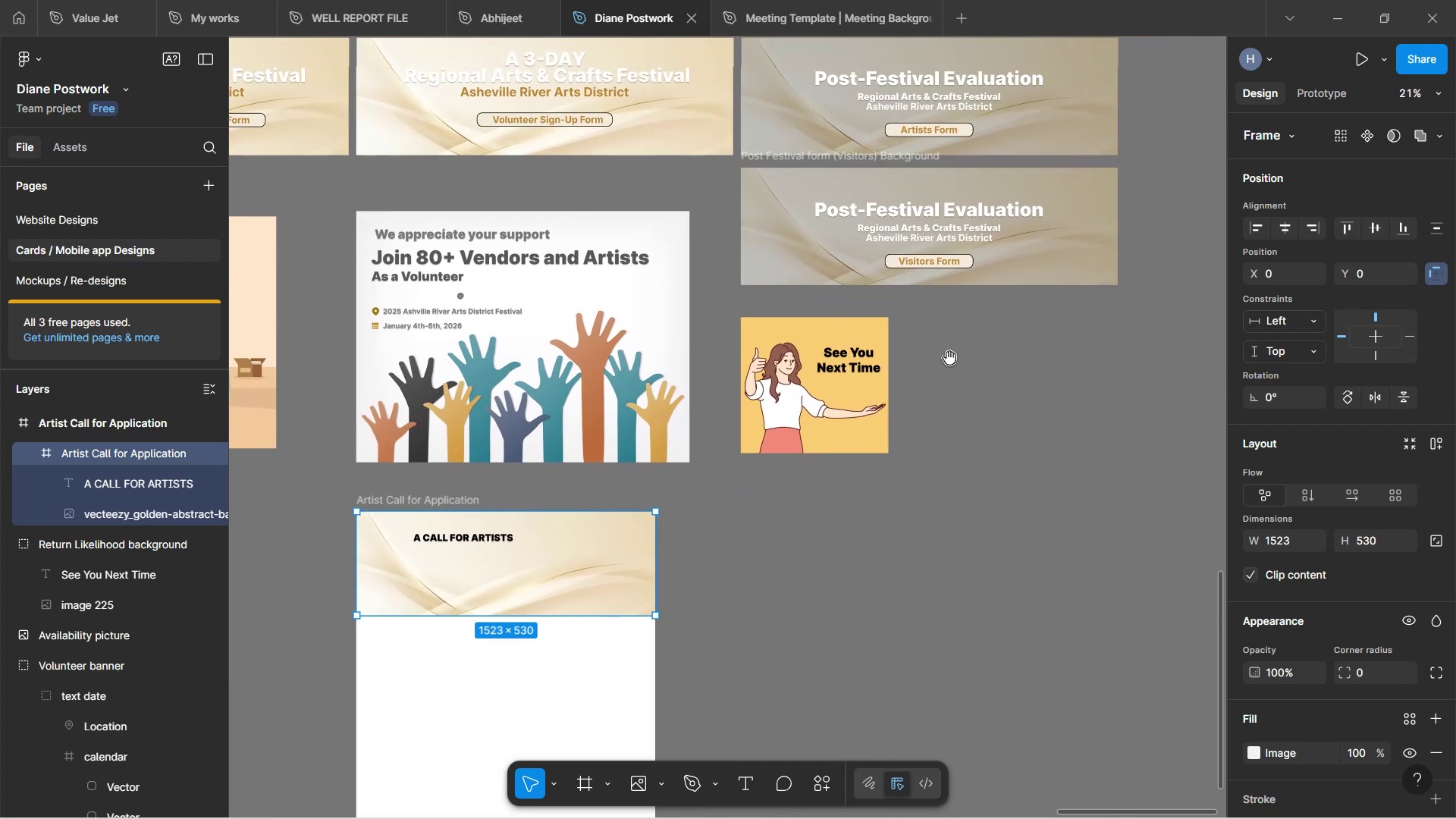 
key(Space)
 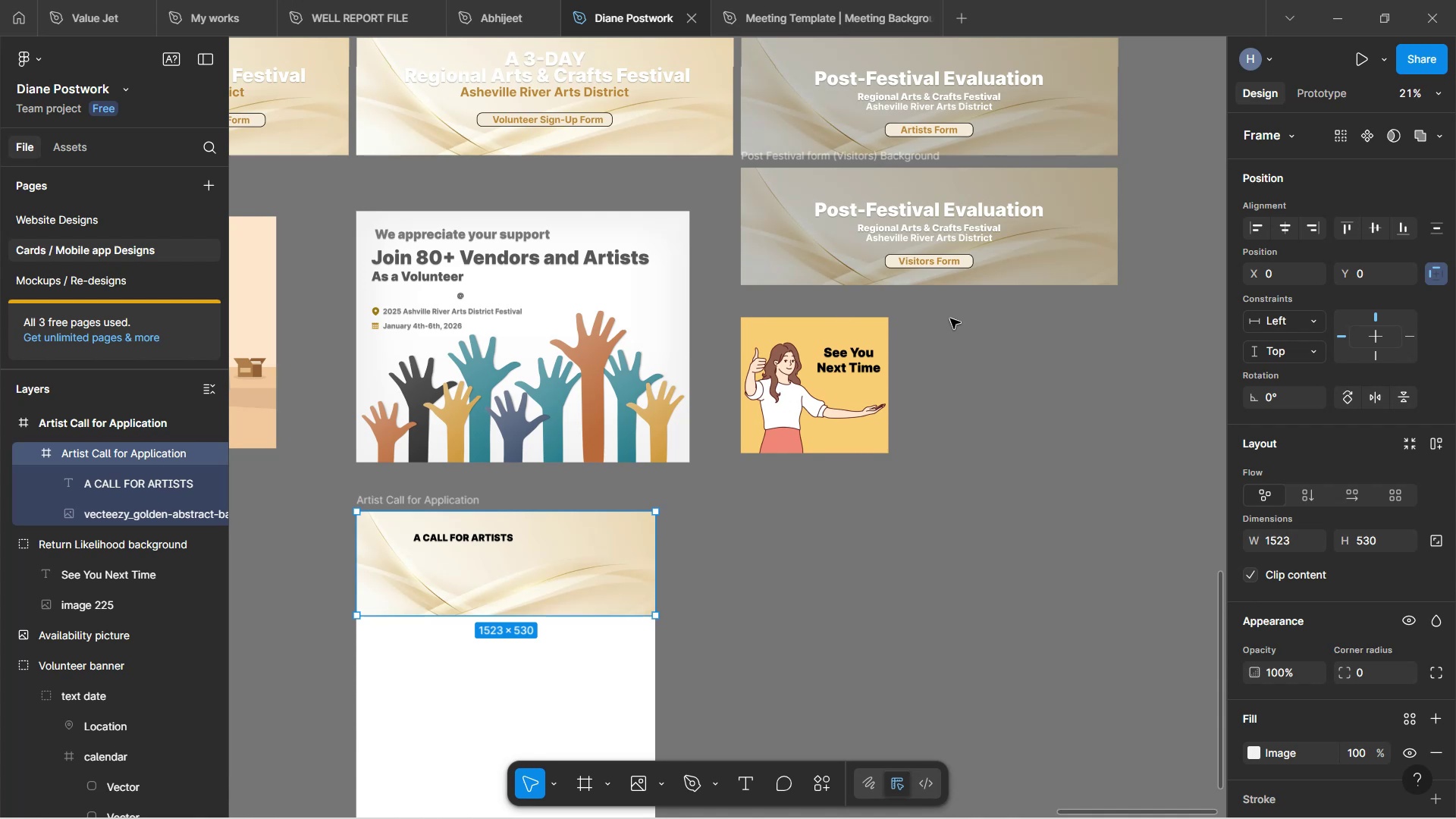 
wait(12.36)
 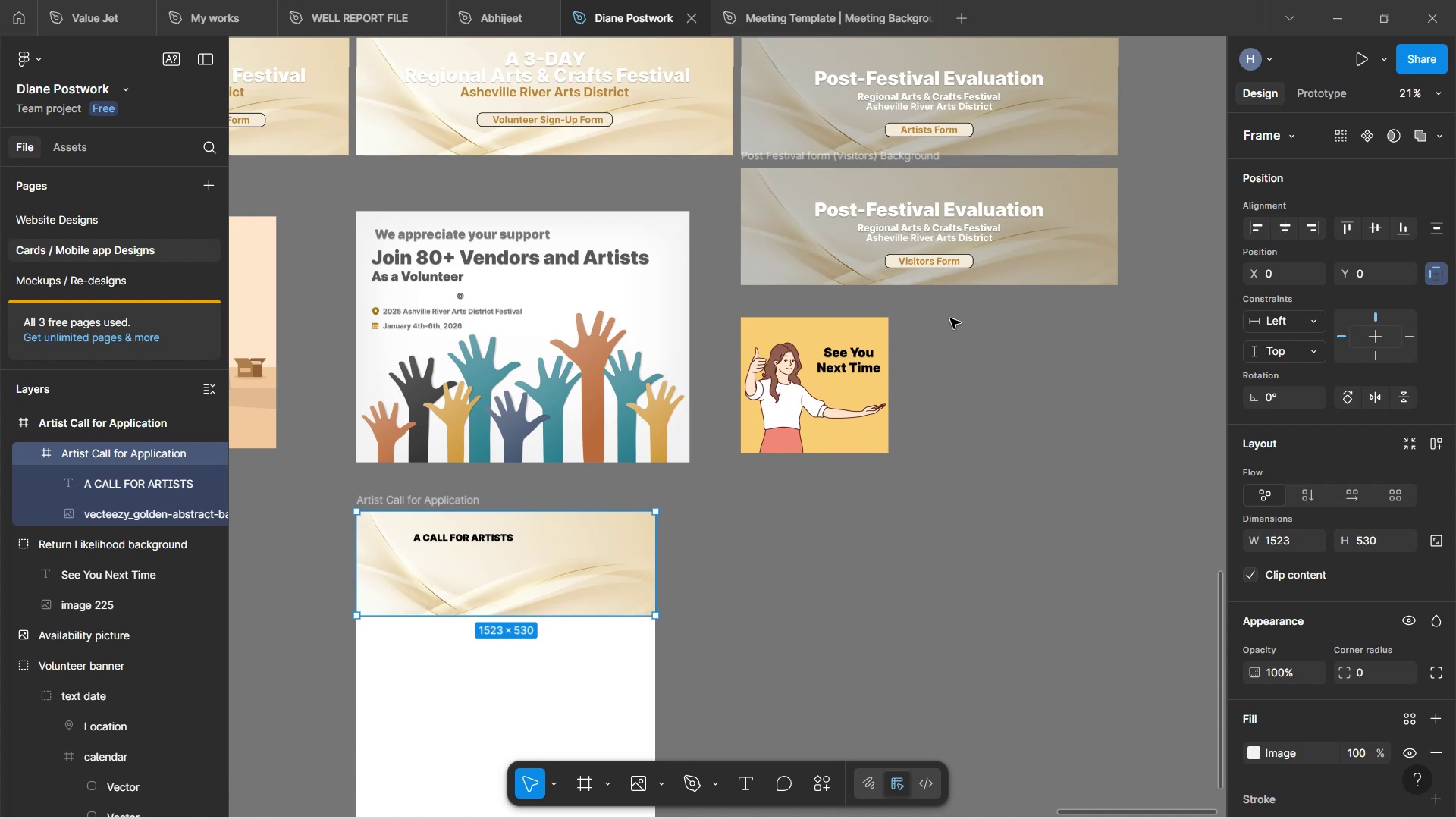 
left_click([470, 537])
 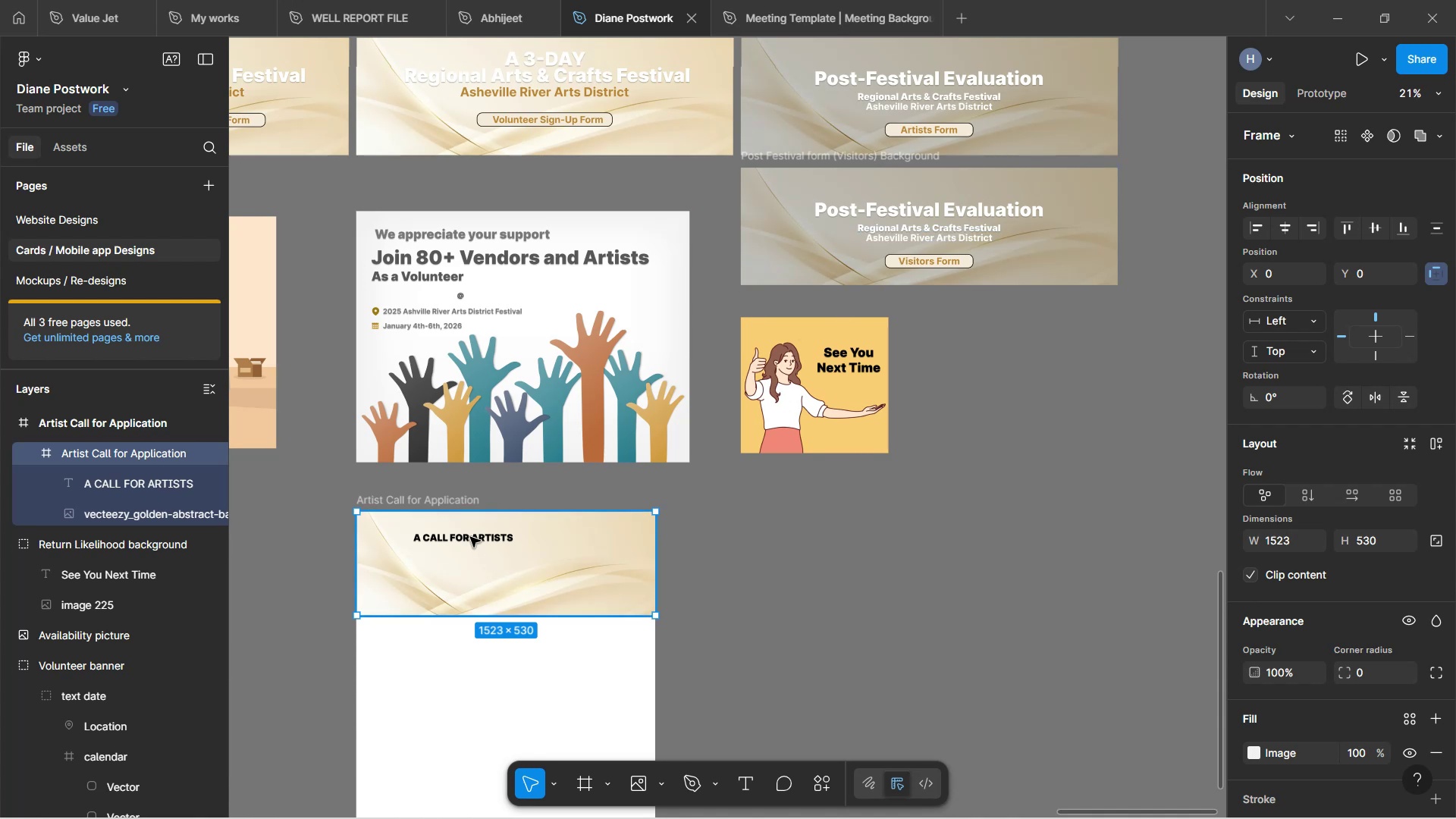 
hold_key(key=ControlLeft, duration=1.19)
scroll: coordinate [469, 536], scroll_direction: up, amount: 7.0
 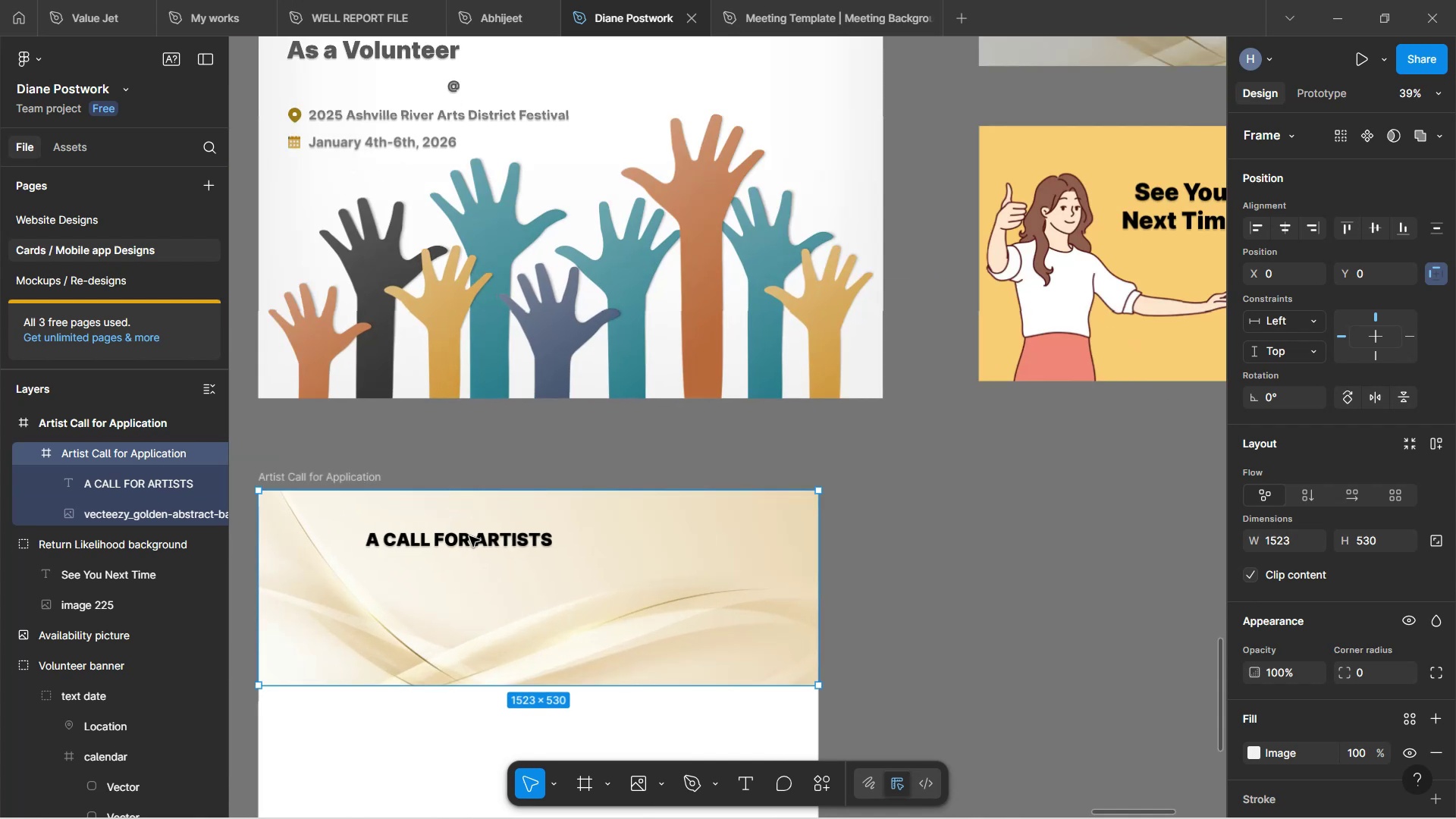 
scroll: coordinate [544, 554], scroll_direction: down, amount: 6.0
 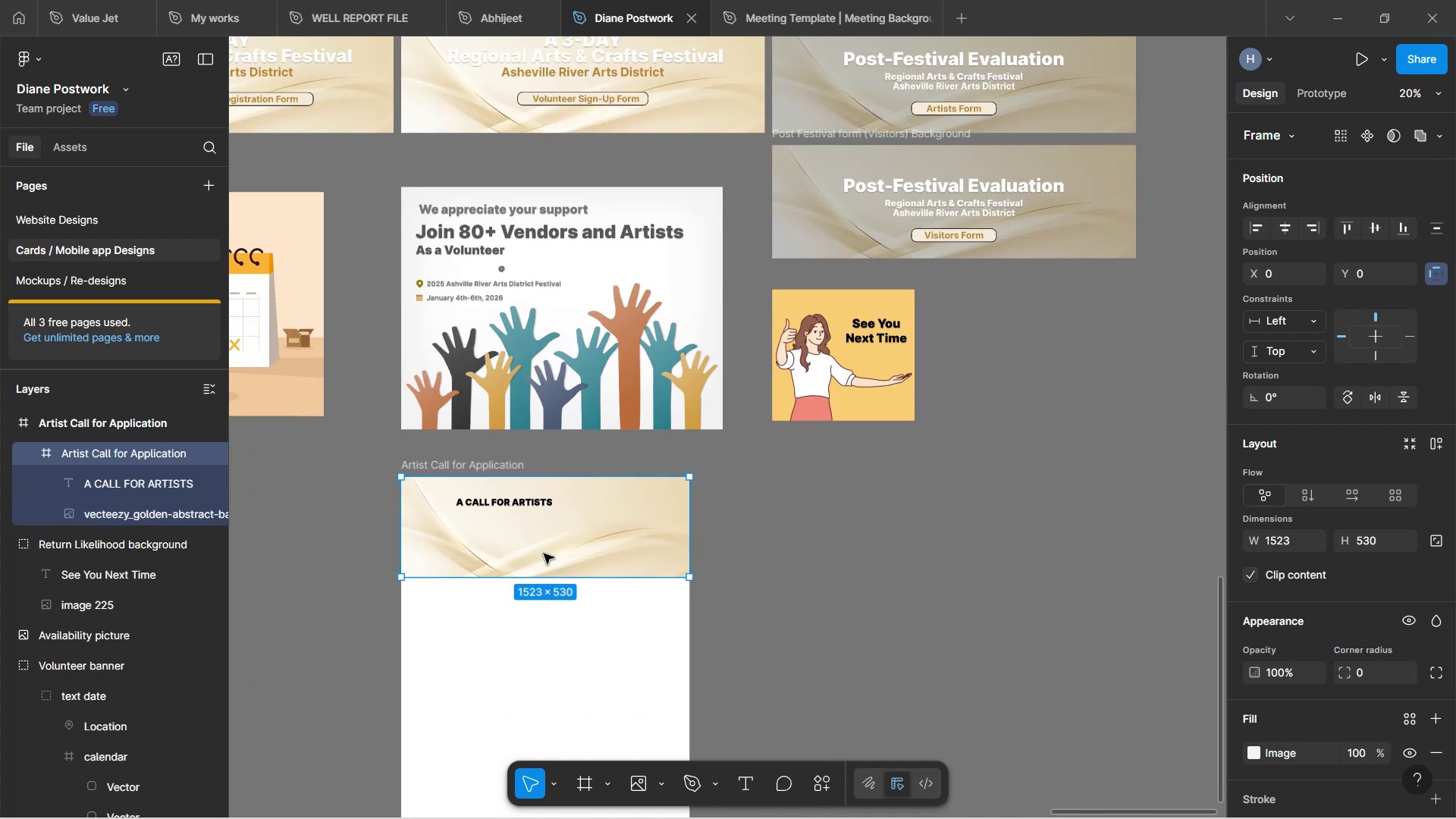 
hold_key(key=ControlLeft, duration=1.2)
scroll: coordinate [528, 543], scroll_direction: up, amount: 2.0
 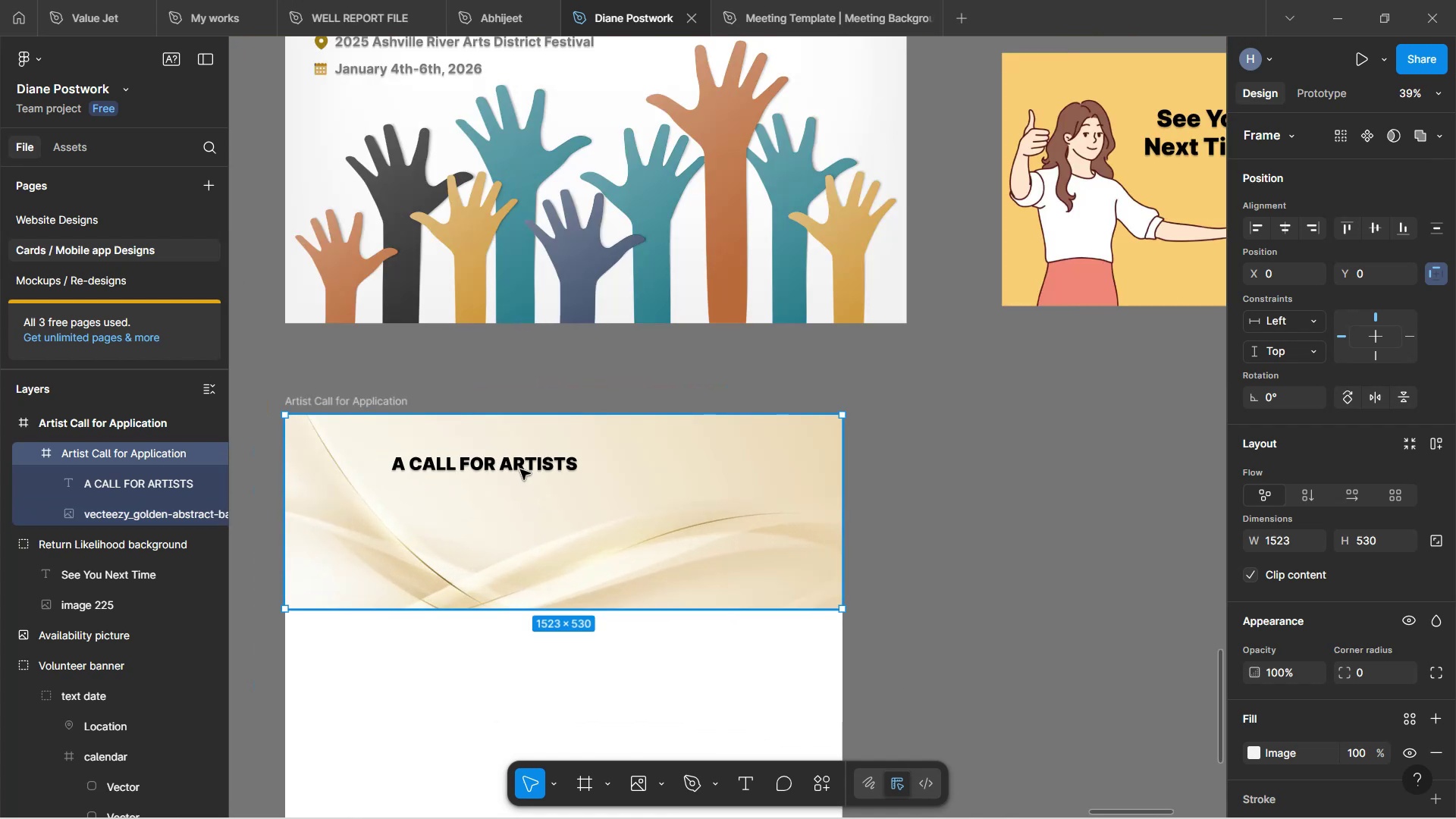 
hold_key(key=ControlLeft, duration=1.64)
scroll: coordinate [545, 545], scroll_direction: down, amount: 1.0
 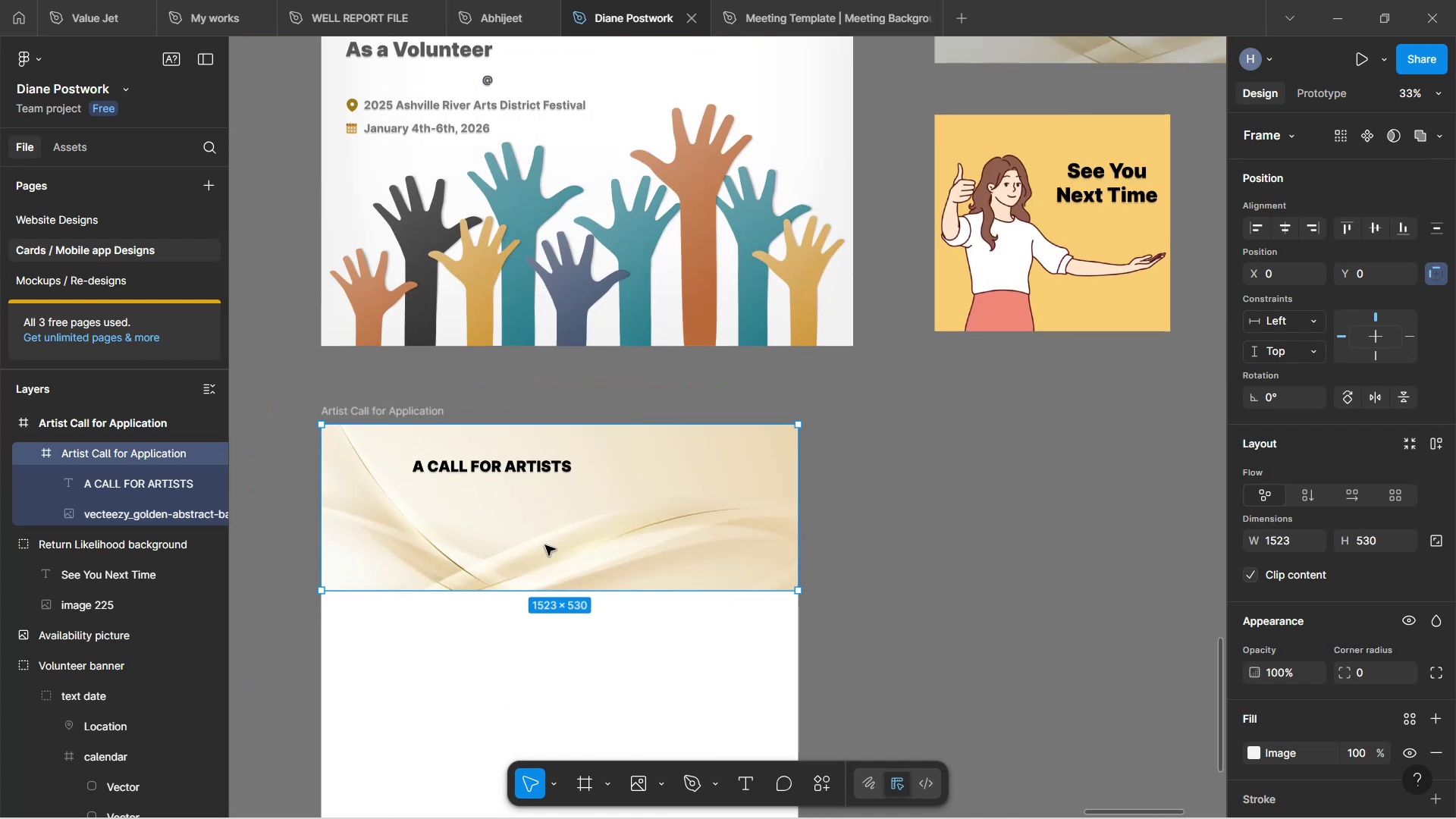 
scroll: coordinate [545, 545], scroll_direction: up, amount: 1.0
 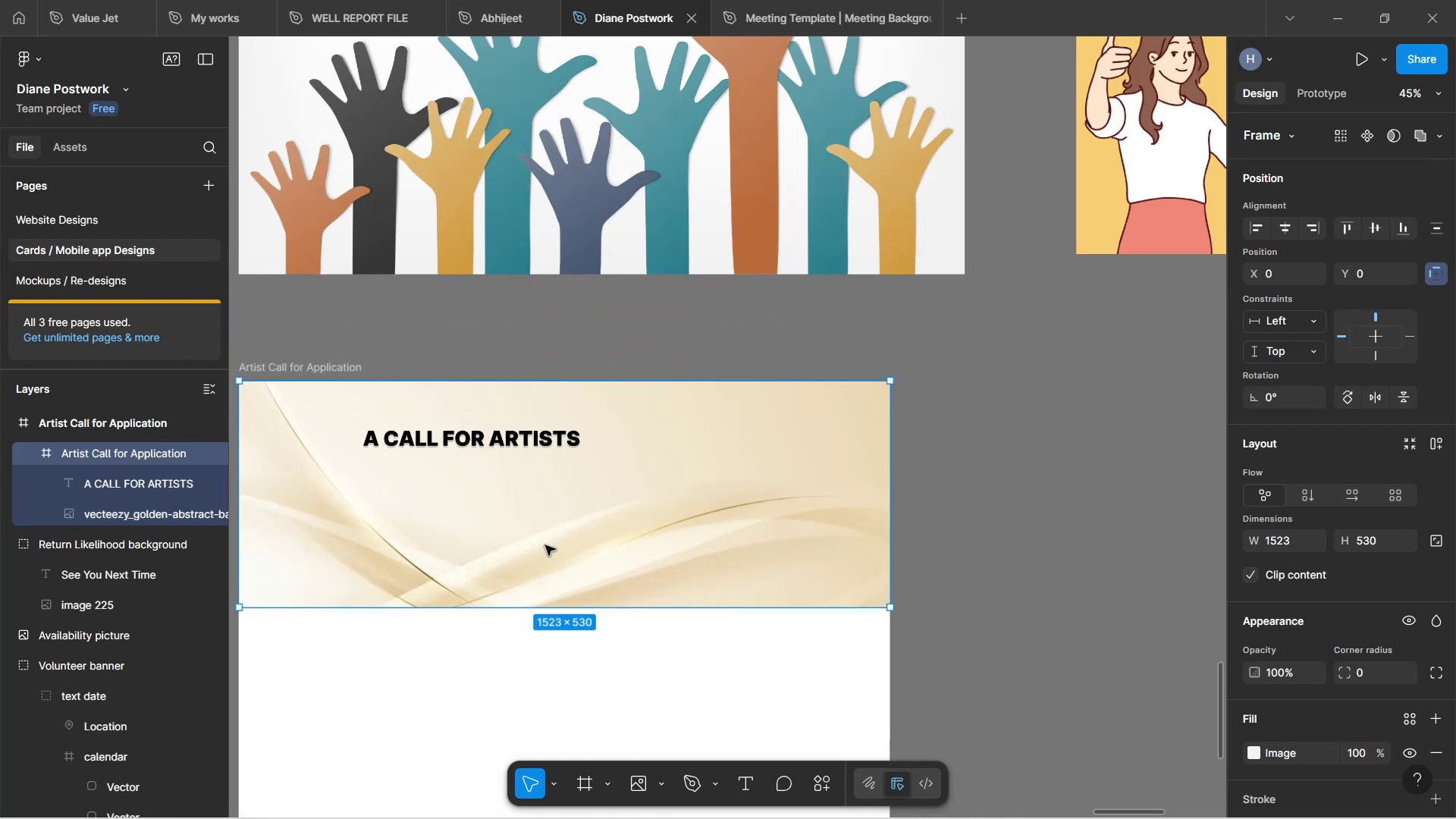 
hold_key(key=ControlLeft, duration=1.46)
 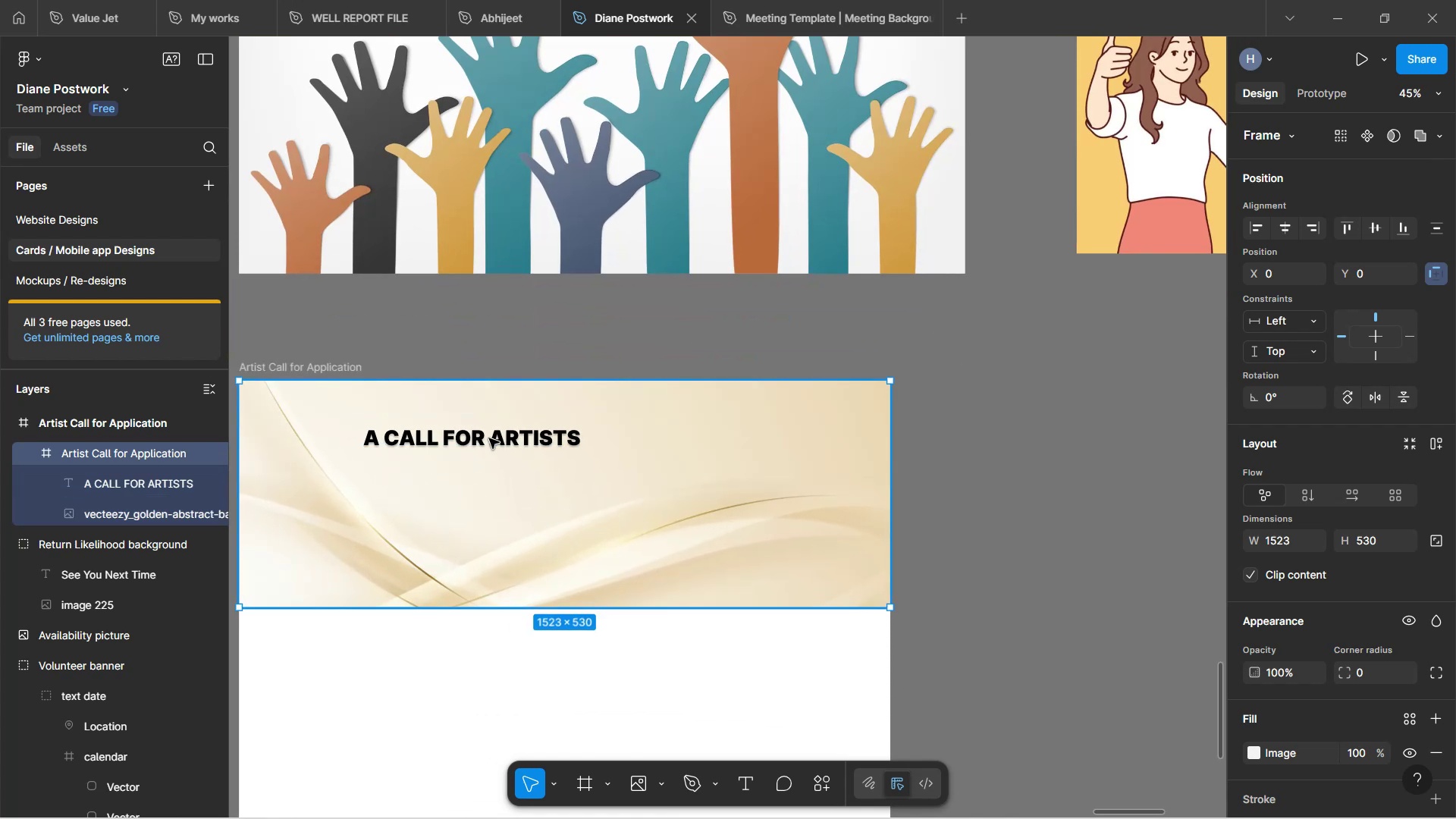 
left_click([489, 438])
 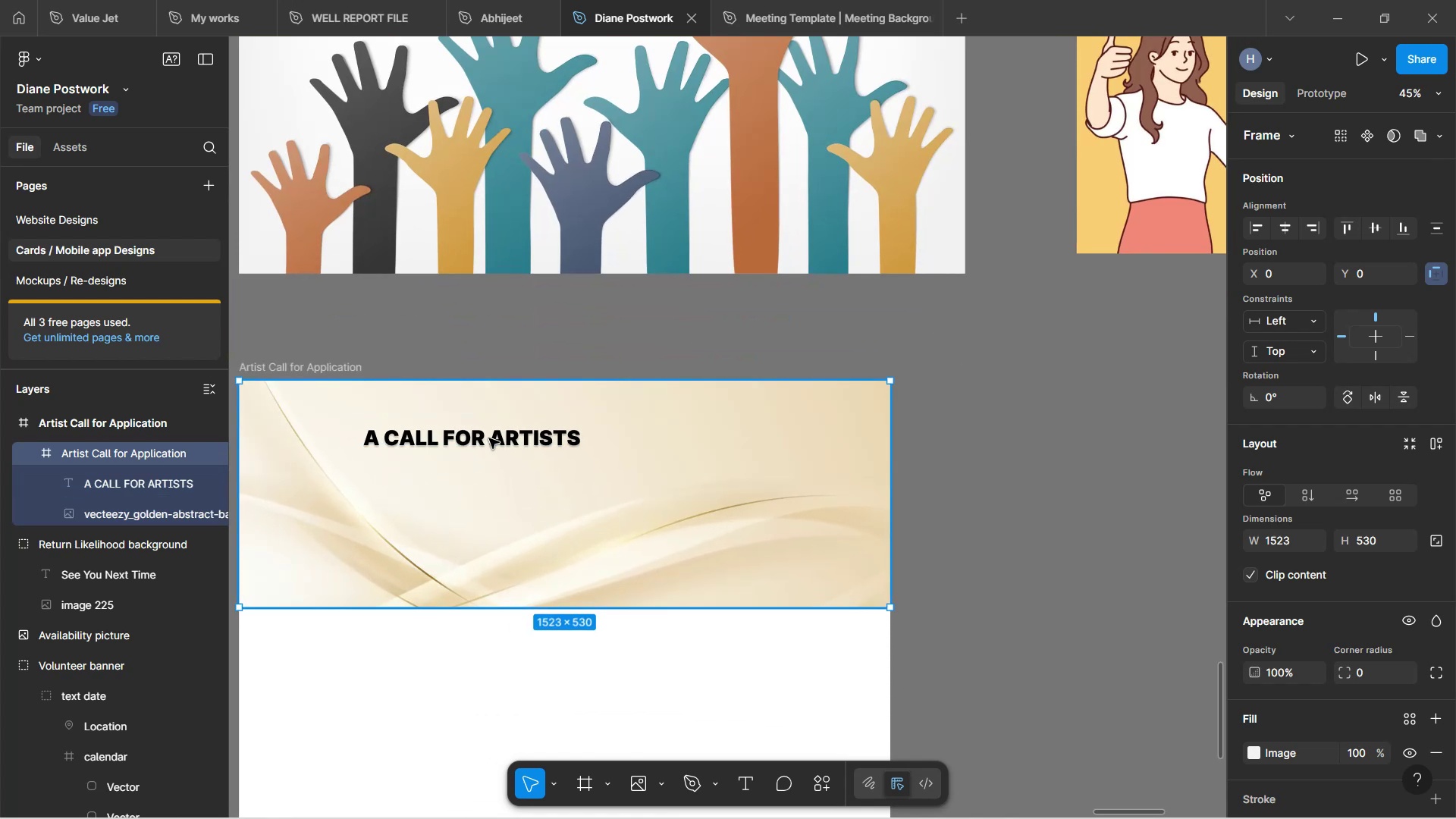 
hold_key(key=AltLeft, duration=1.19)
left_click_drag(start_coordinate=[489, 438], to_coordinate=[516, 485])
 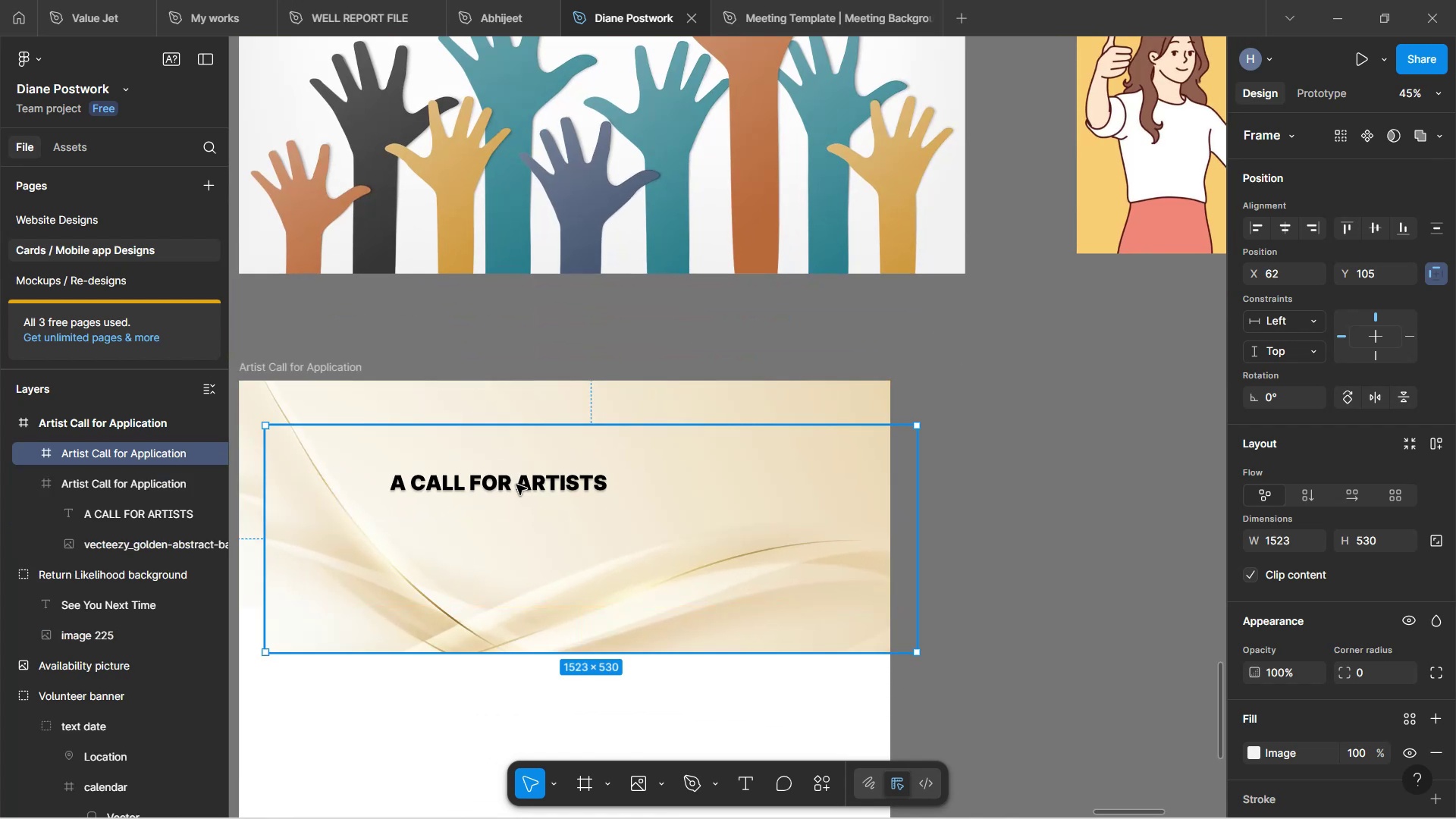 
key(Control+Z)
 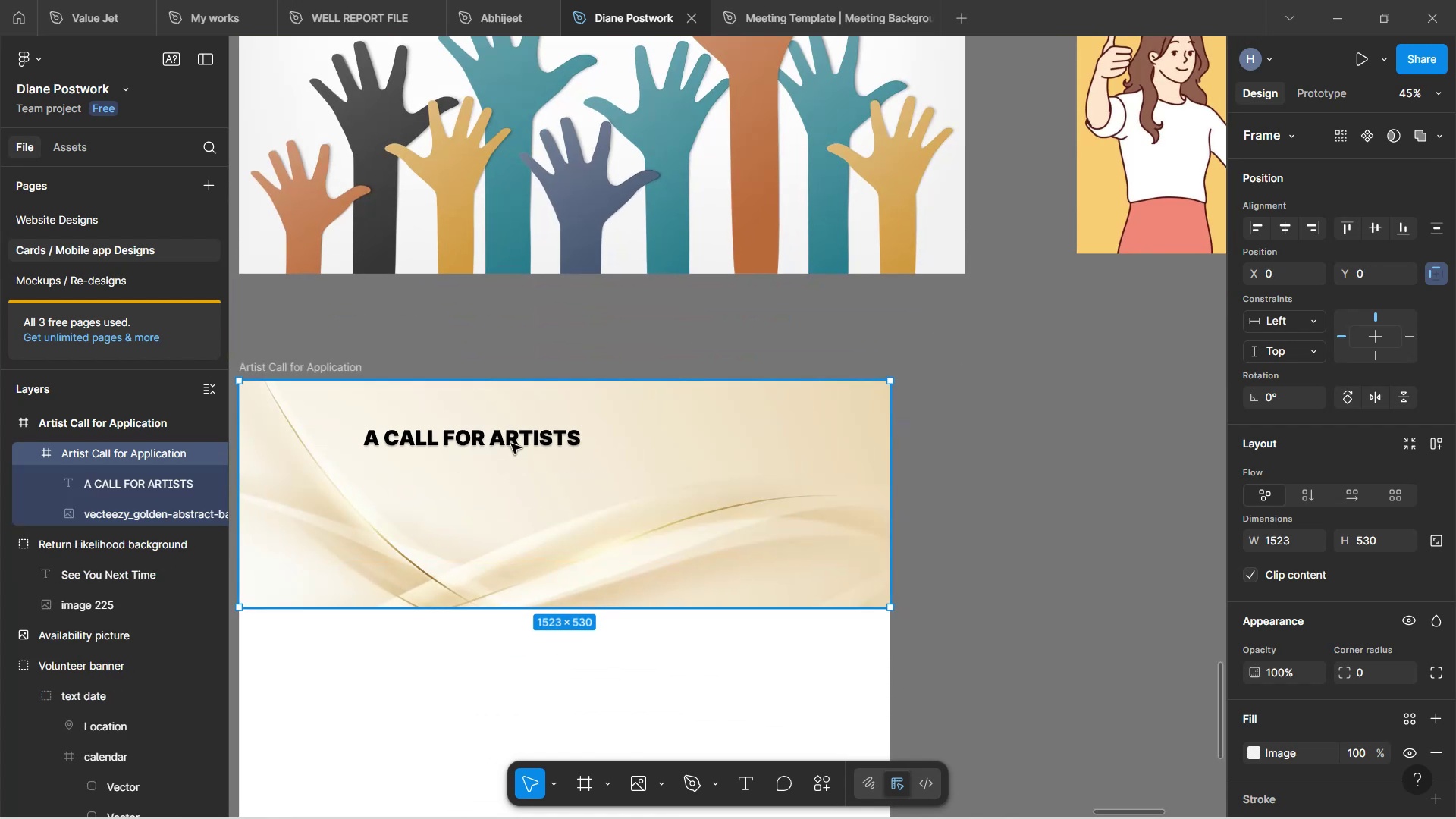 
double_click([511, 444])
 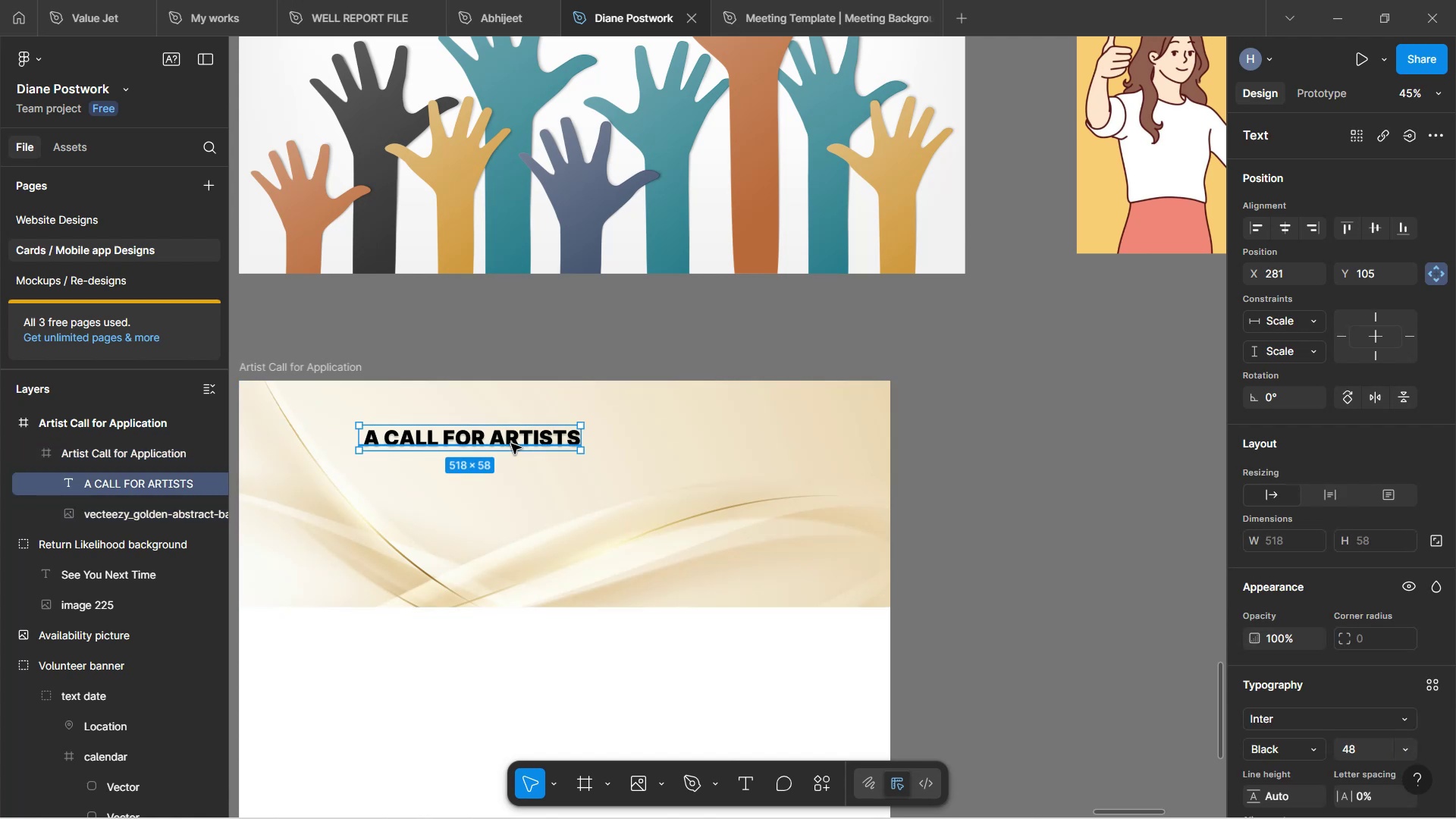 
hold_key(key=AltLeft, duration=0.93)
left_click_drag(start_coordinate=[511, 444], to_coordinate=[535, 526])
 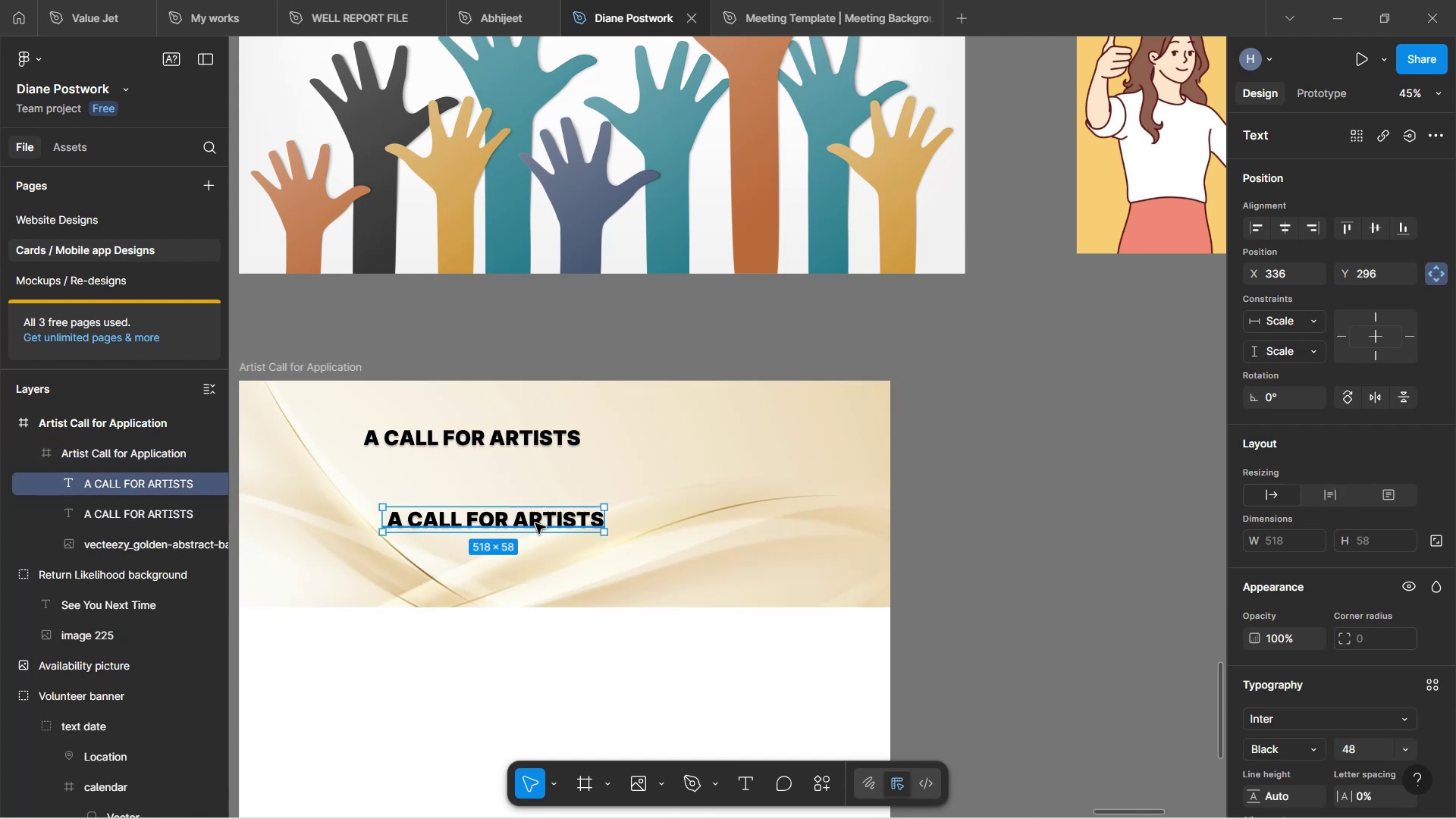 
double_click([535, 523])
 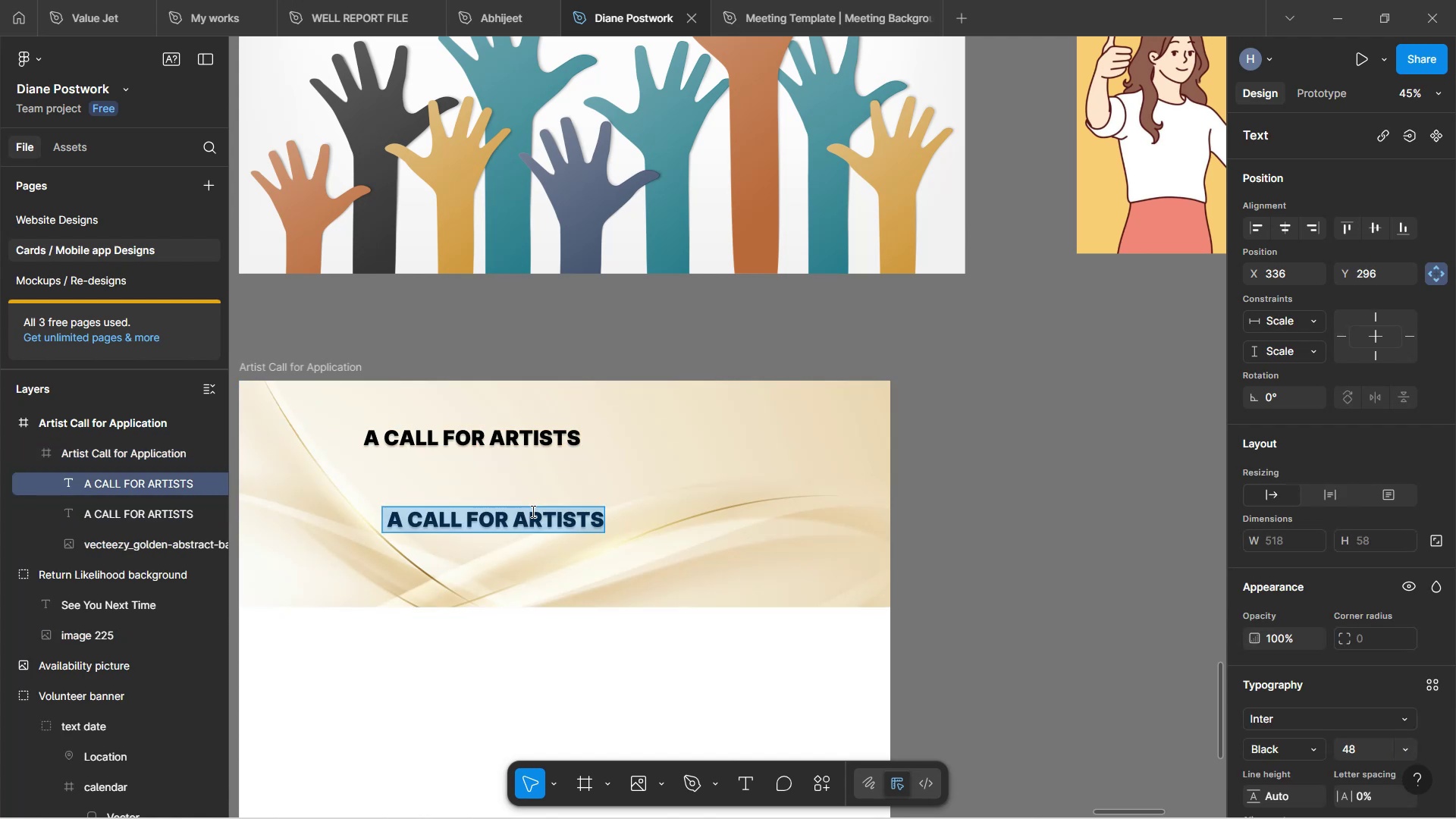 
type(2026,)
key(Backspace)
type( )
 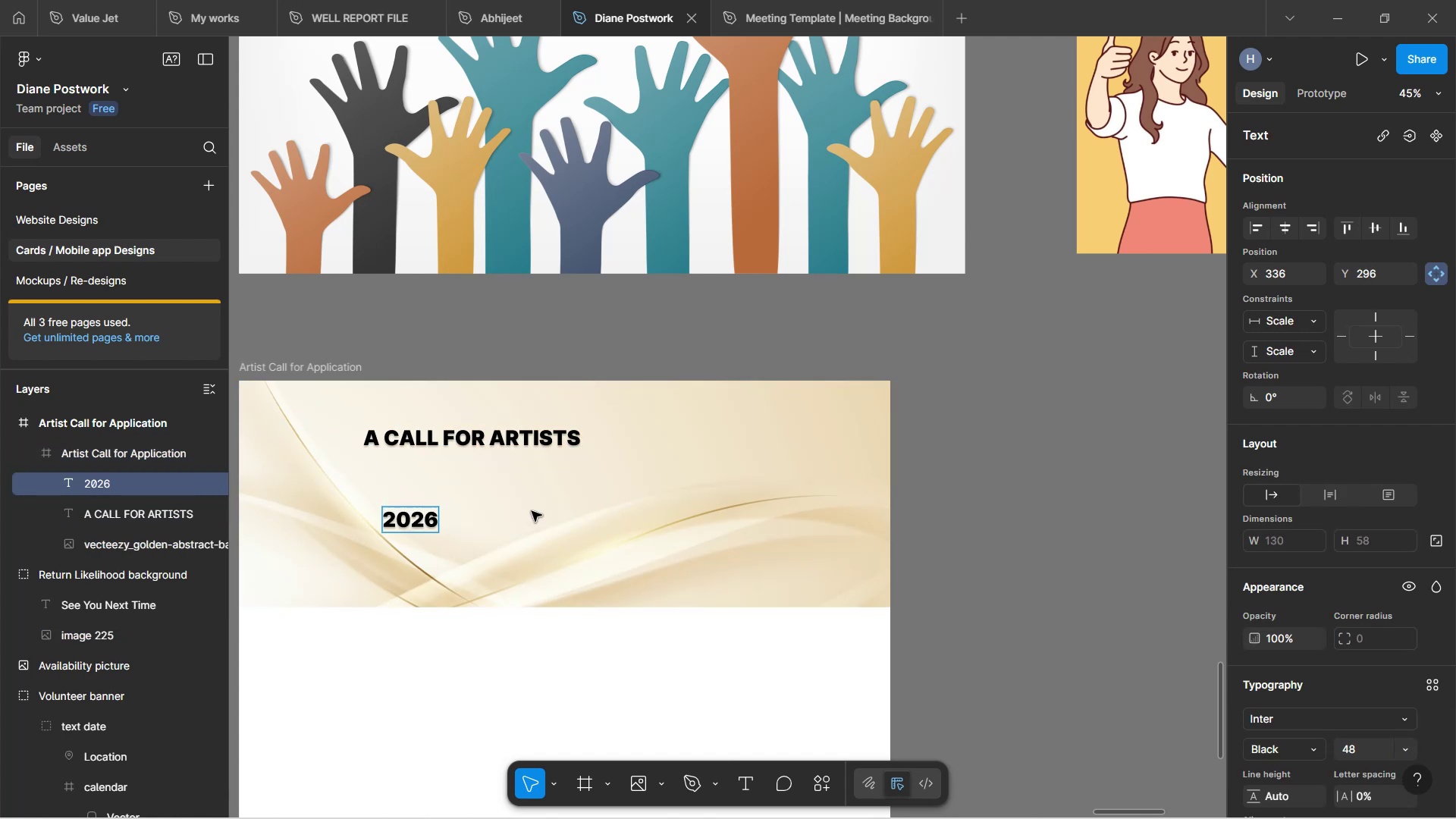 
scroll: coordinate [532, 511], scroll_direction: up, amount: 14.0
 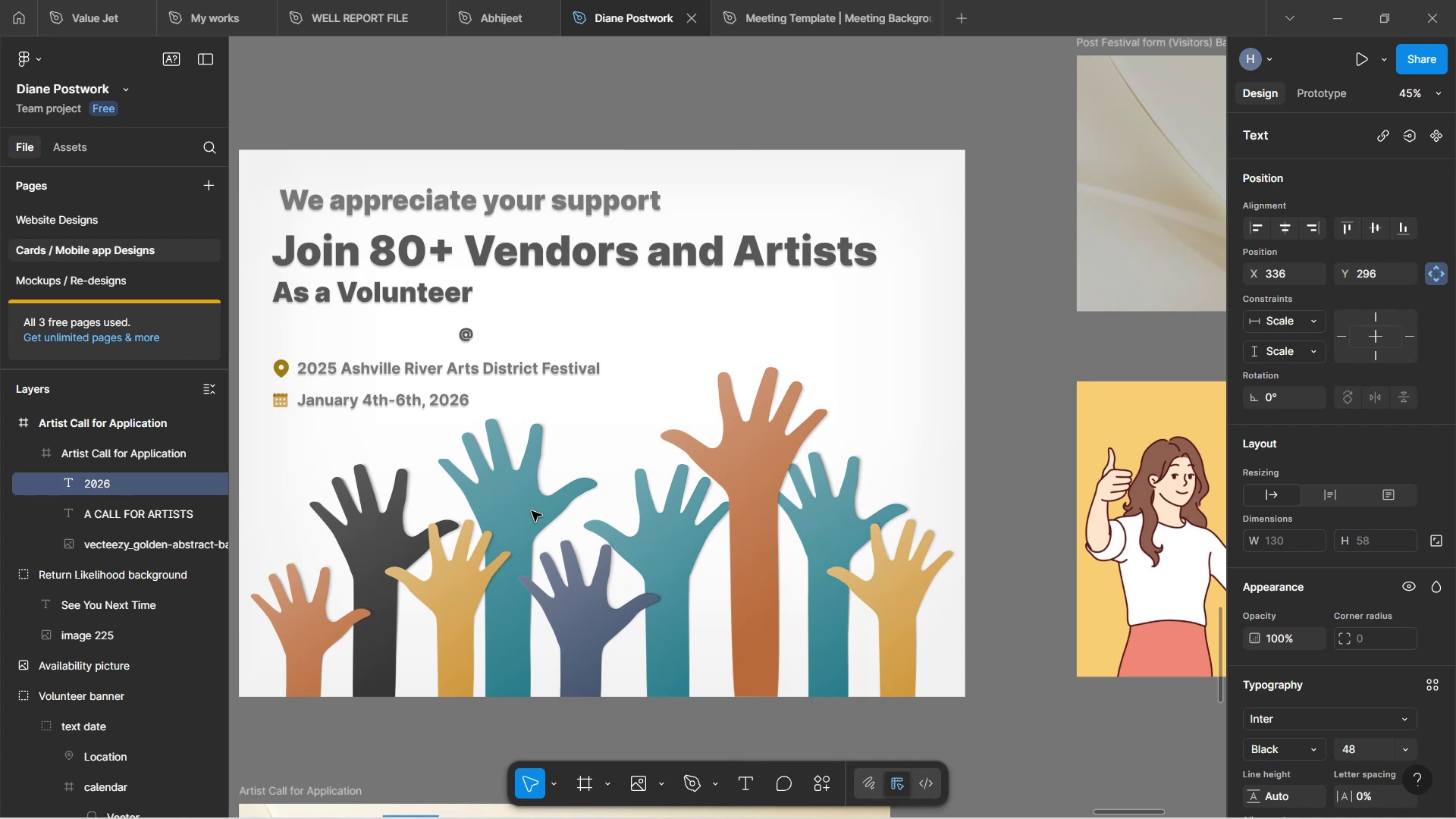 
scroll: coordinate [532, 511], scroll_direction: down, amount: 5.0
 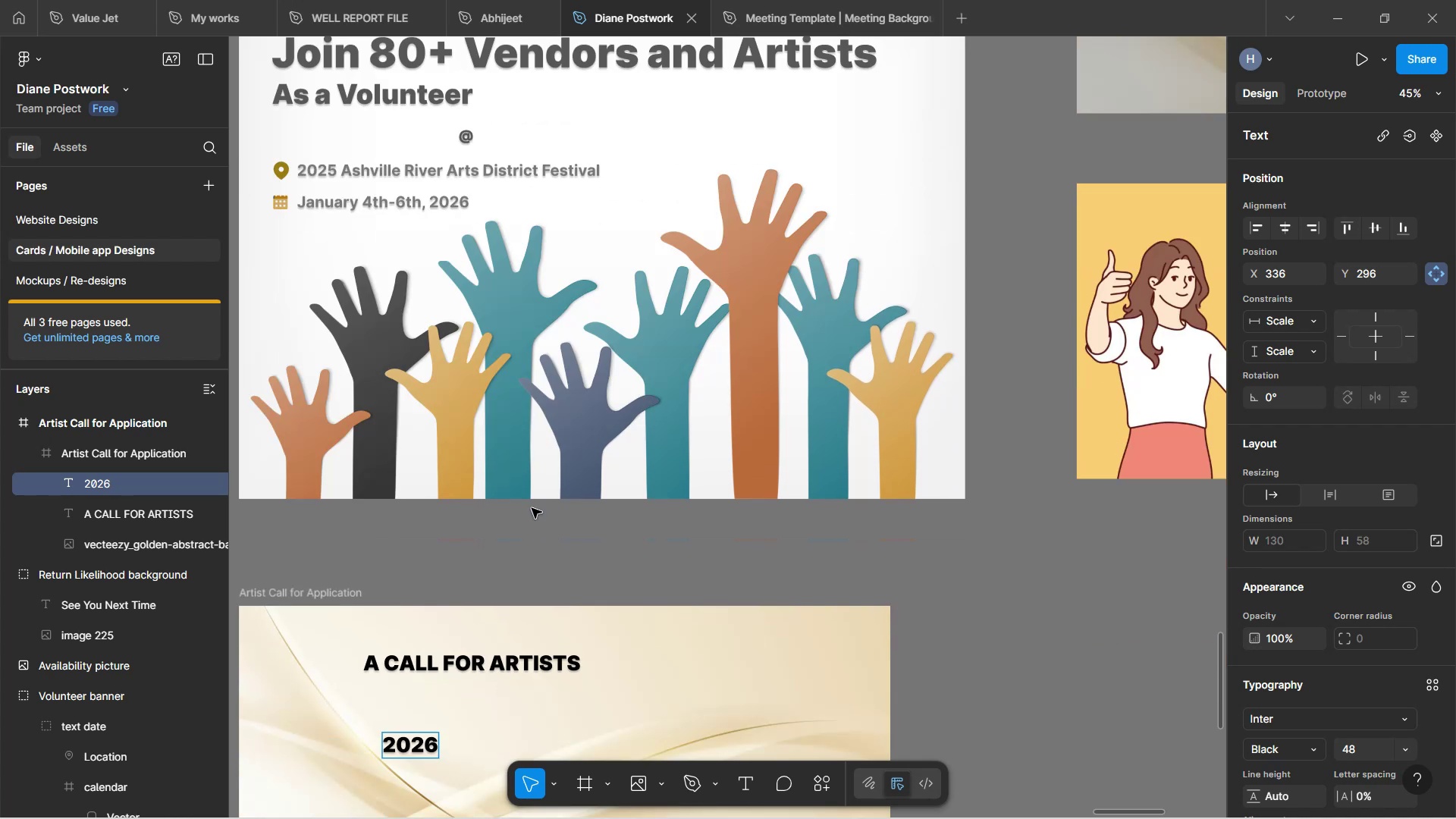 
hold_key(key=ControlLeft, duration=1.58)
scroll: coordinate [532, 508], scroll_direction: down, amount: 4.0
 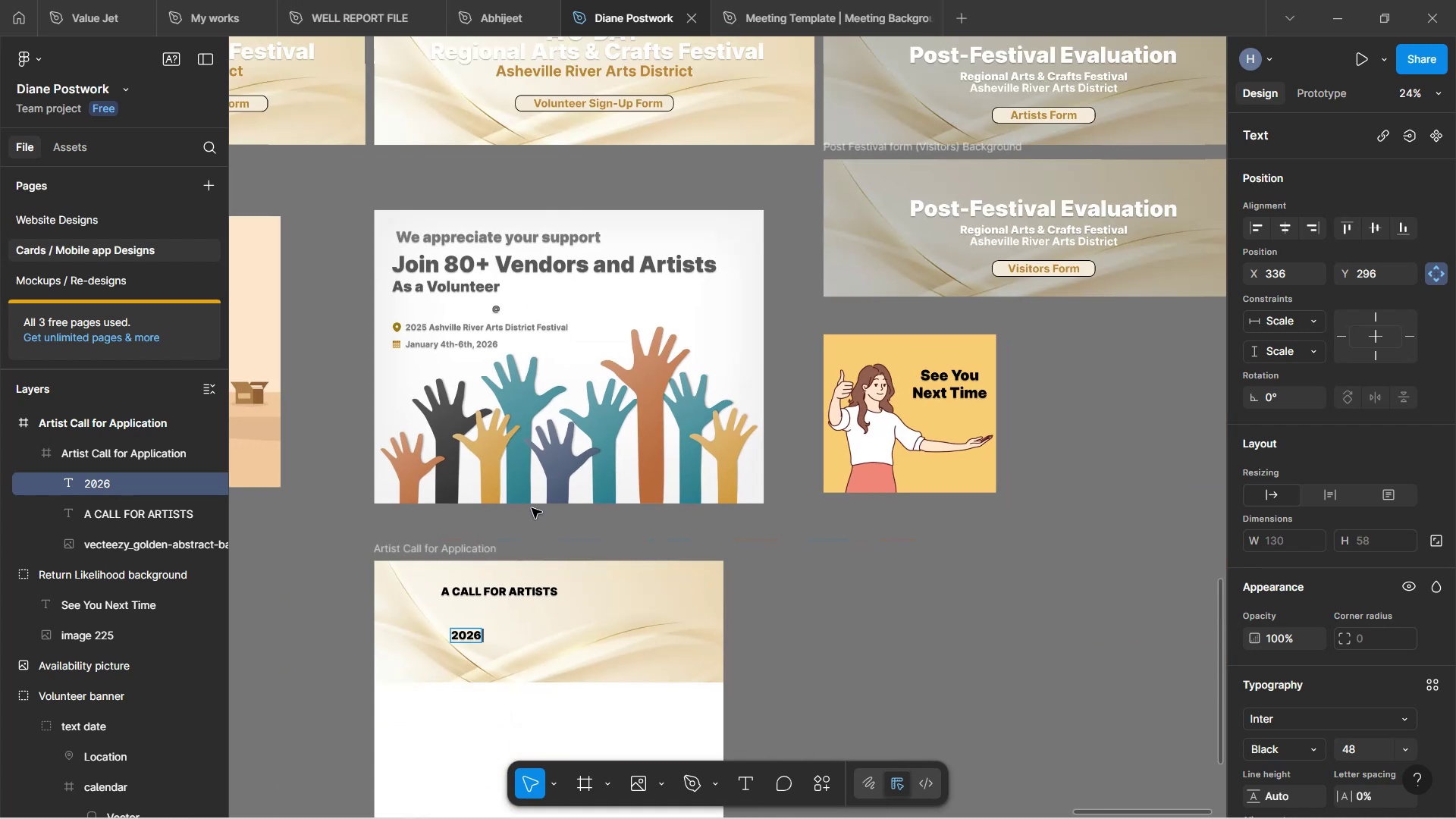 
hold_key(key=ControlLeft, duration=0.3)
 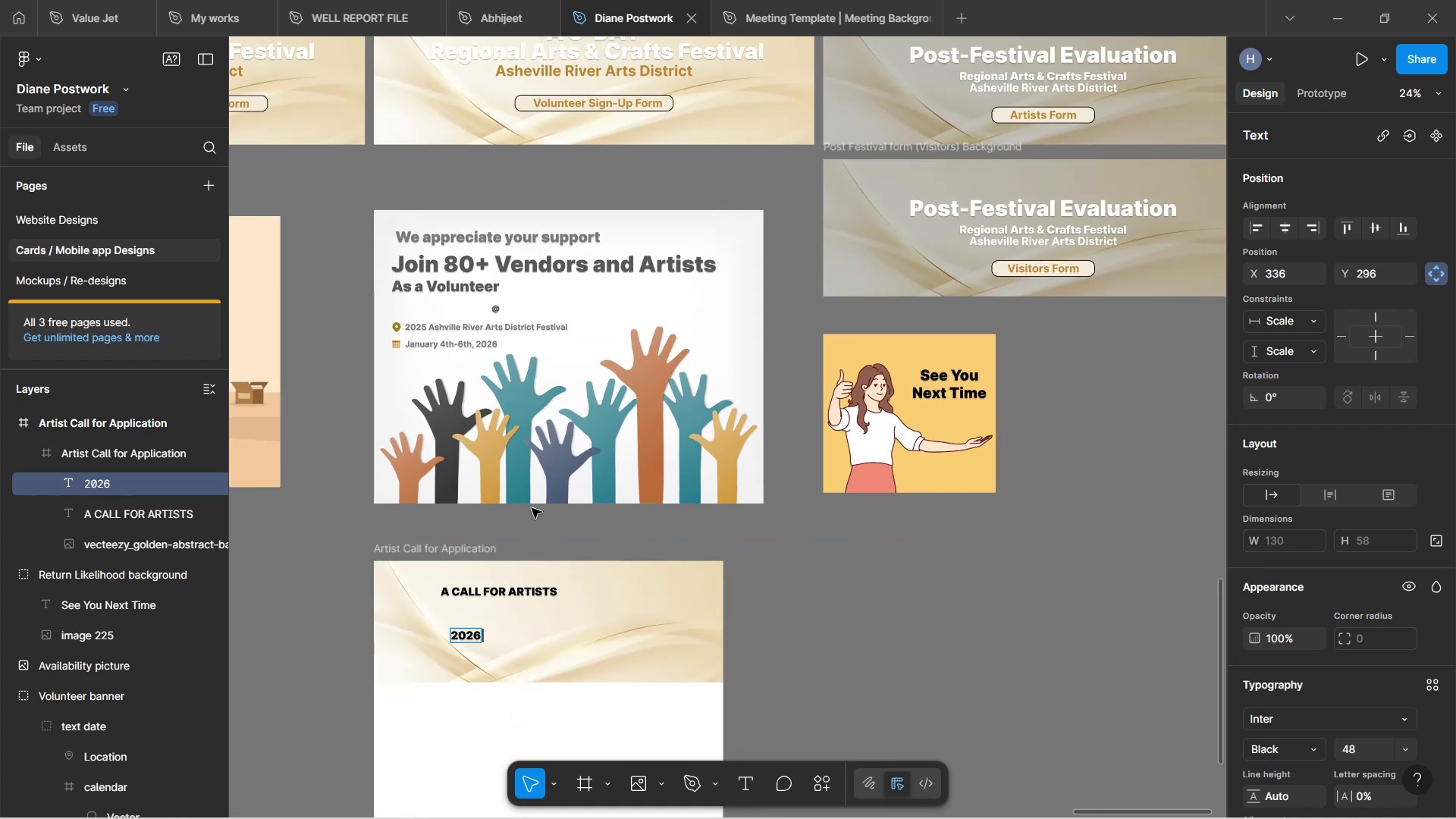 
type(REGIONAL ARTS AN)
key(Backspace)
key(Backspace)
type(& CRAFT FESTIVAL)
 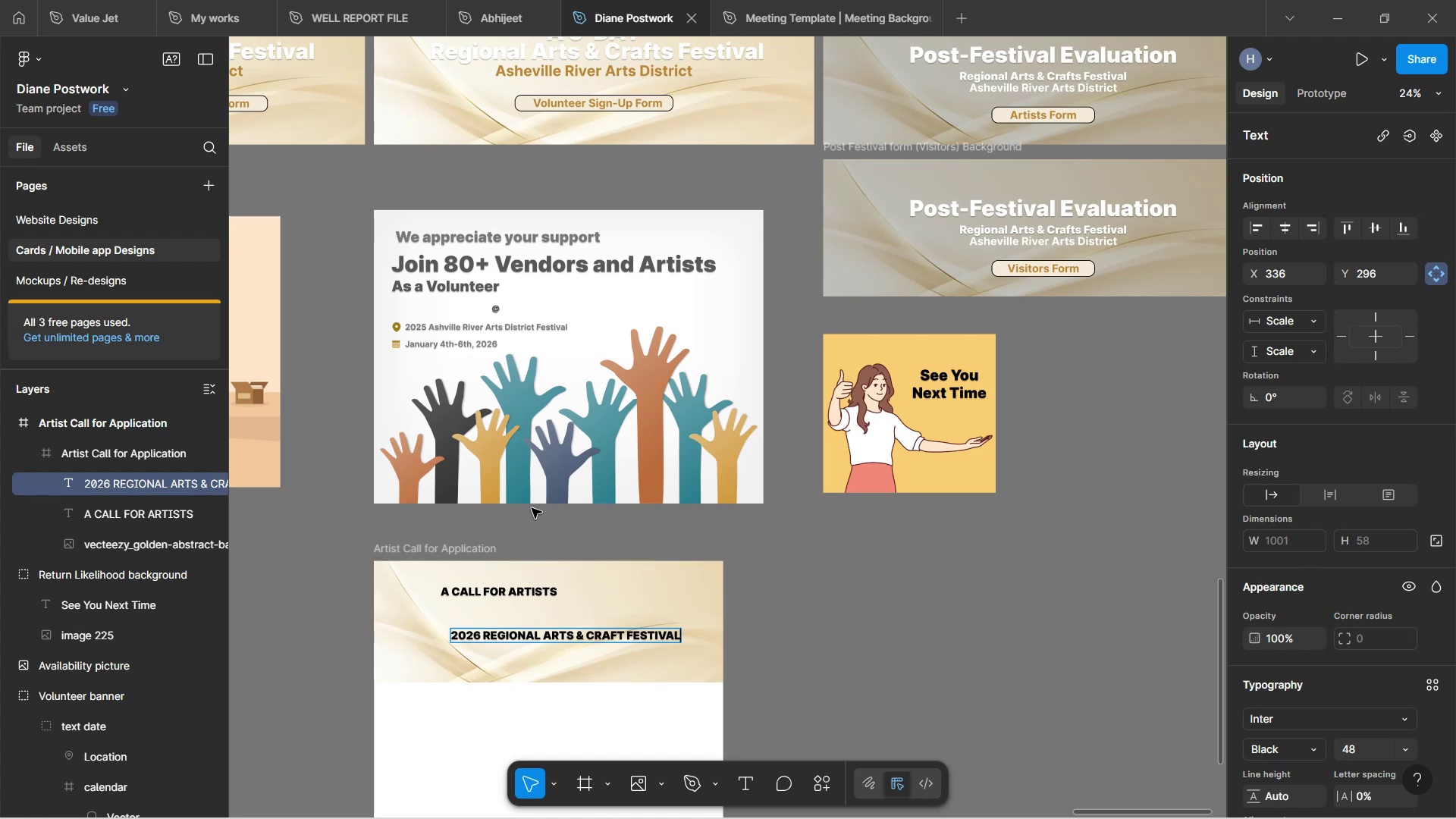 
wait(5.68)
 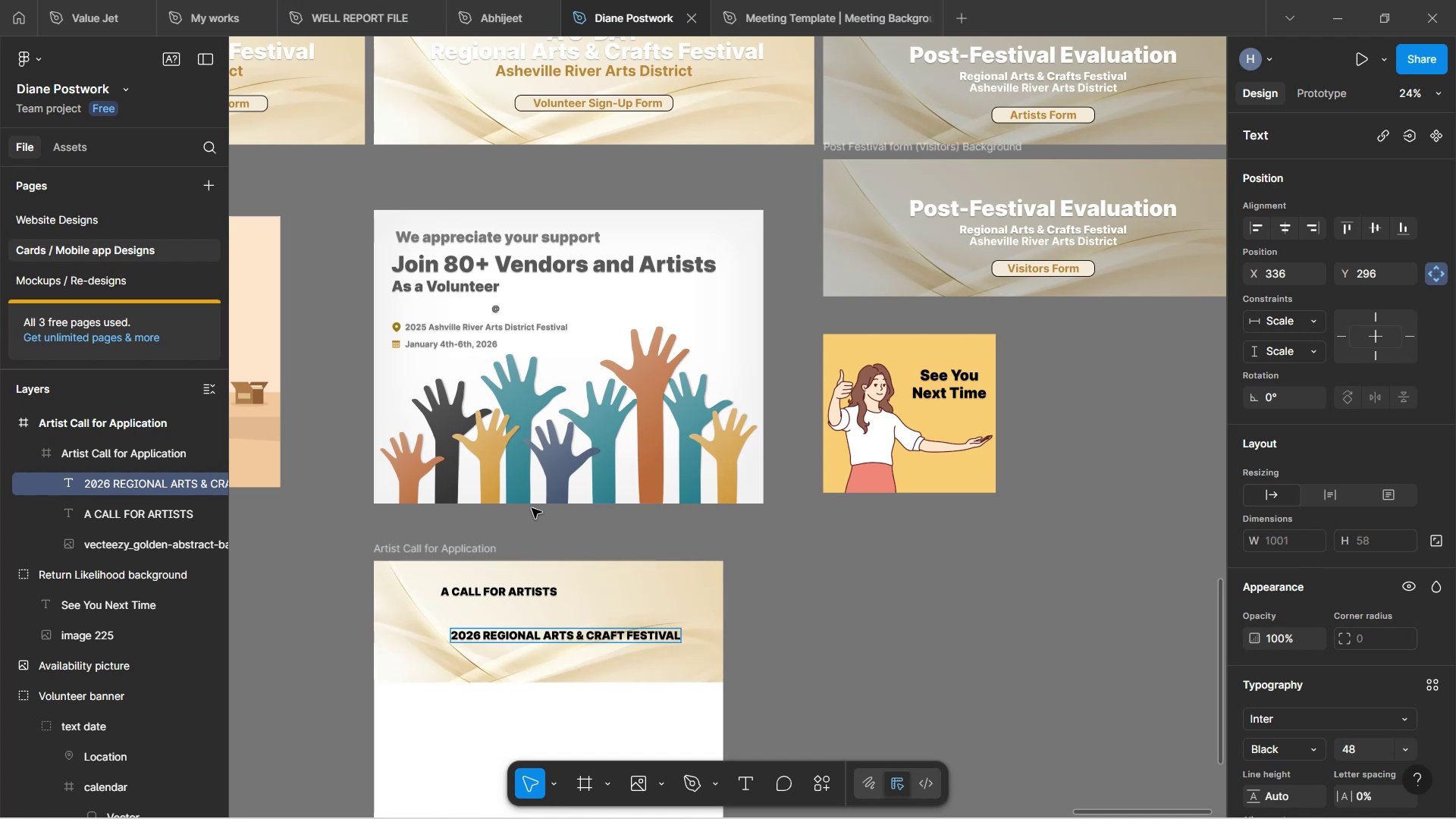 
left_click([610, 649])
 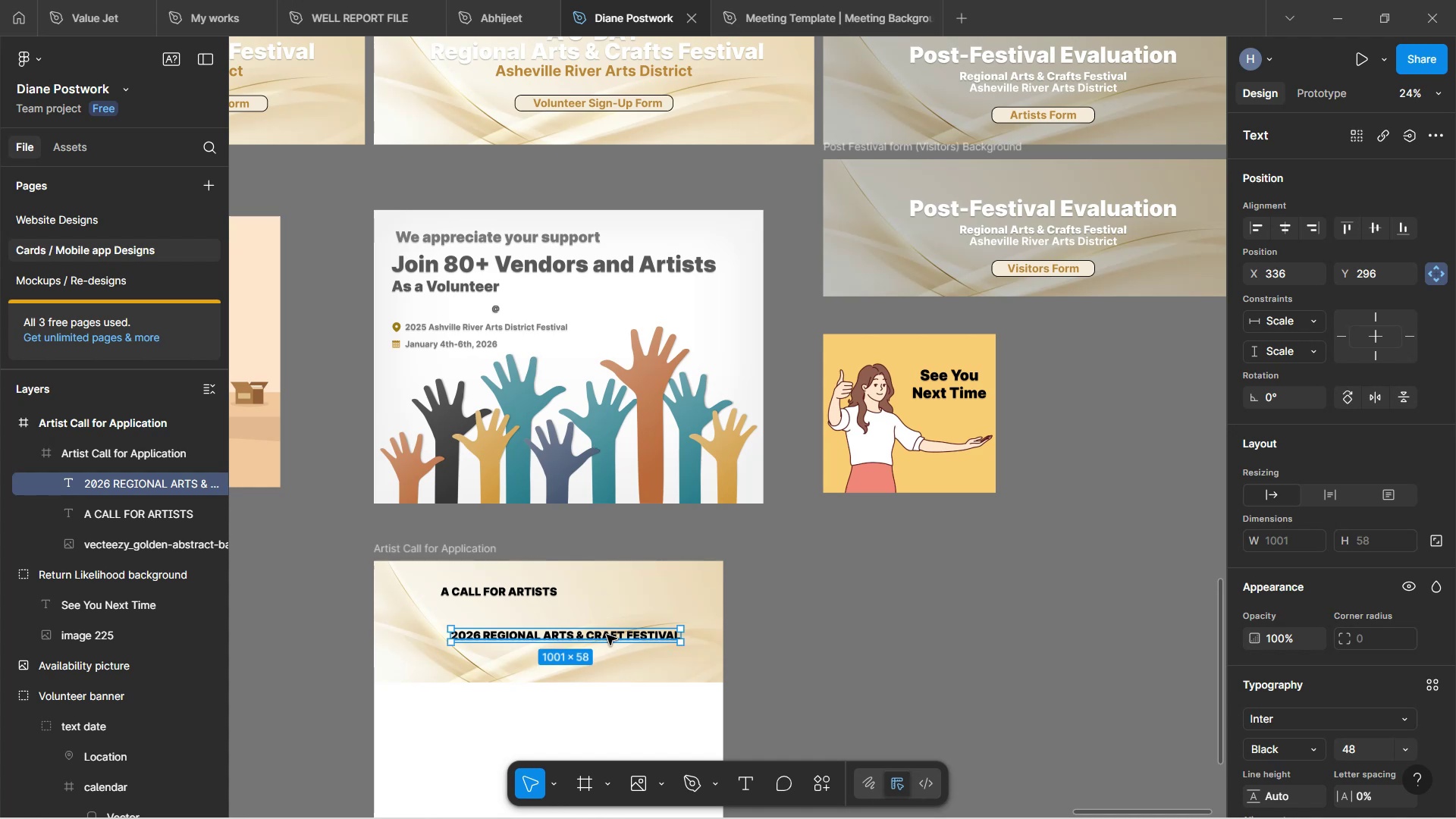 
hold_key(key=AltLeft, duration=1.36)
left_click_drag(start_coordinate=[607, 635], to_coordinate=[610, 649])
 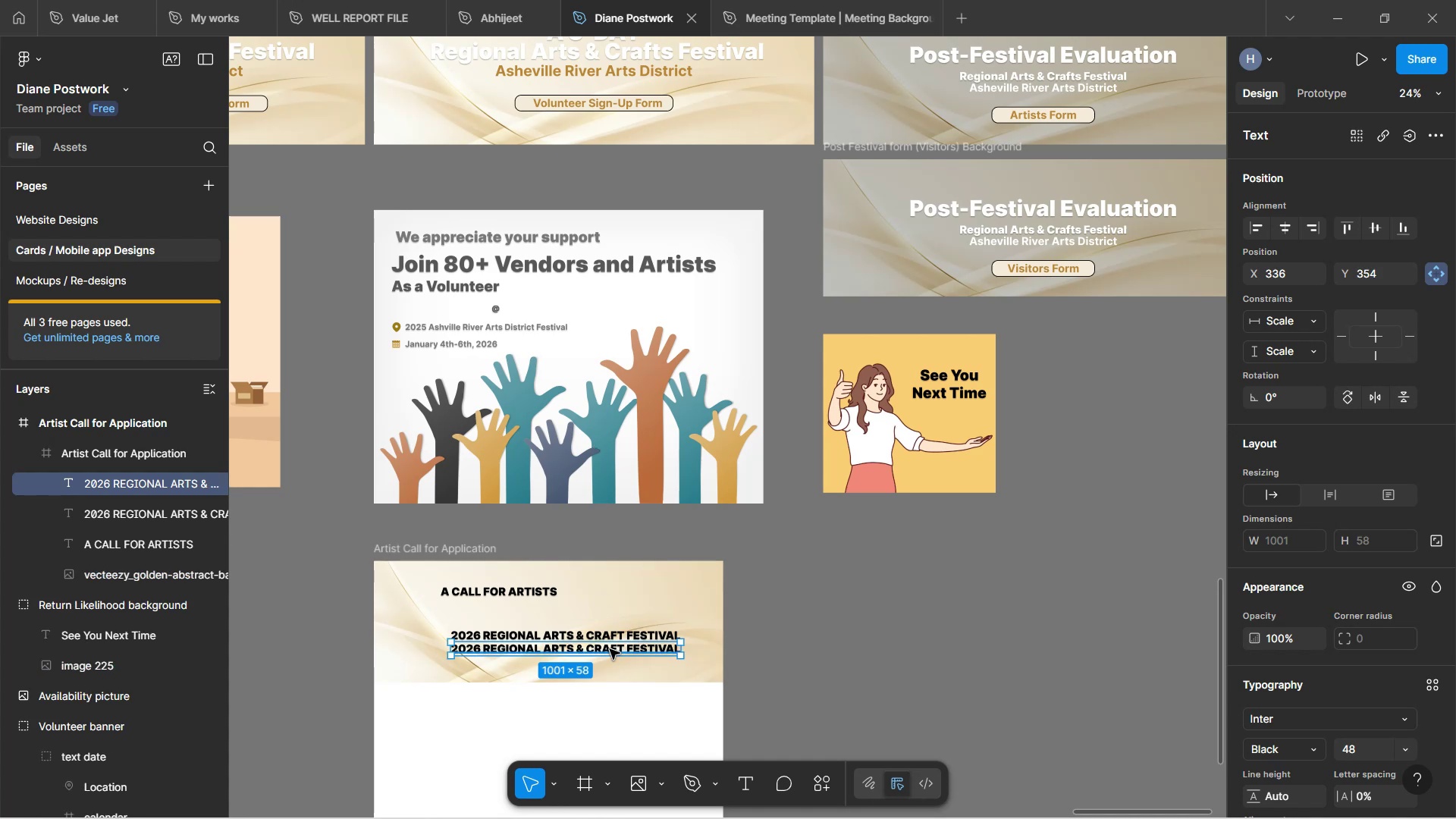 
double_click([610, 649])
 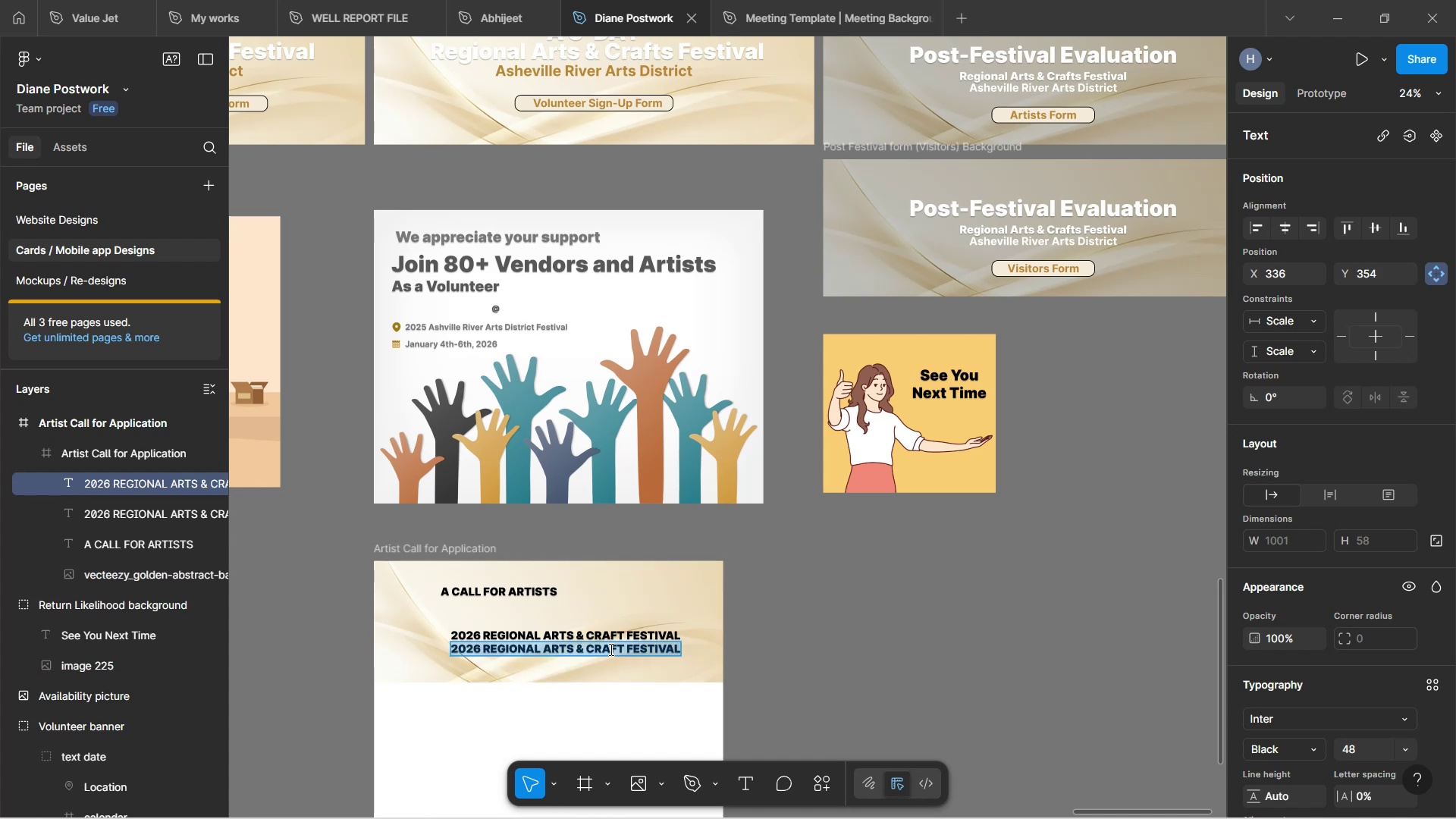 
type("ART LIKE THAT")
 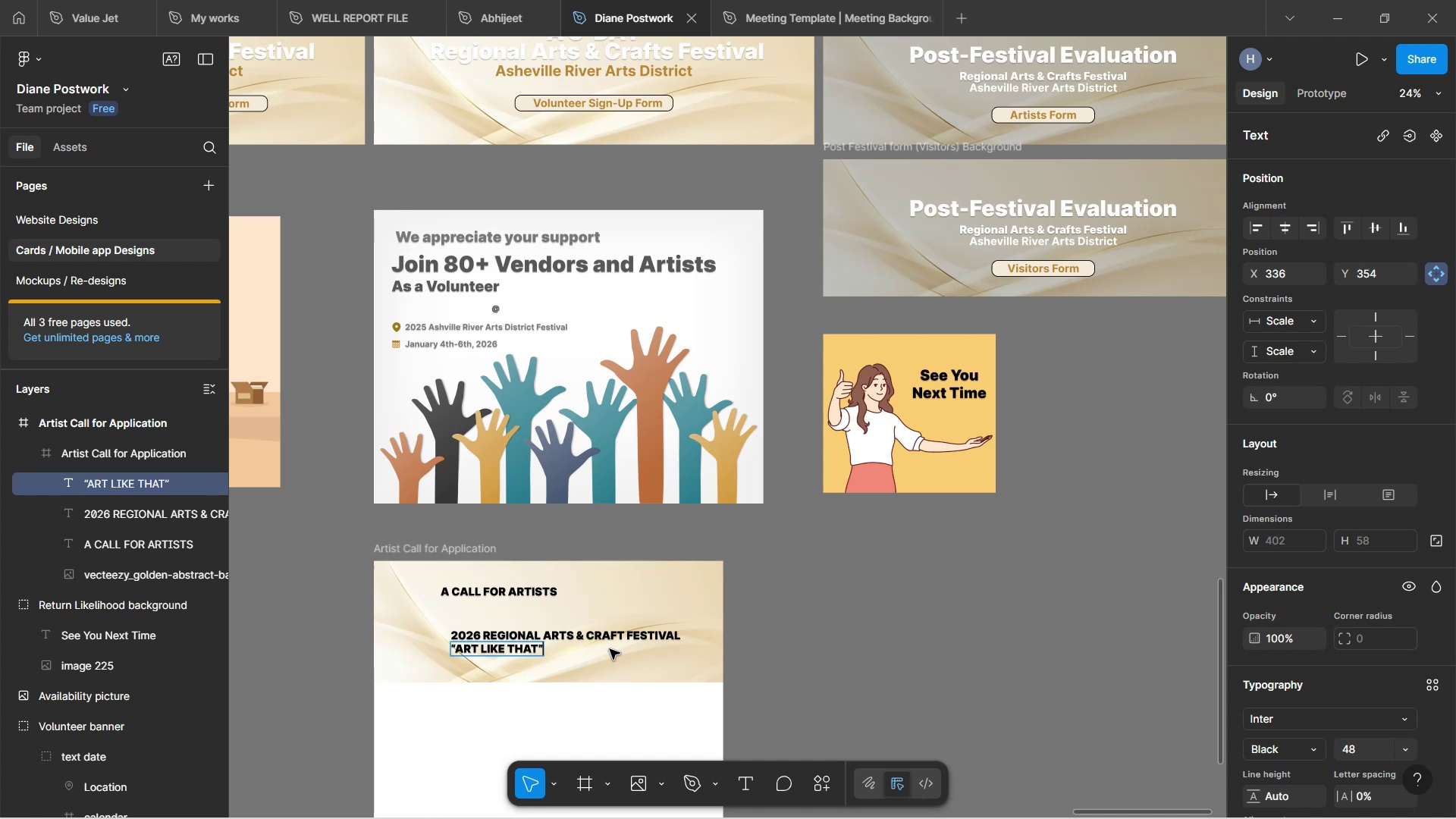 
wait(9.37)
 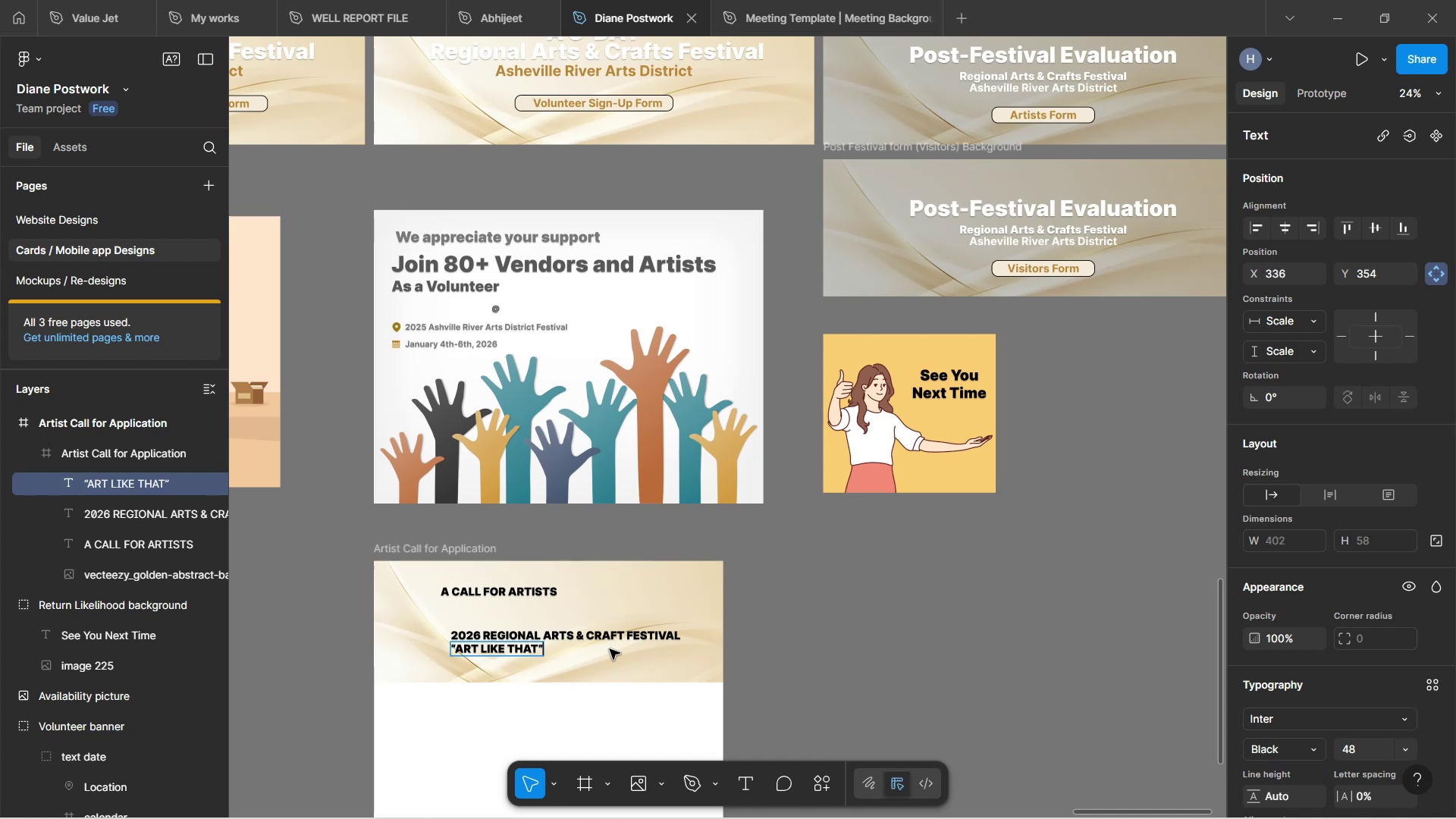 
hold_key(key=ControlLeft, duration=1.69)
scroll: coordinate [548, 664], scroll_direction: up, amount: 6.0
 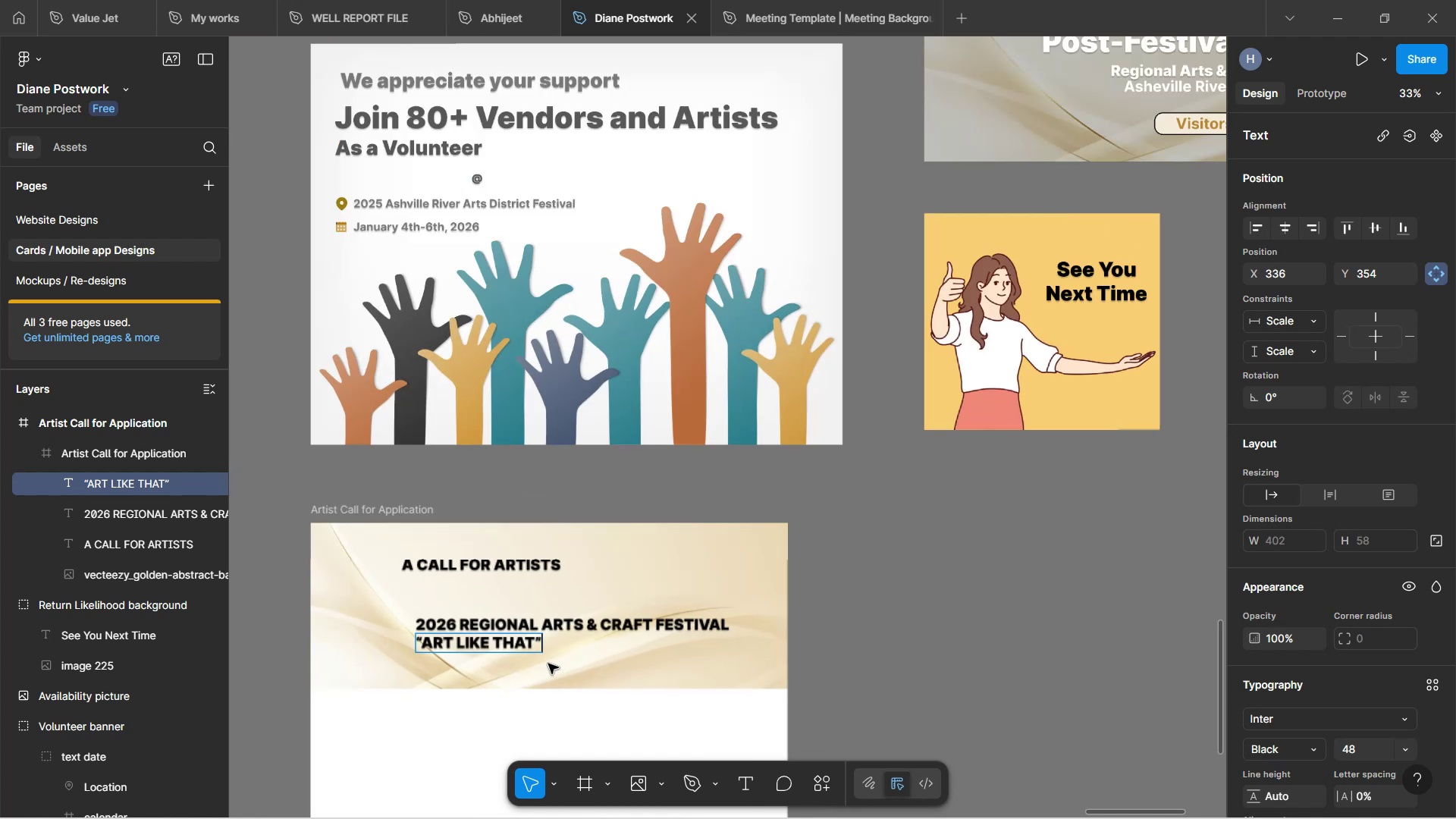 
hold_key(key=ControlLeft, duration=0.6)
 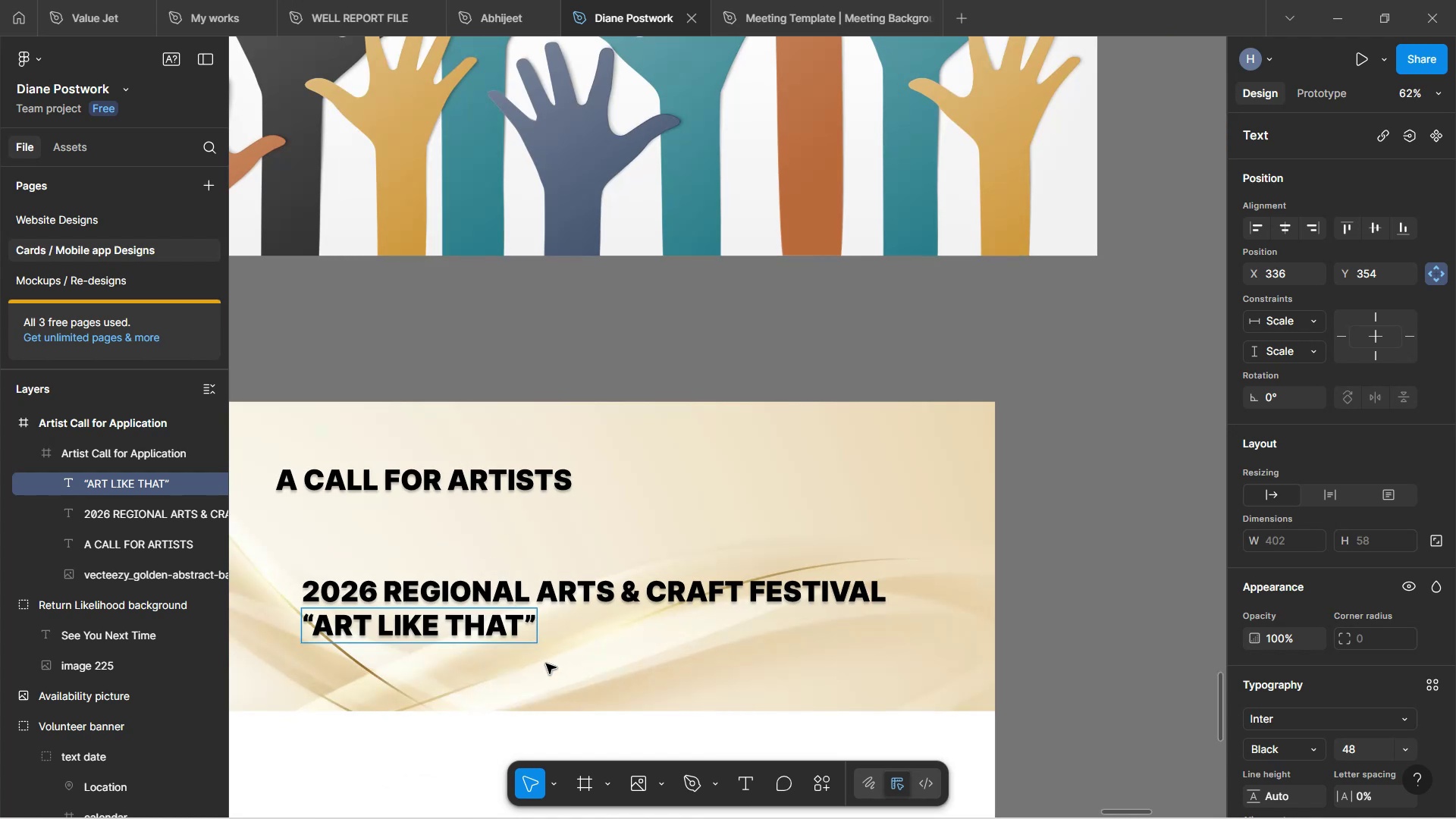 
key(Backspace)
key(Backspace)
key(Backspace)
key(Backspace)
key(Backspace)
key(Backspace)
key(Backspace)
key(Backspace)
key(Backspace)
key(Backspace)
key(Backspace)
type(-THIS")
 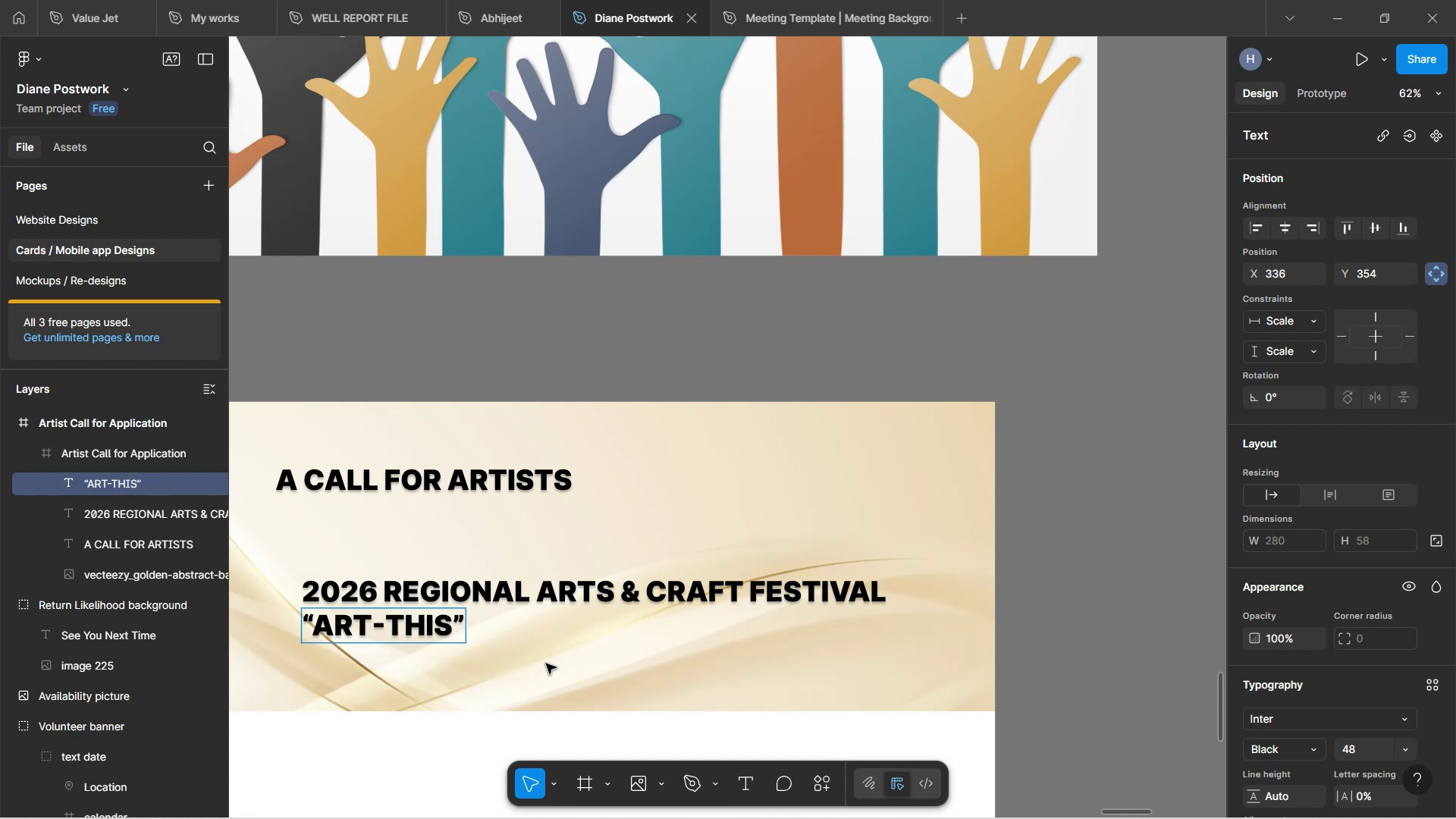 
wait(6.88)
 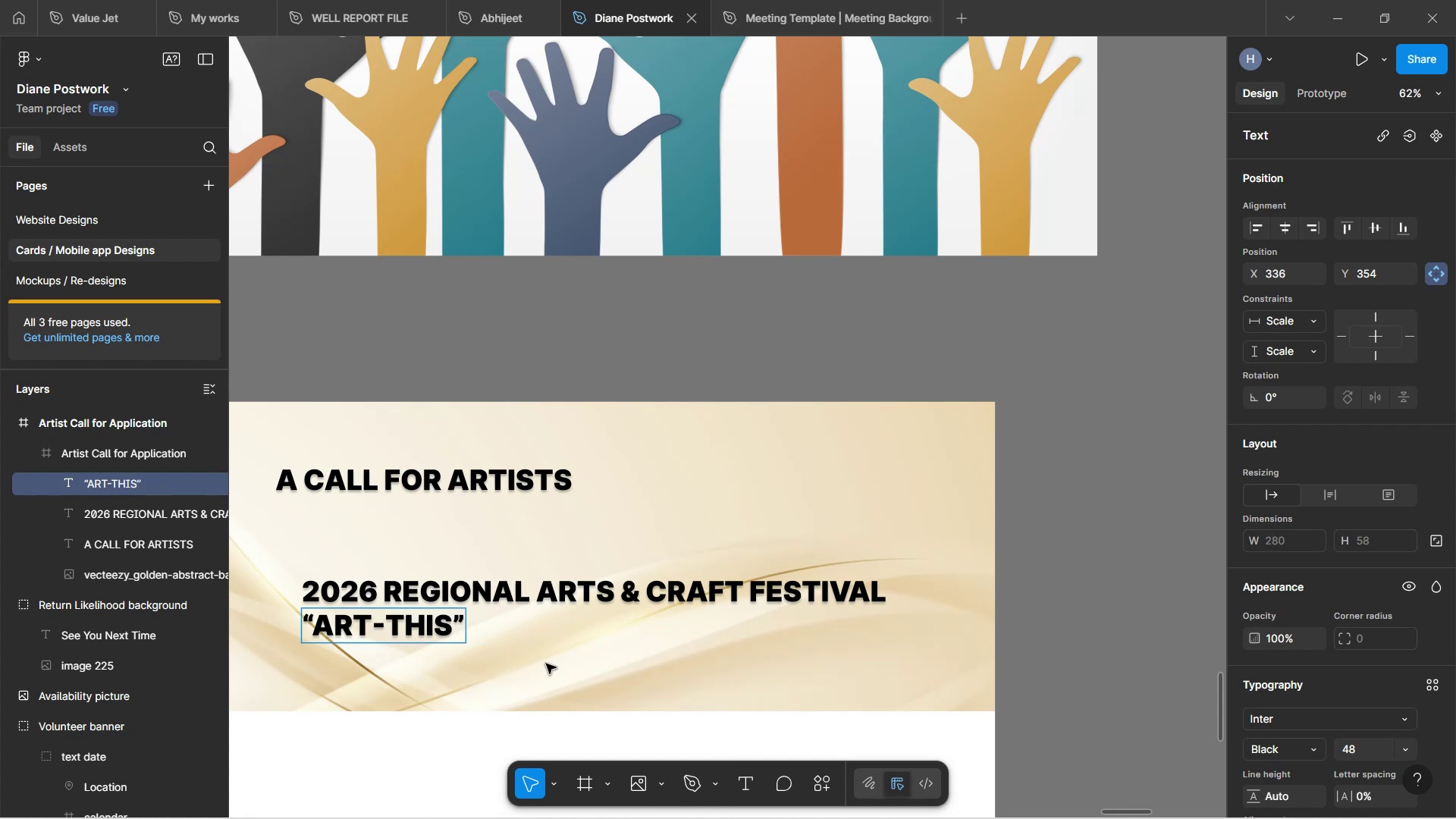 
left_click([560, 661])
 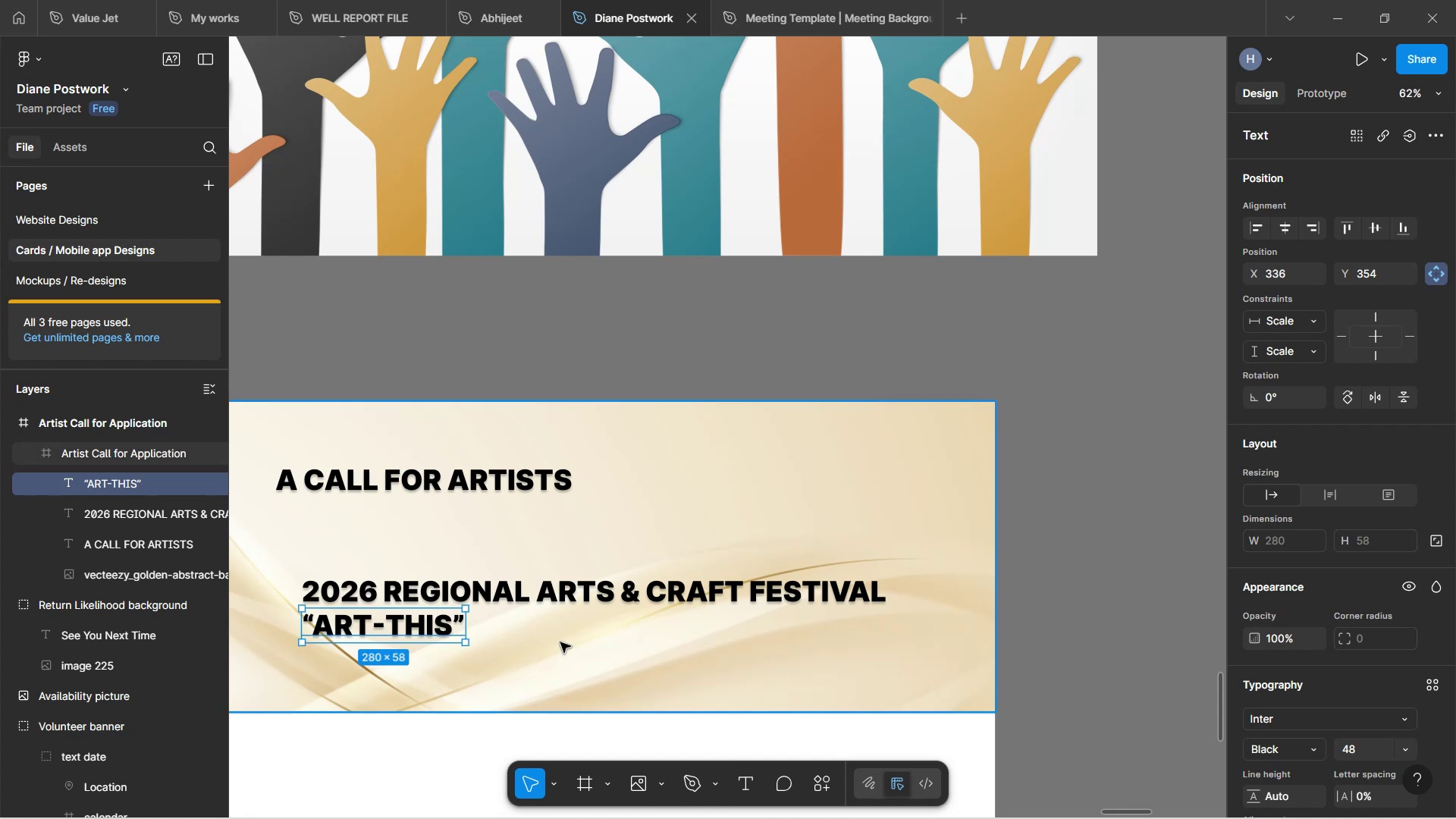 
left_click([560, 642])
 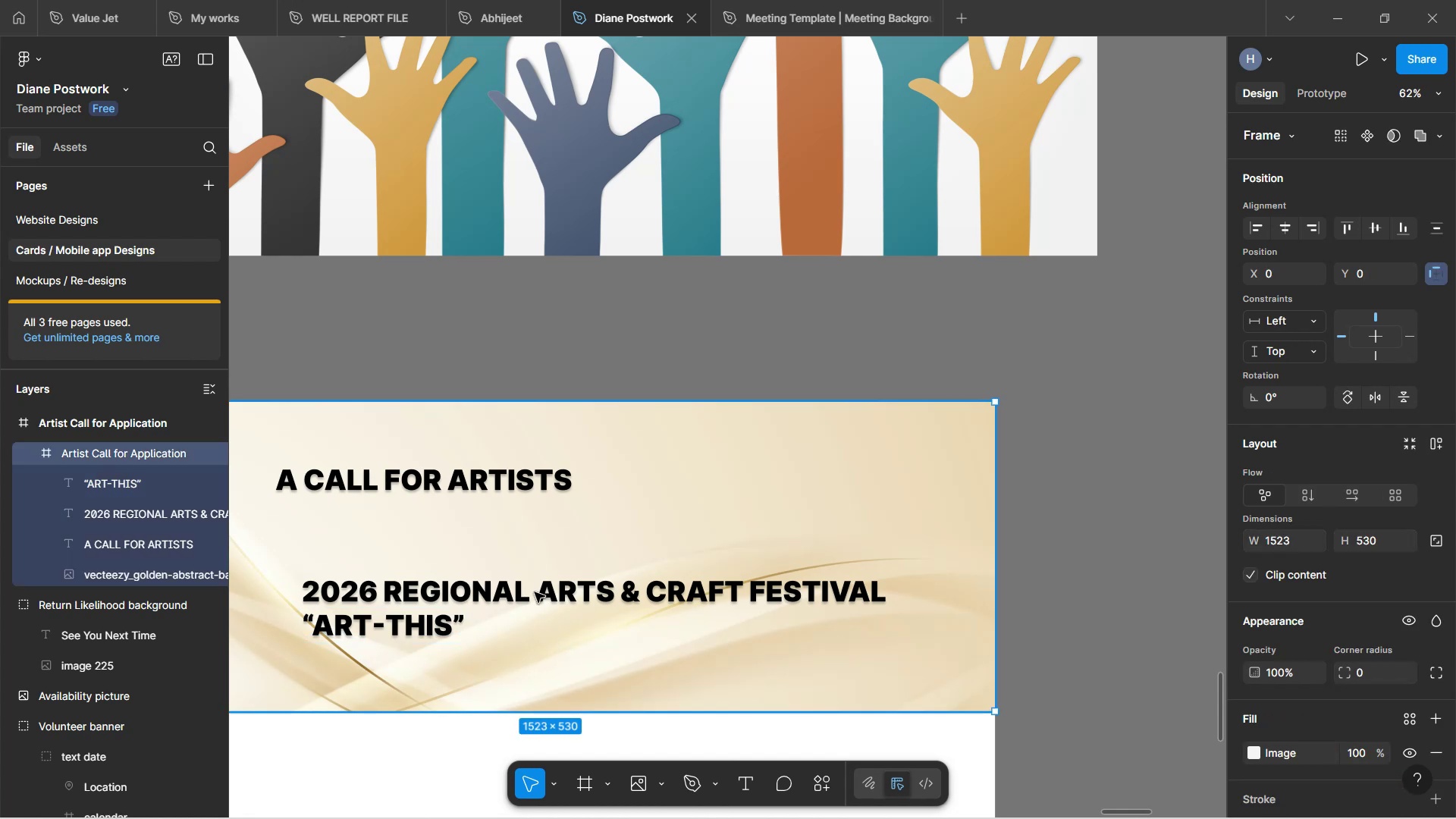 
hold_key(key=ControlLeft, duration=0.39)
scroll: coordinate [537, 592], scroll_direction: down, amount: 2.0
 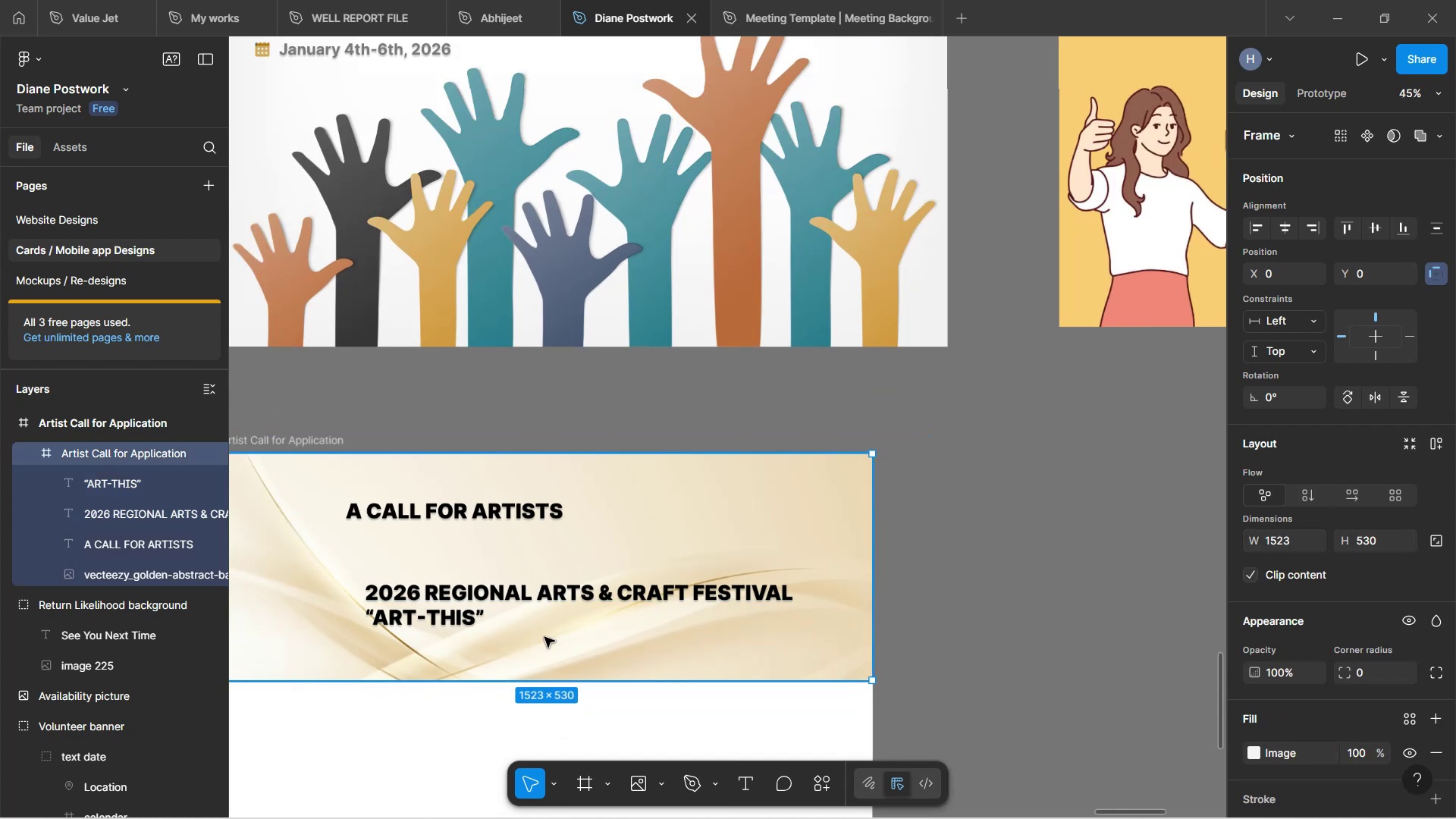 
hold_key(key=Space, duration=1.02)
 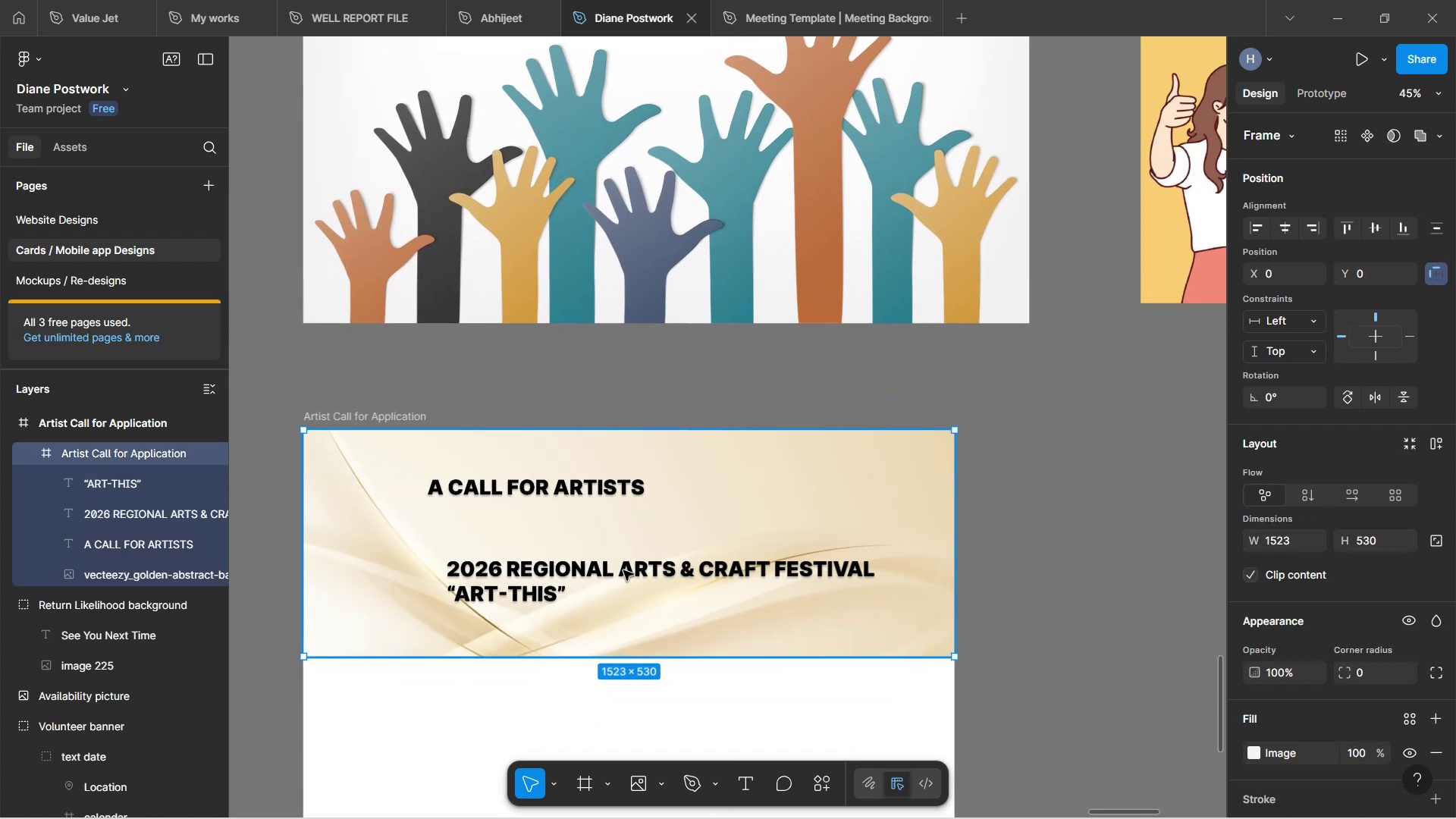 
left_click_drag(start_coordinate=[541, 639], to_coordinate=[623, 615])
 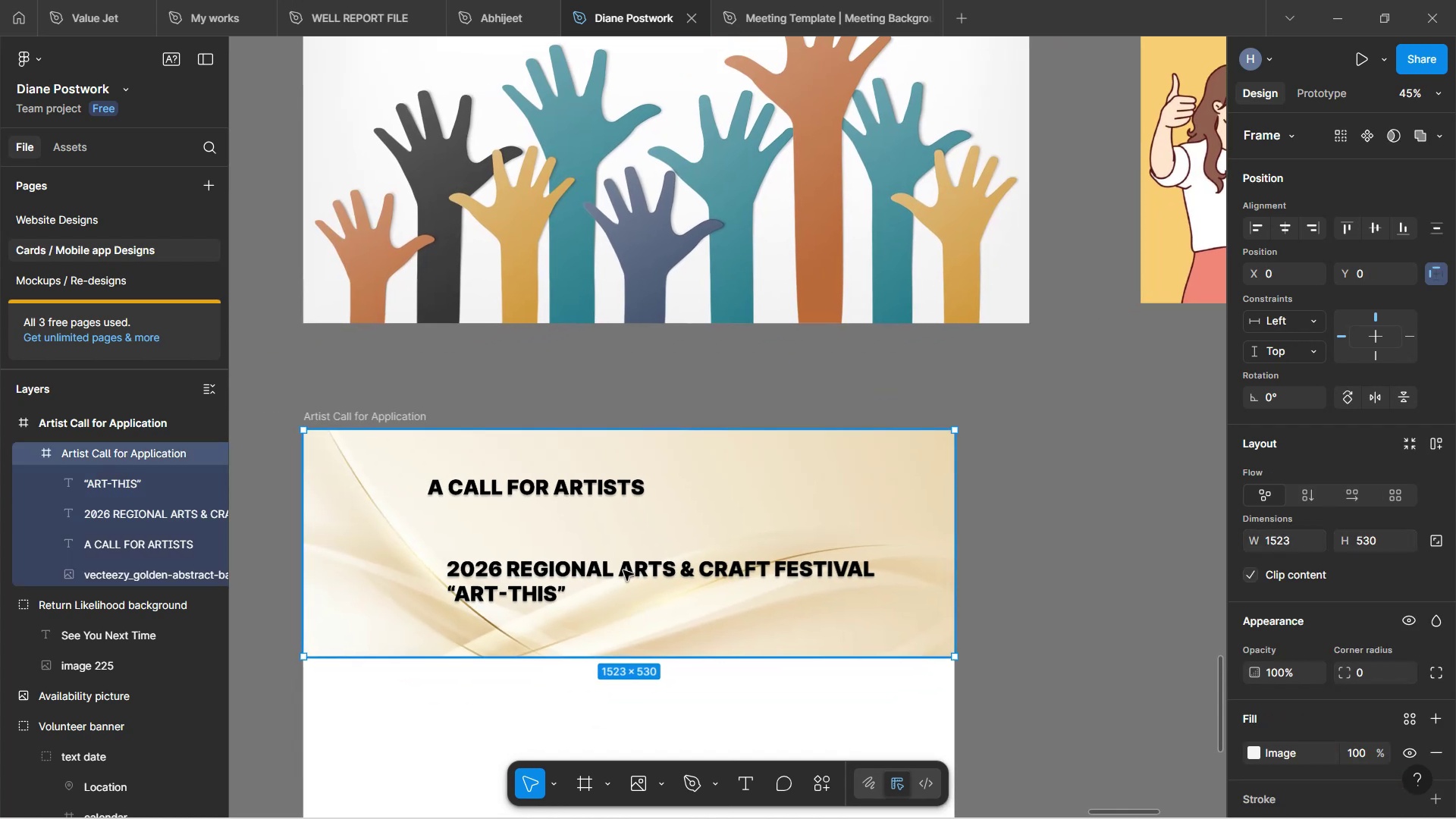 
double_click([623, 570])
 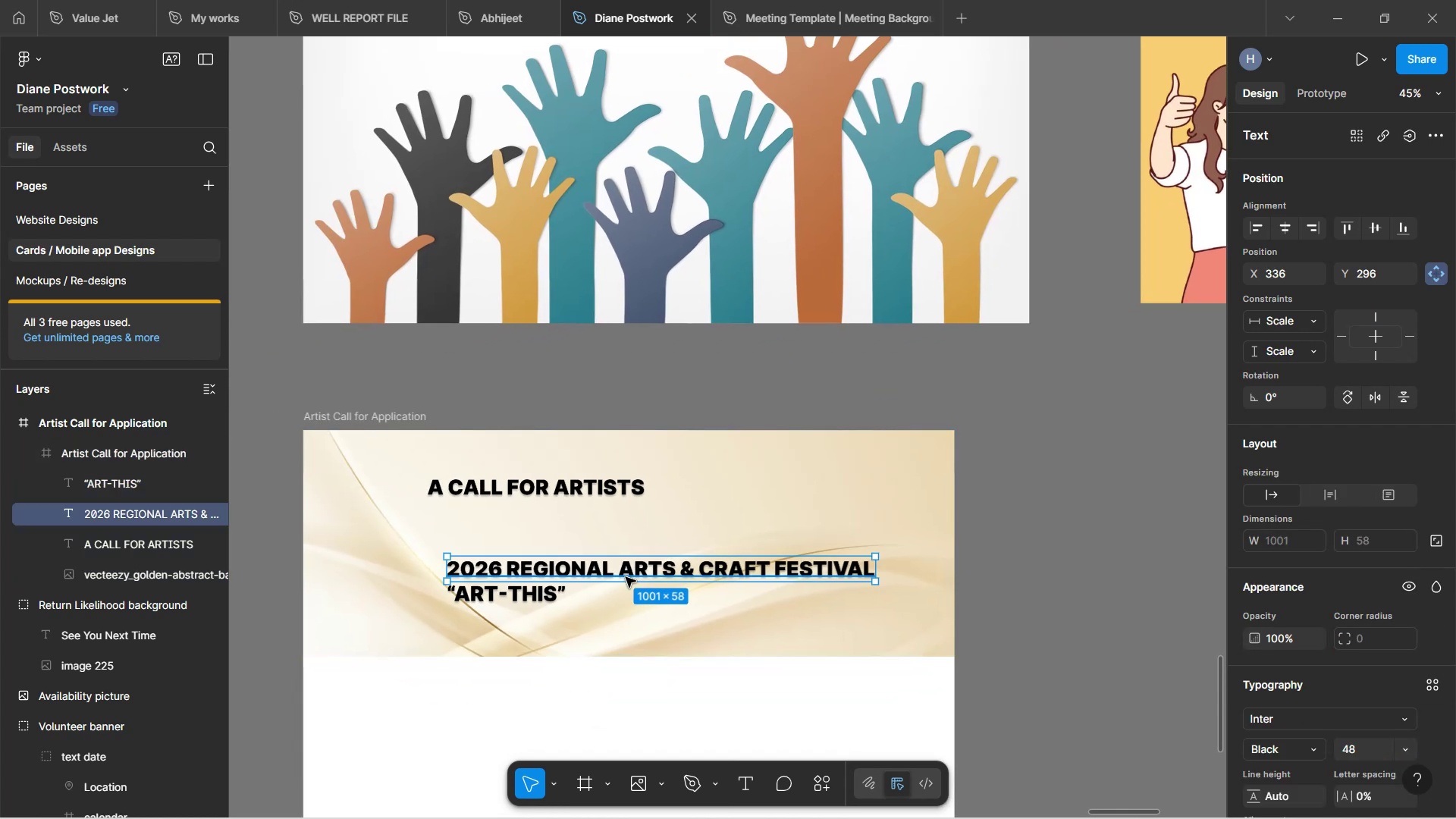 
left_click_drag(start_coordinate=[620, 571], to_coordinate=[565, 531])
 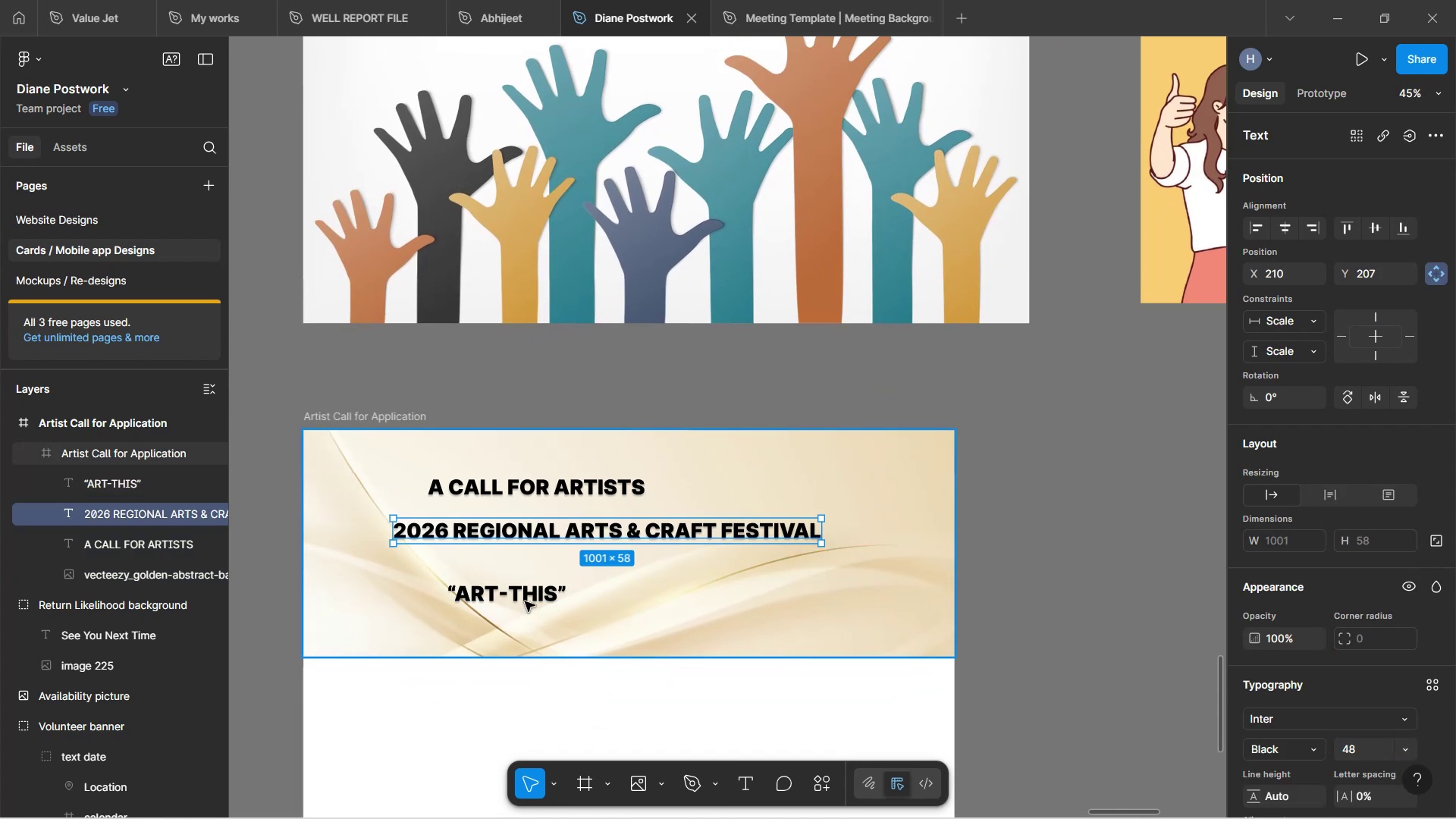 
left_click([525, 601])
 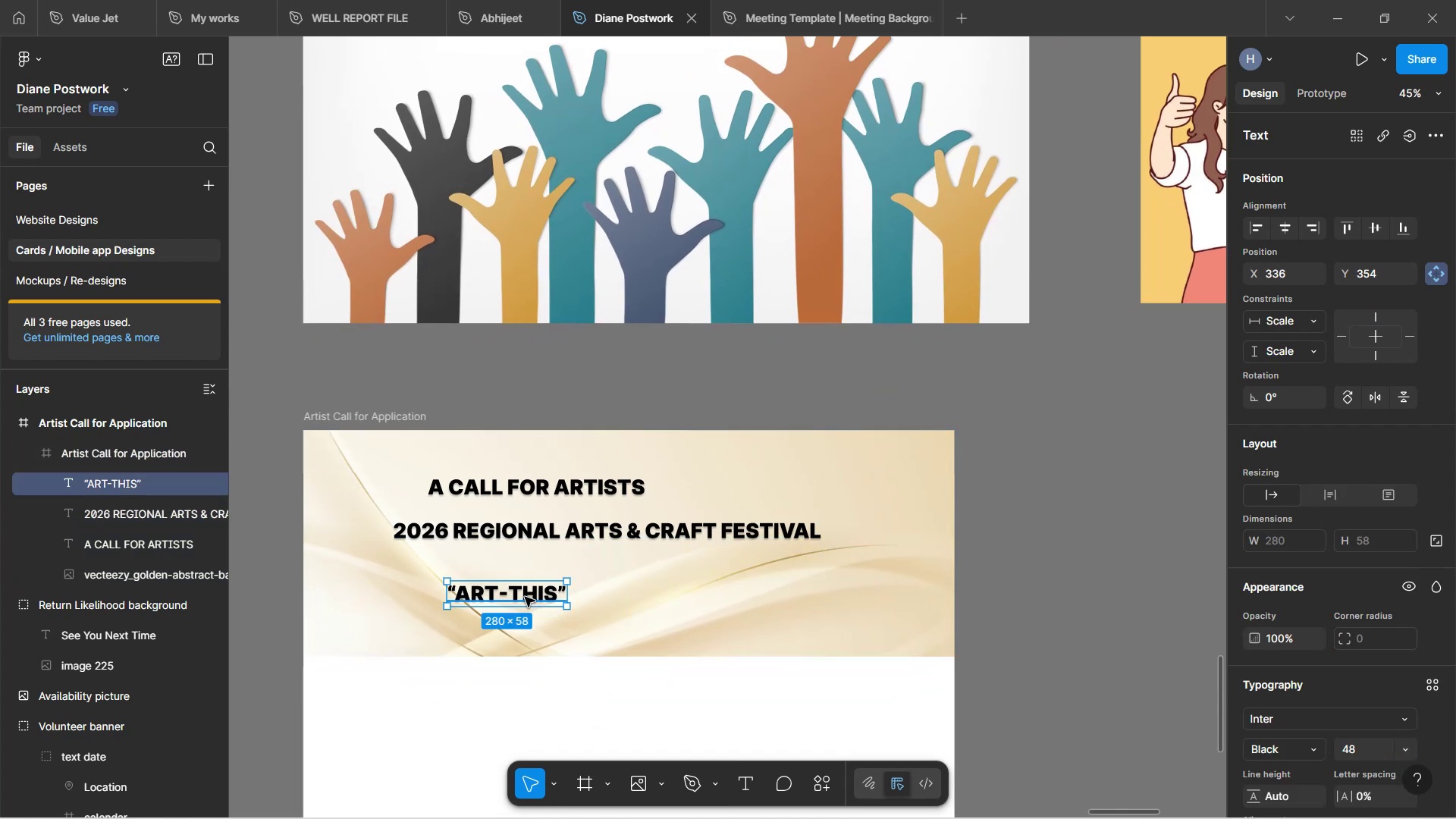 
left_click_drag(start_coordinate=[525, 597], to_coordinate=[623, 563])
 